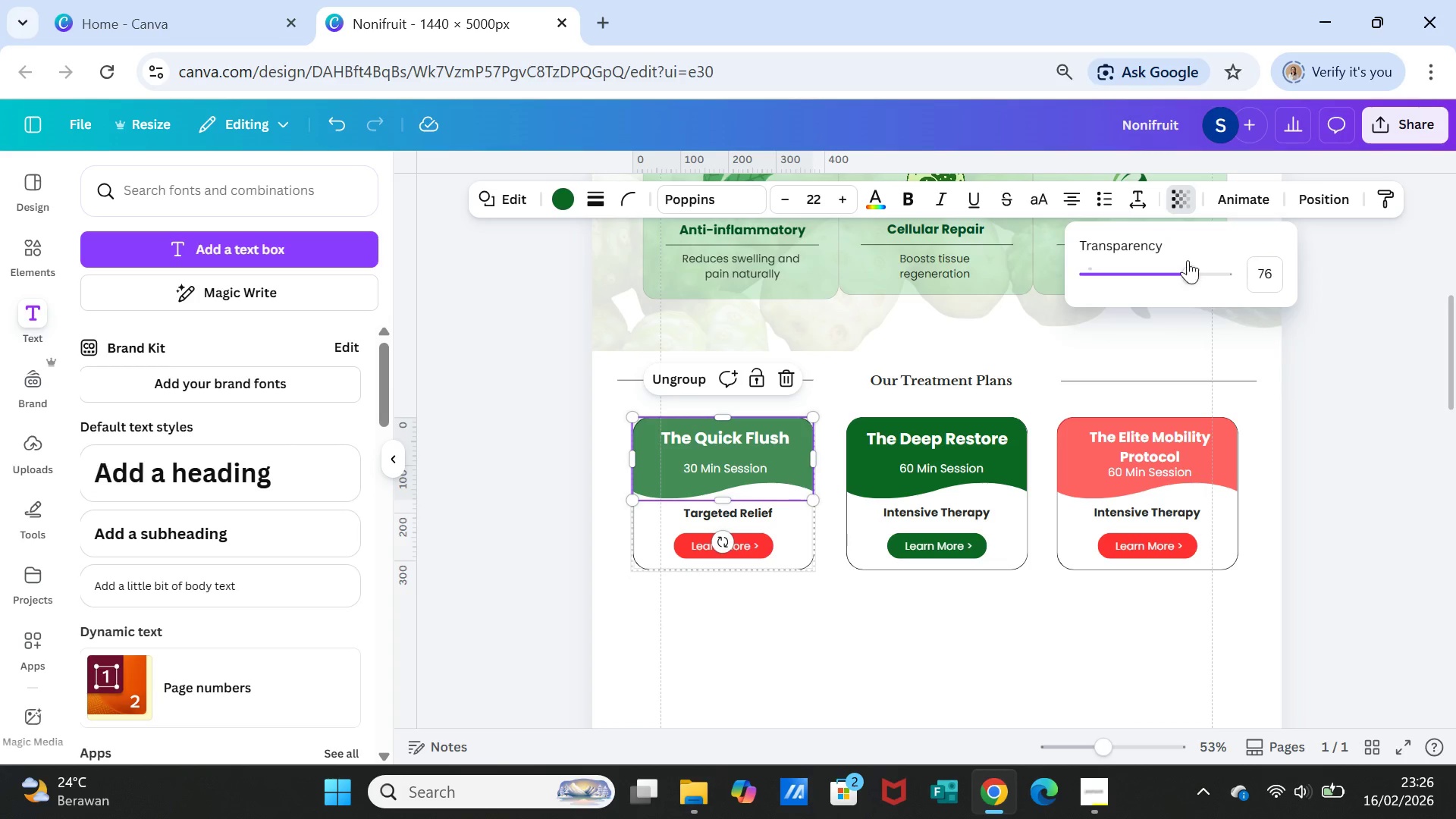 
left_click_drag(start_coordinate=[1193, 268], to_coordinate=[1238, 270])
 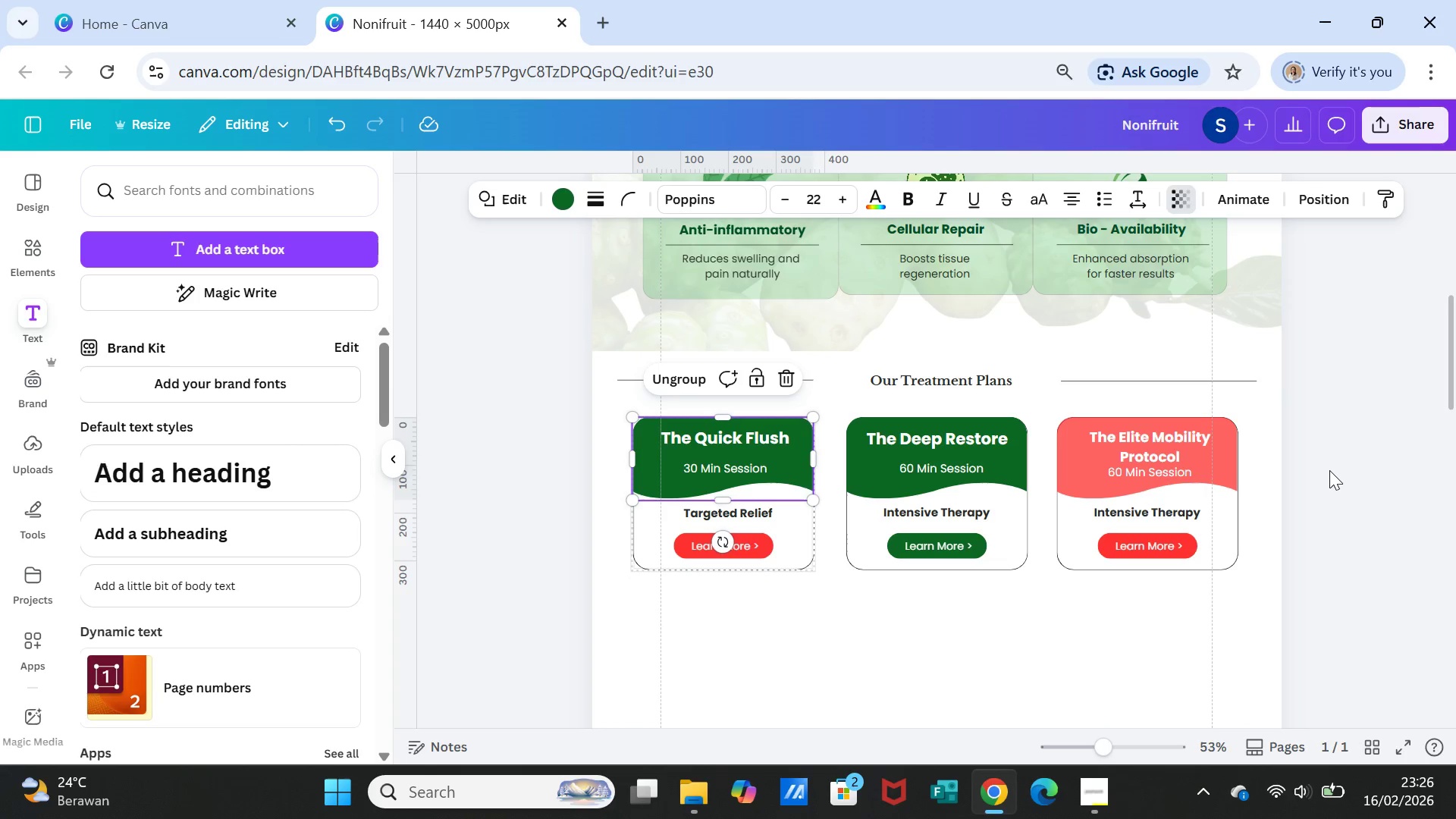 
left_click([1329, 470])
 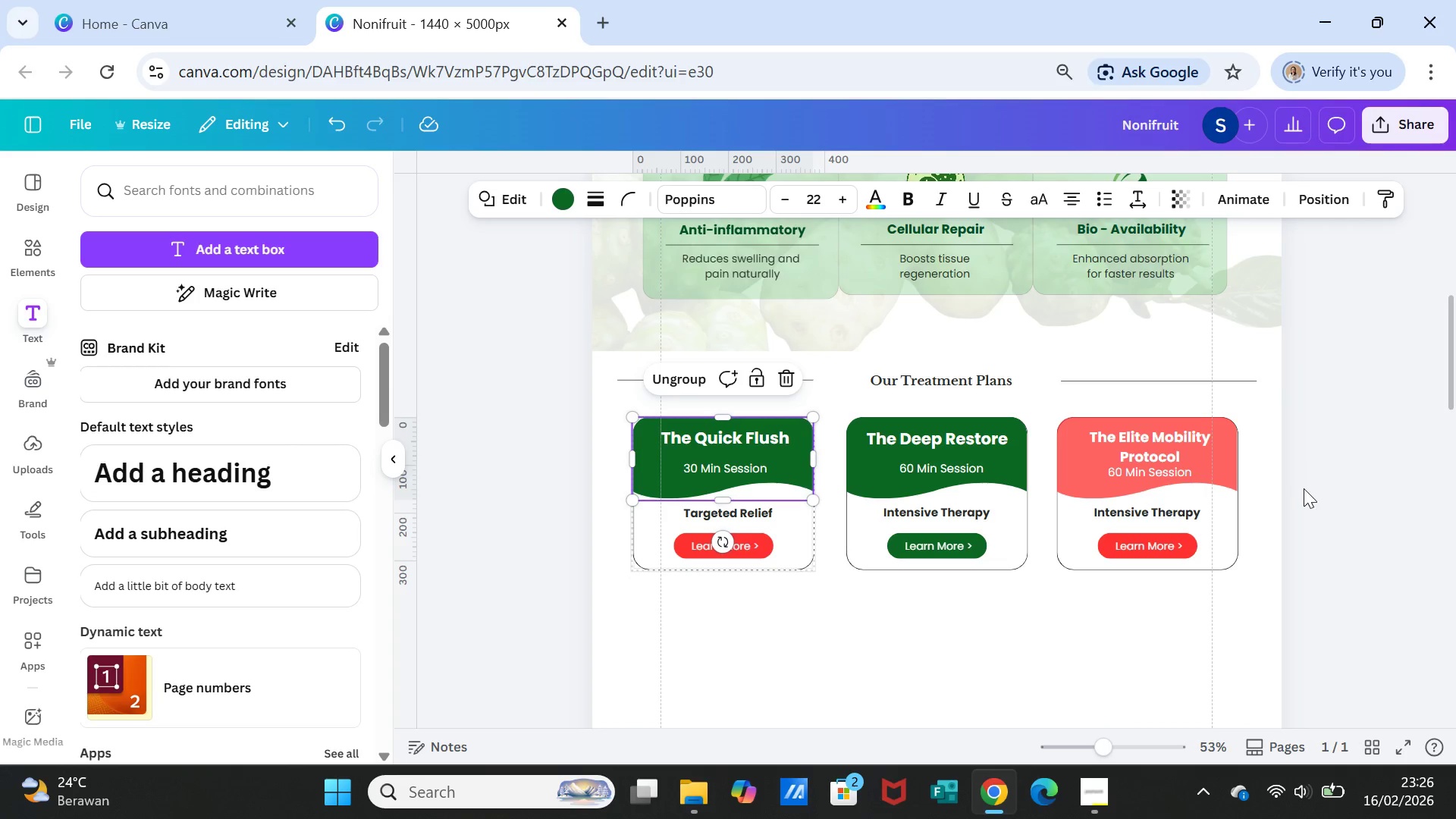 
left_click([1304, 488])
 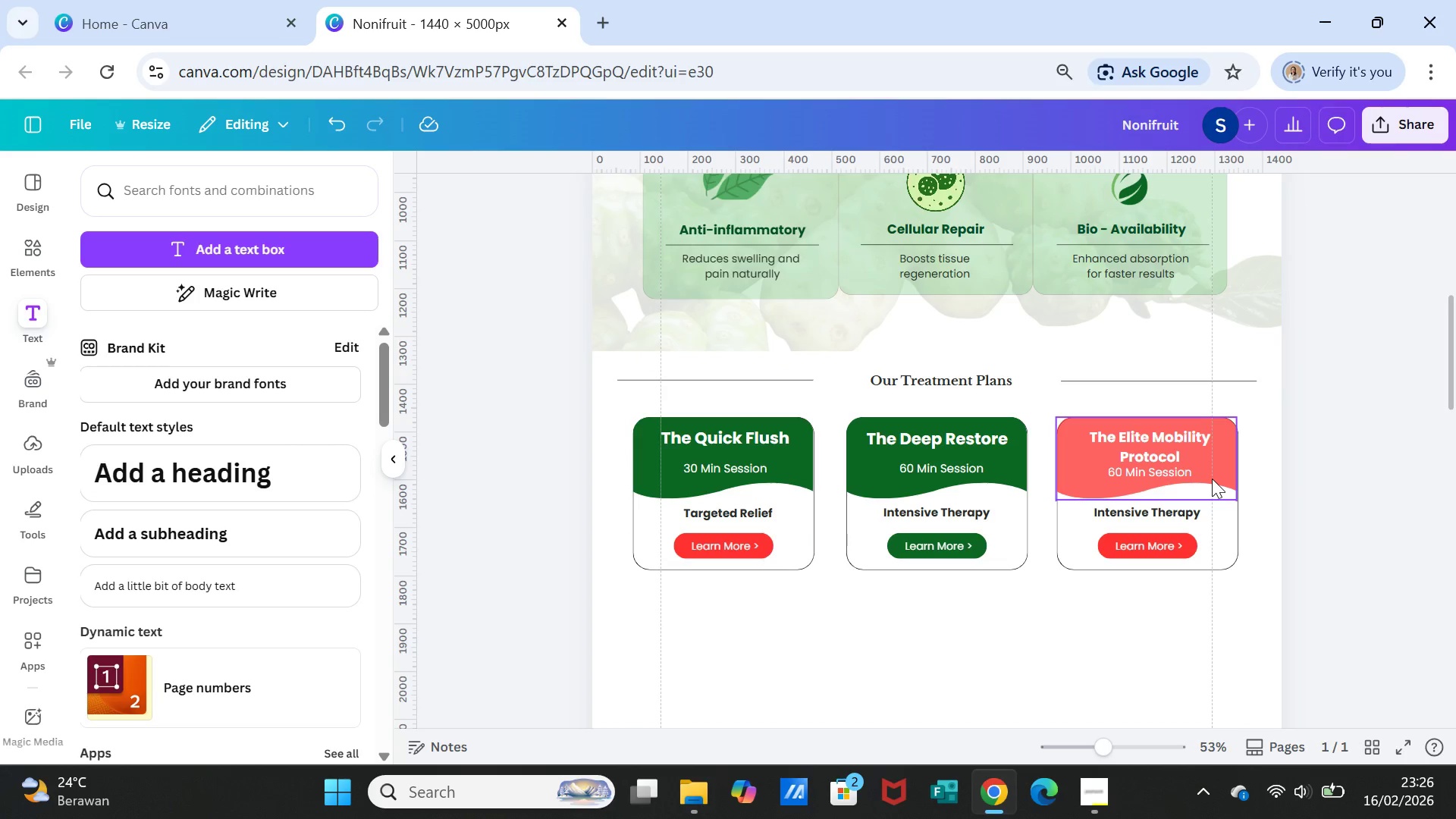 
left_click([1212, 476])
 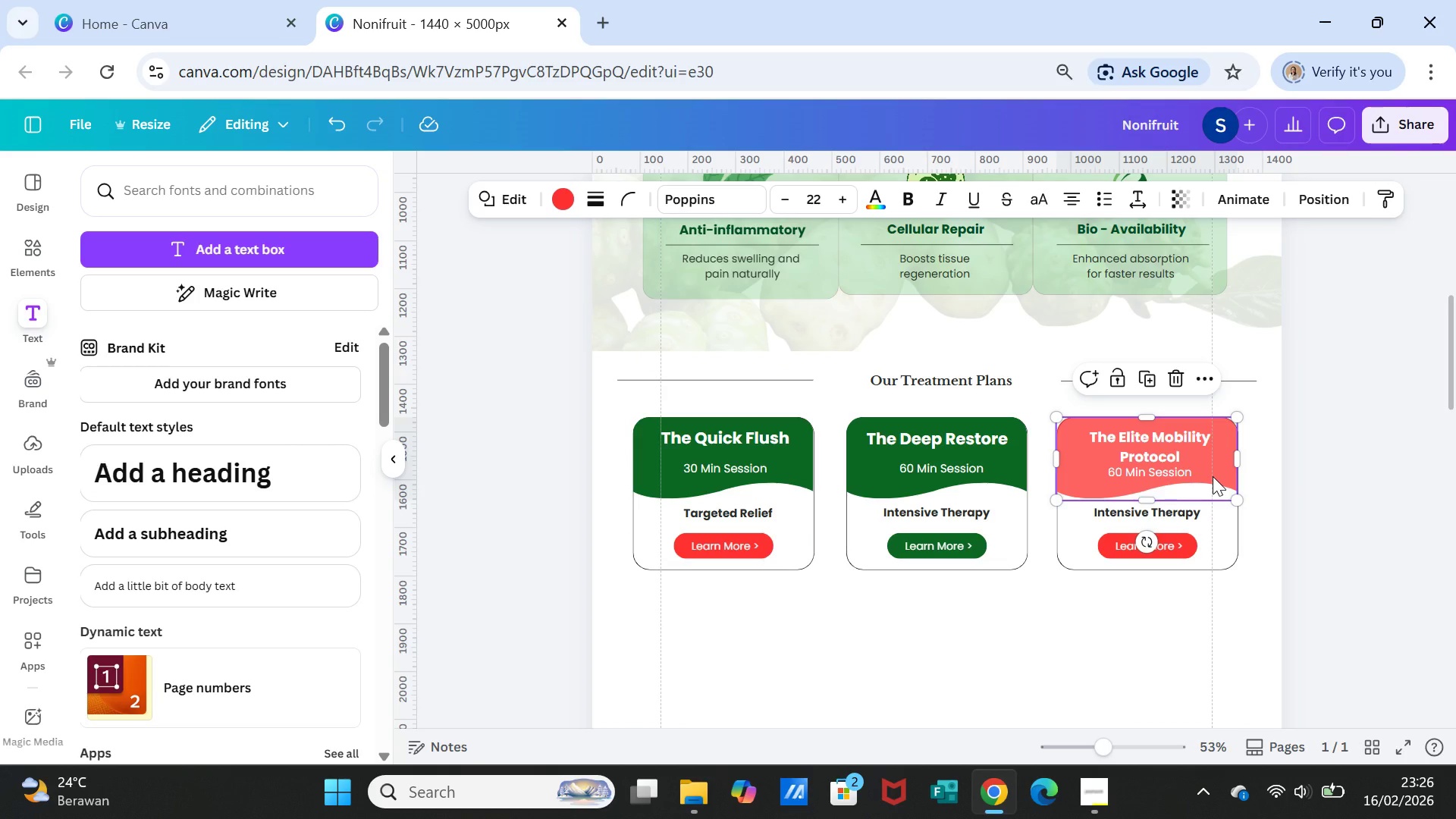 
left_click([1213, 476])
 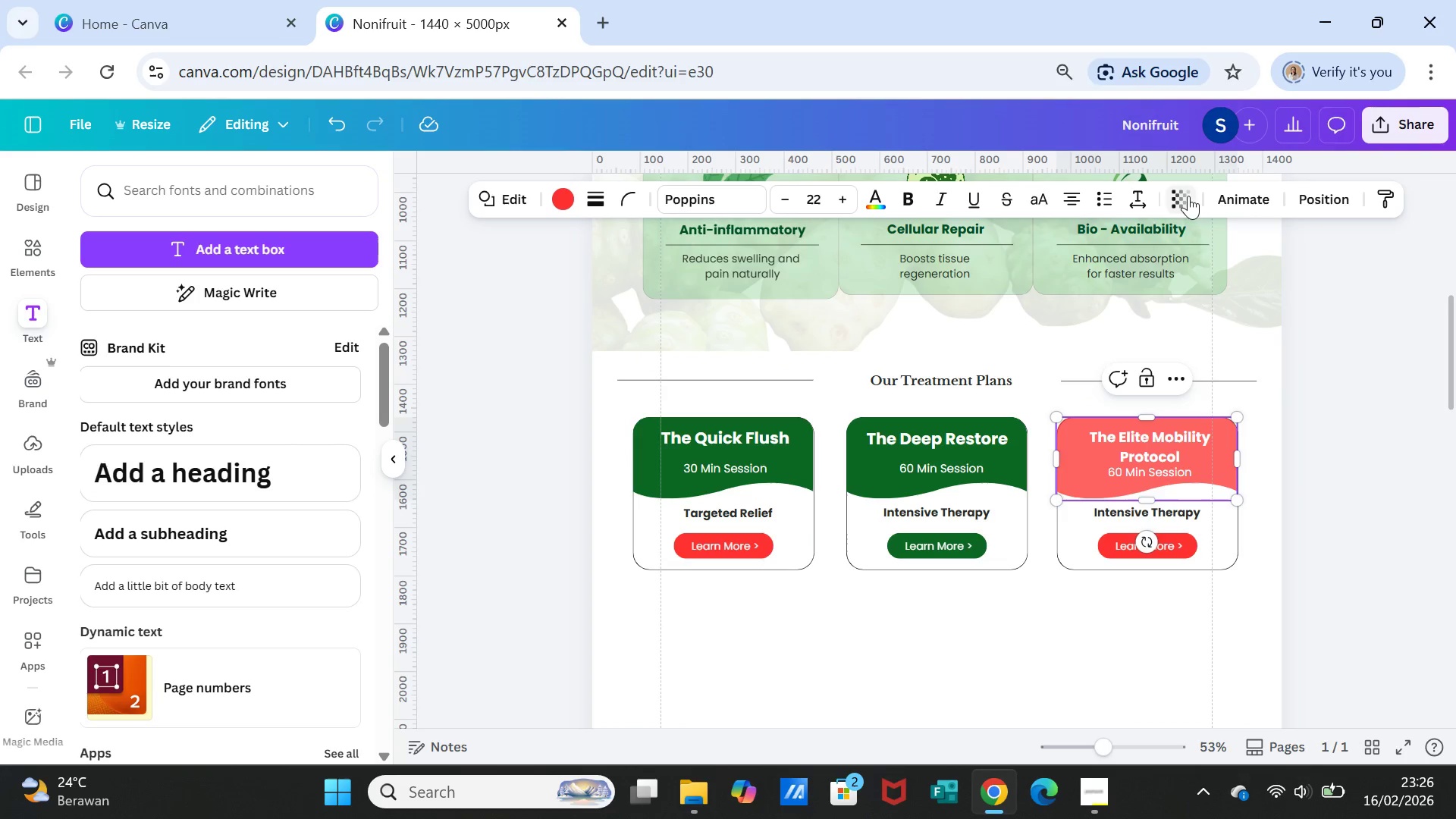 
left_click([1186, 195])
 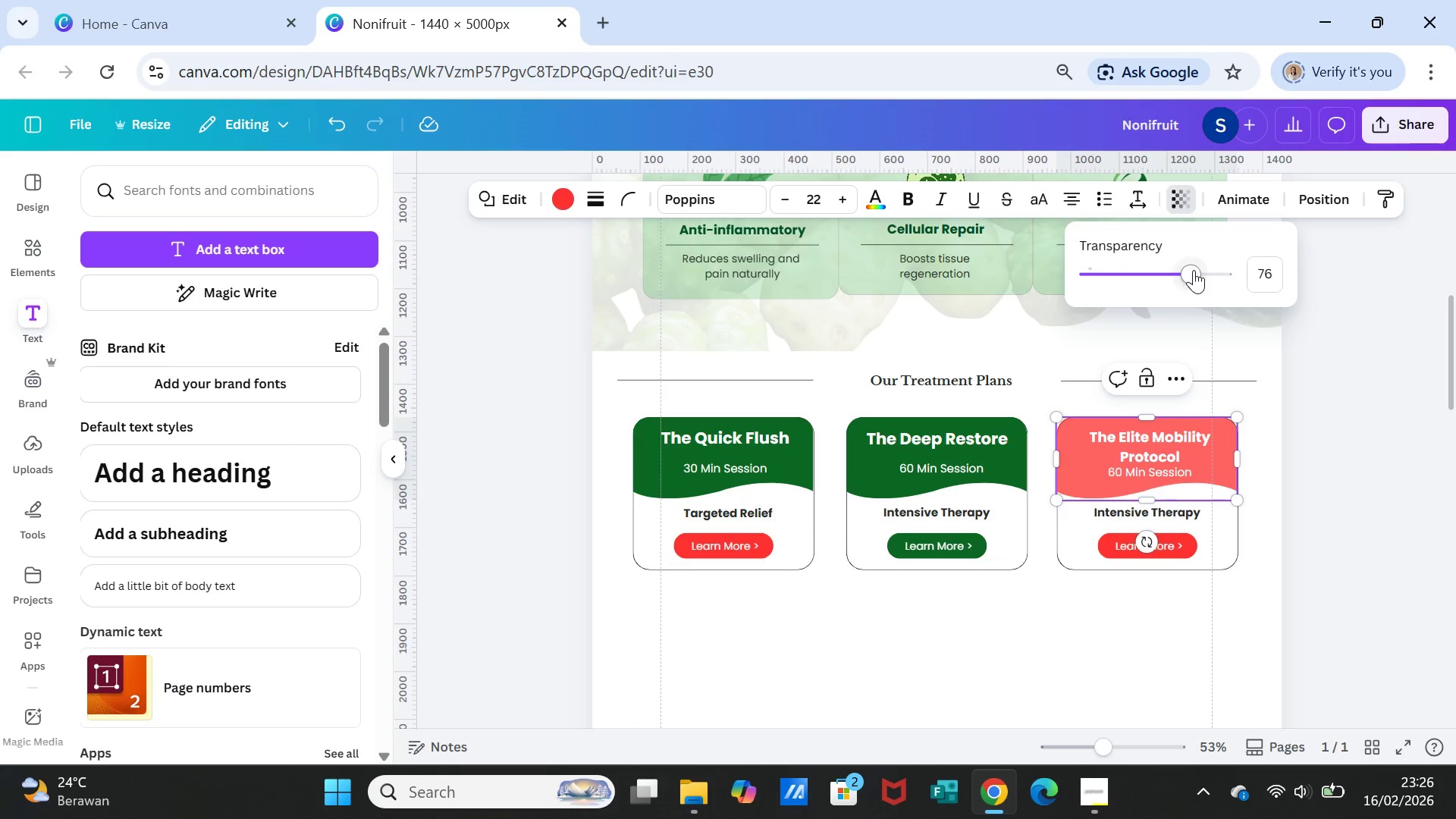 
left_click_drag(start_coordinate=[1194, 271], to_coordinate=[1240, 275])
 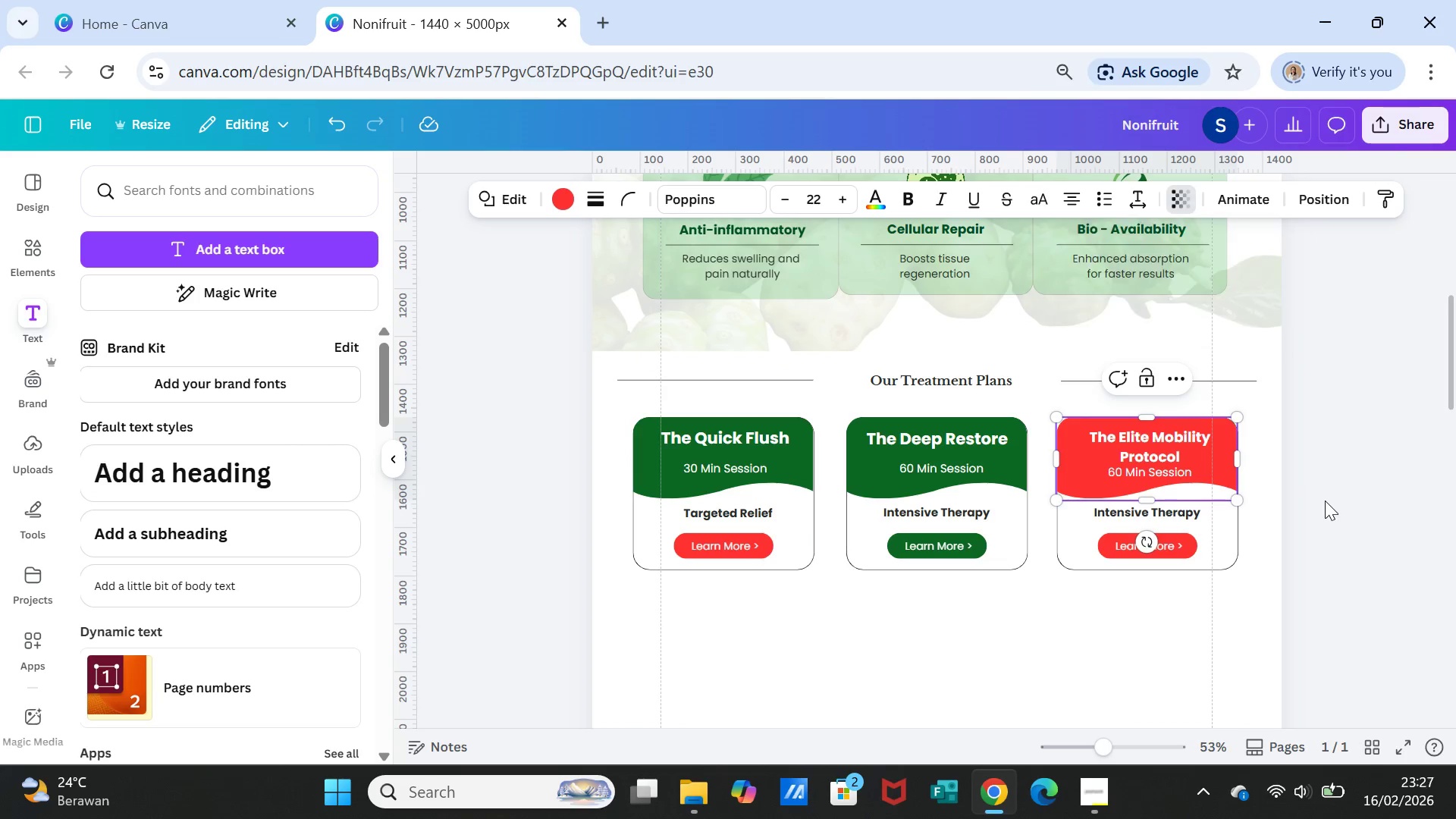 
left_click([1325, 500])
 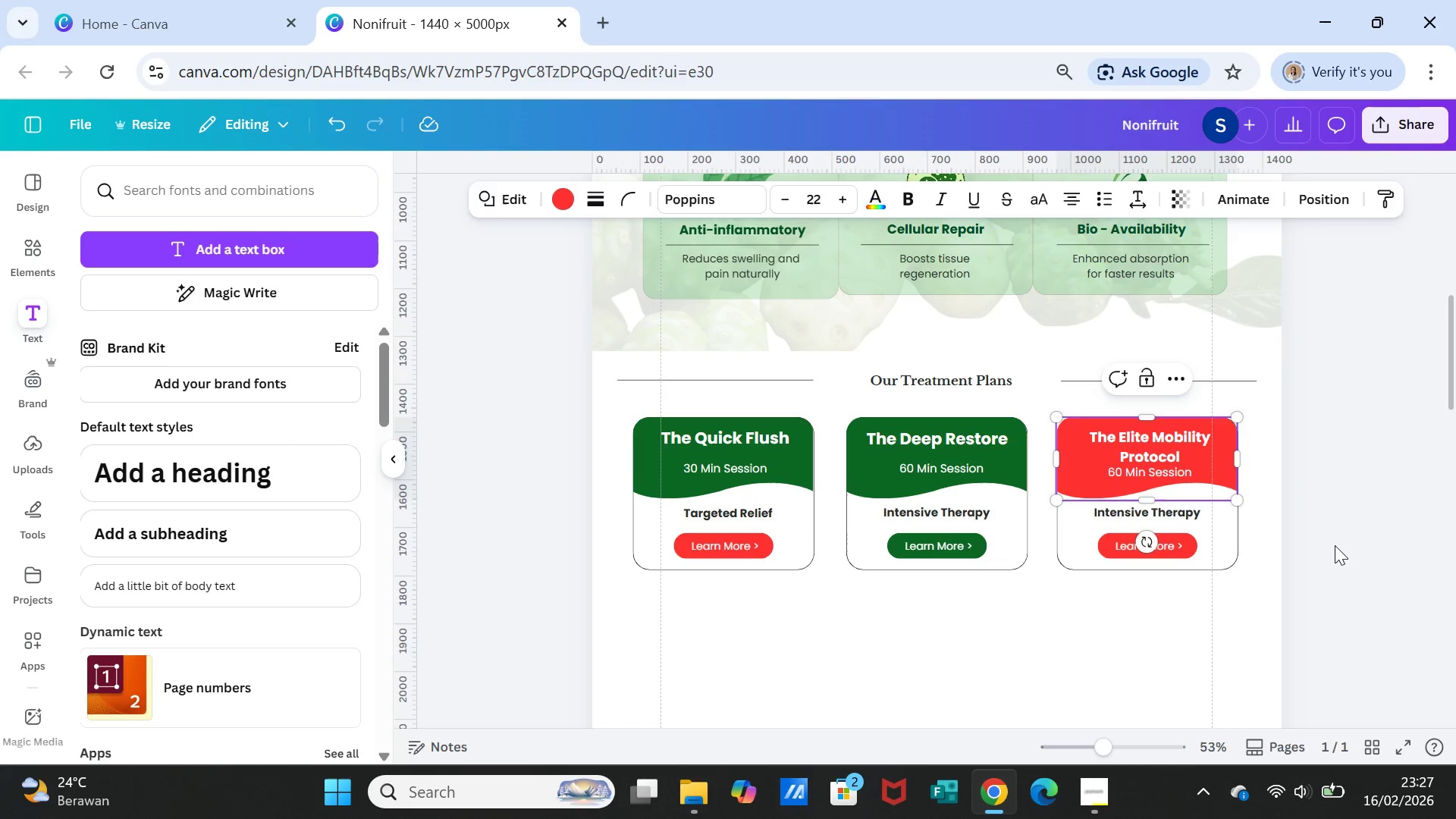 
left_click([1335, 545])
 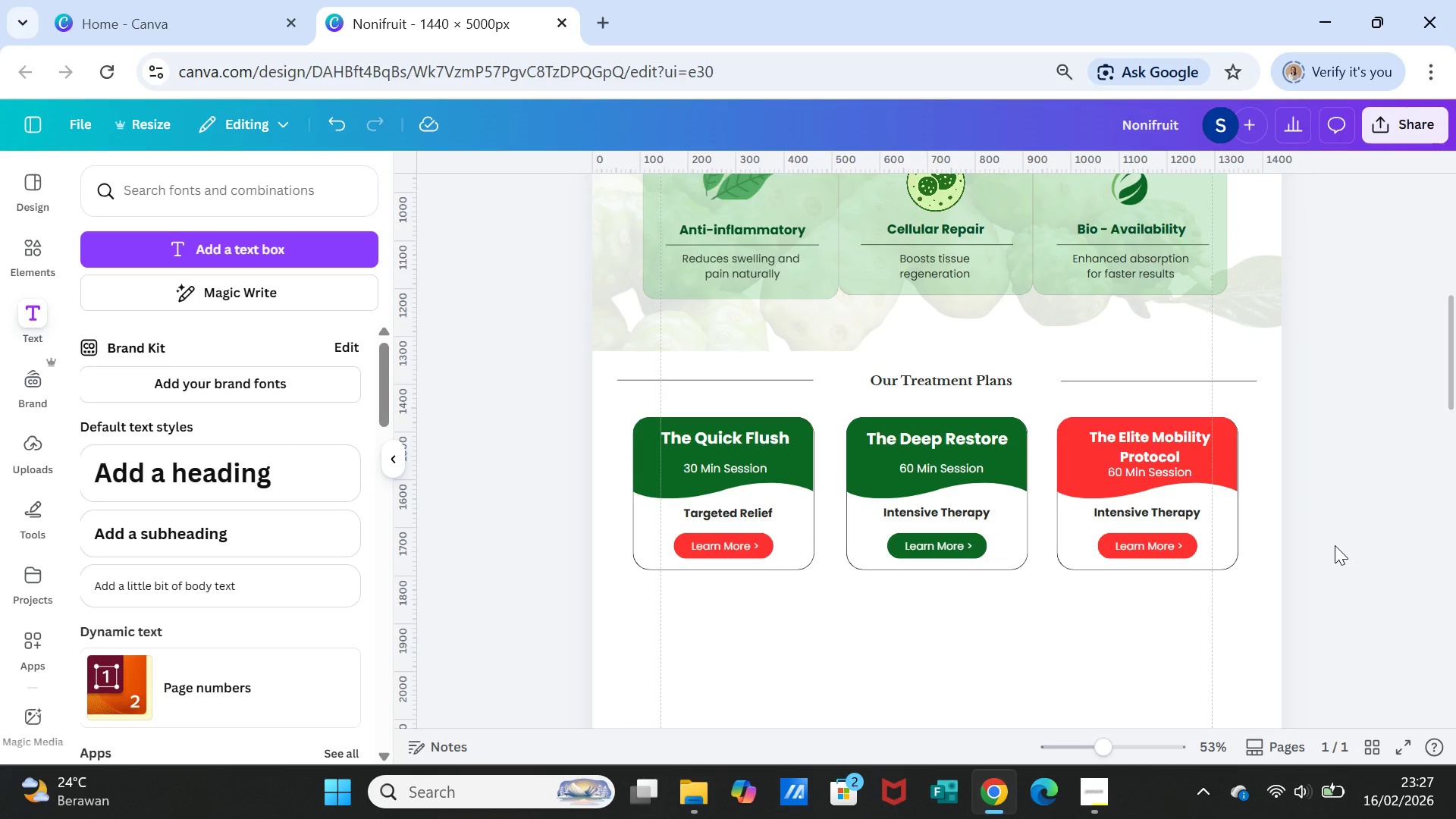 
wait(8.41)
 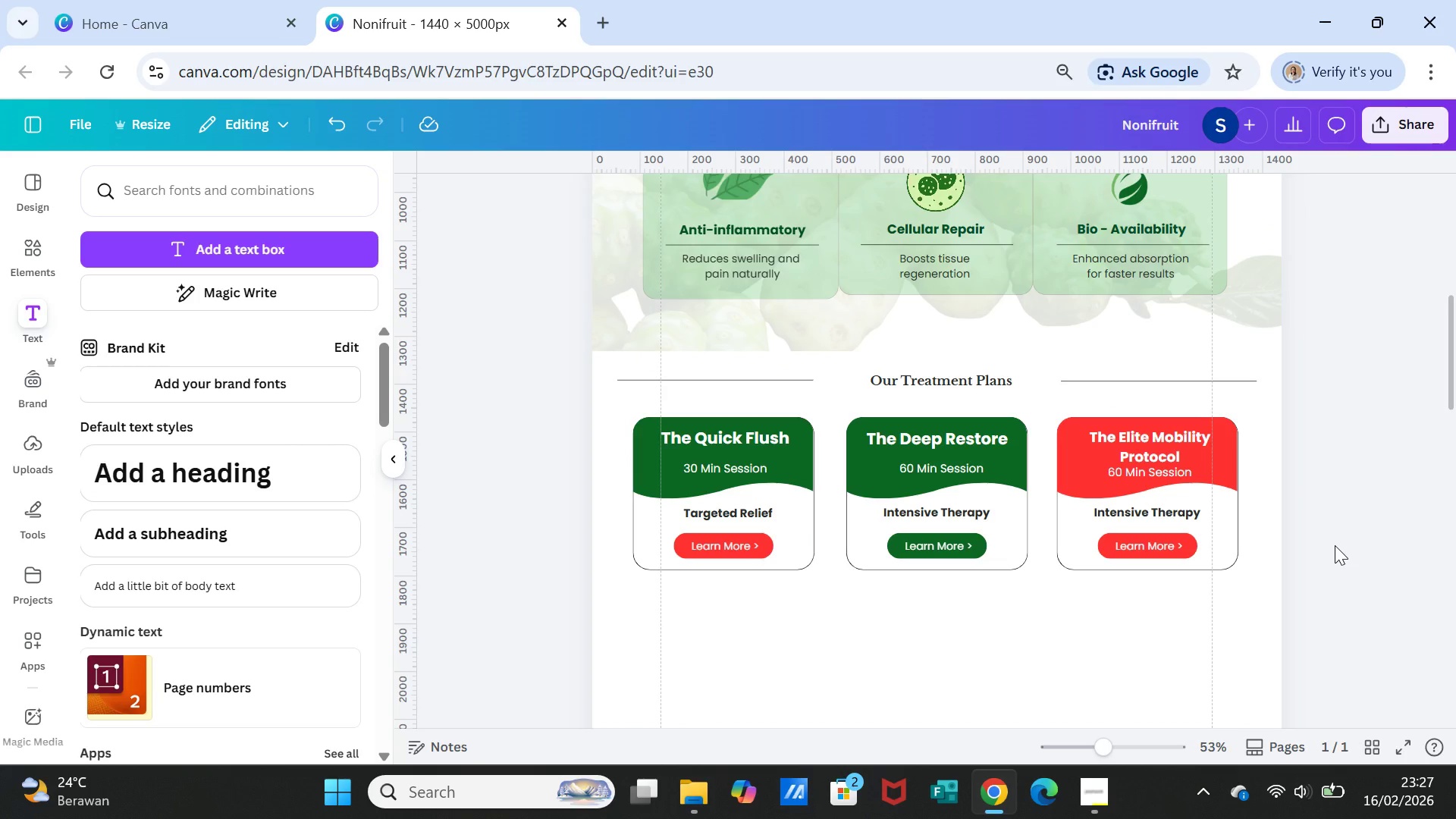 
double_click([1110, 472])
 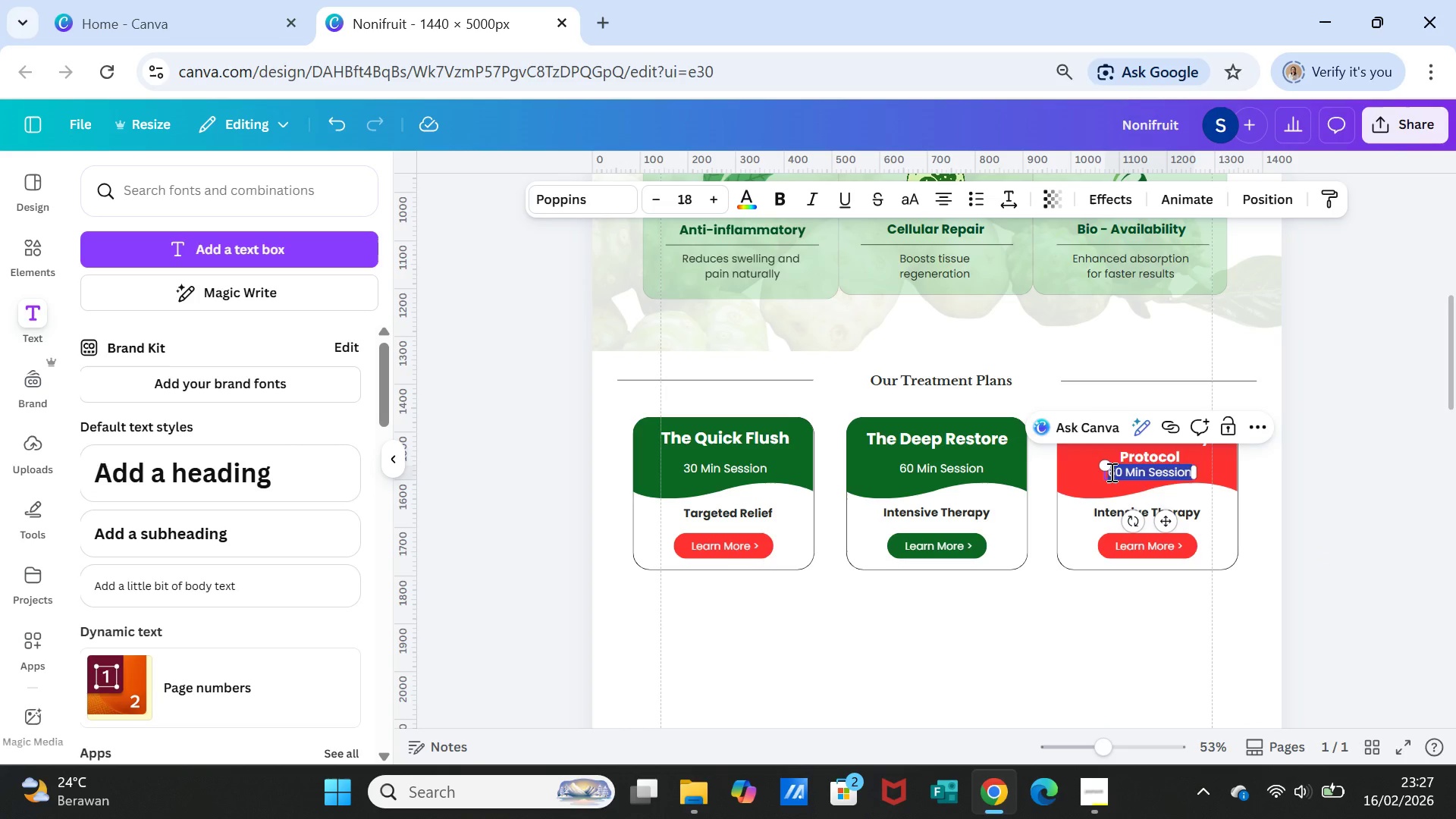 
left_click([1110, 472])
 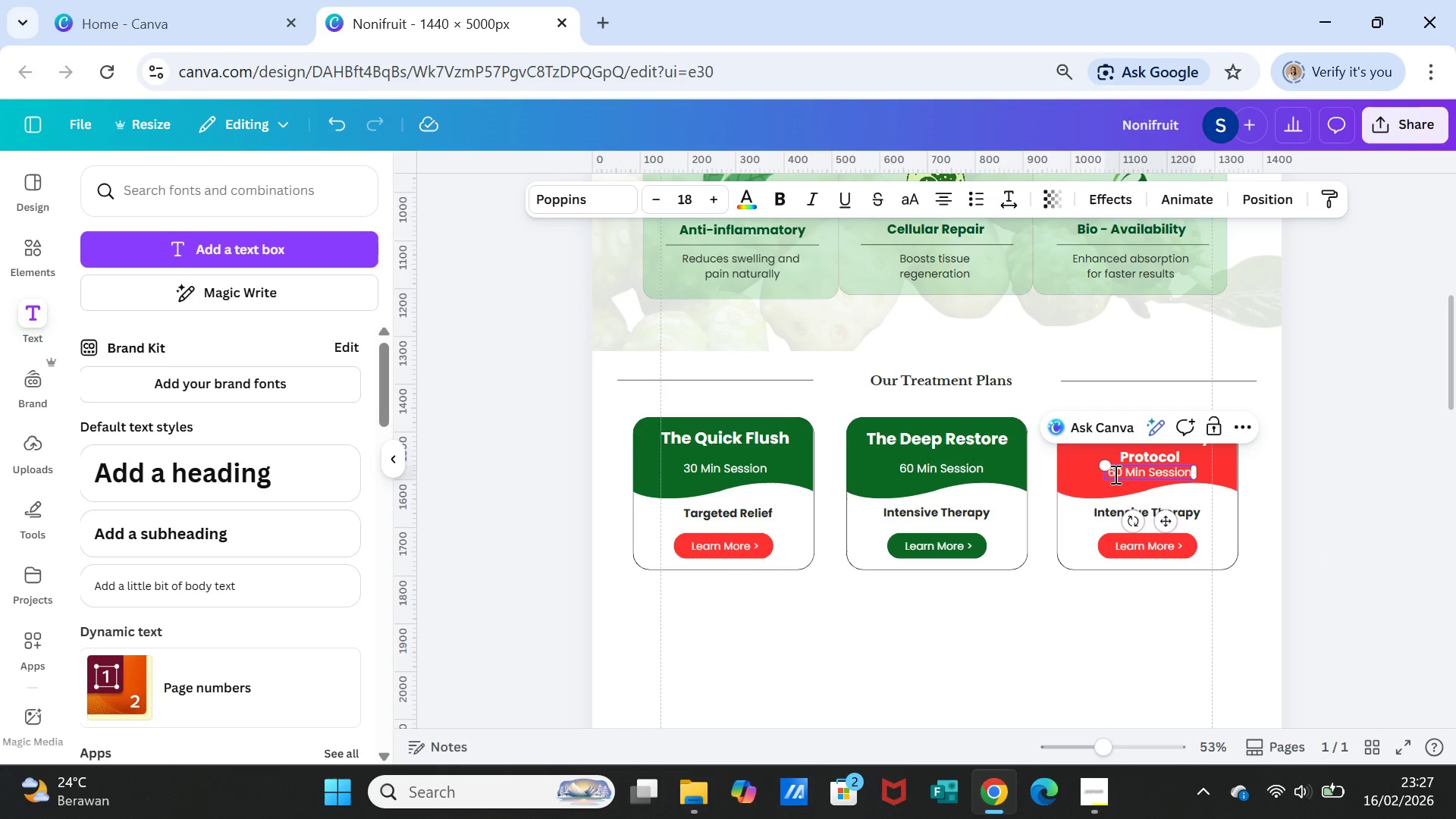 
left_click([1114, 474])
 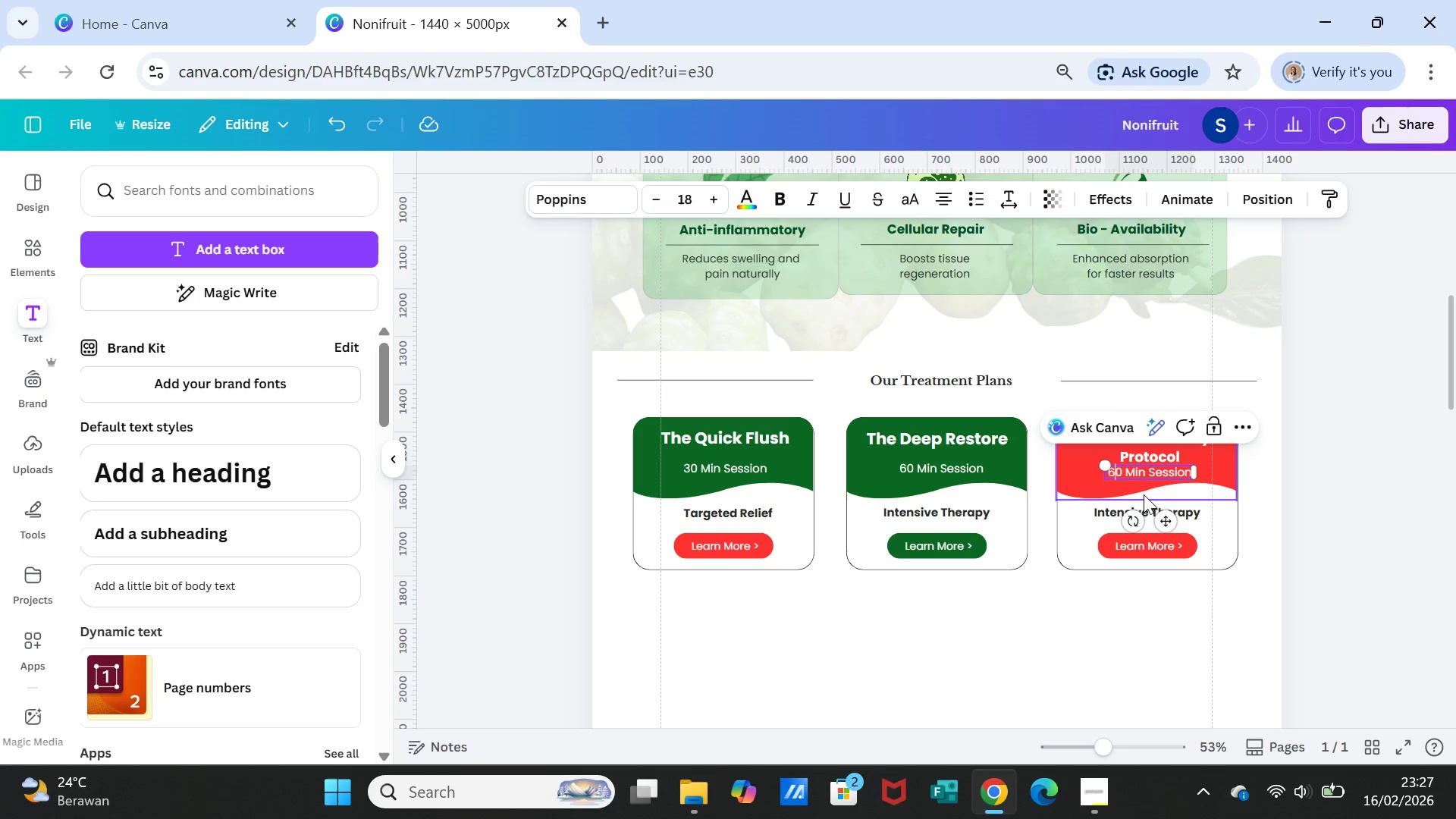 
key(Backspace)
 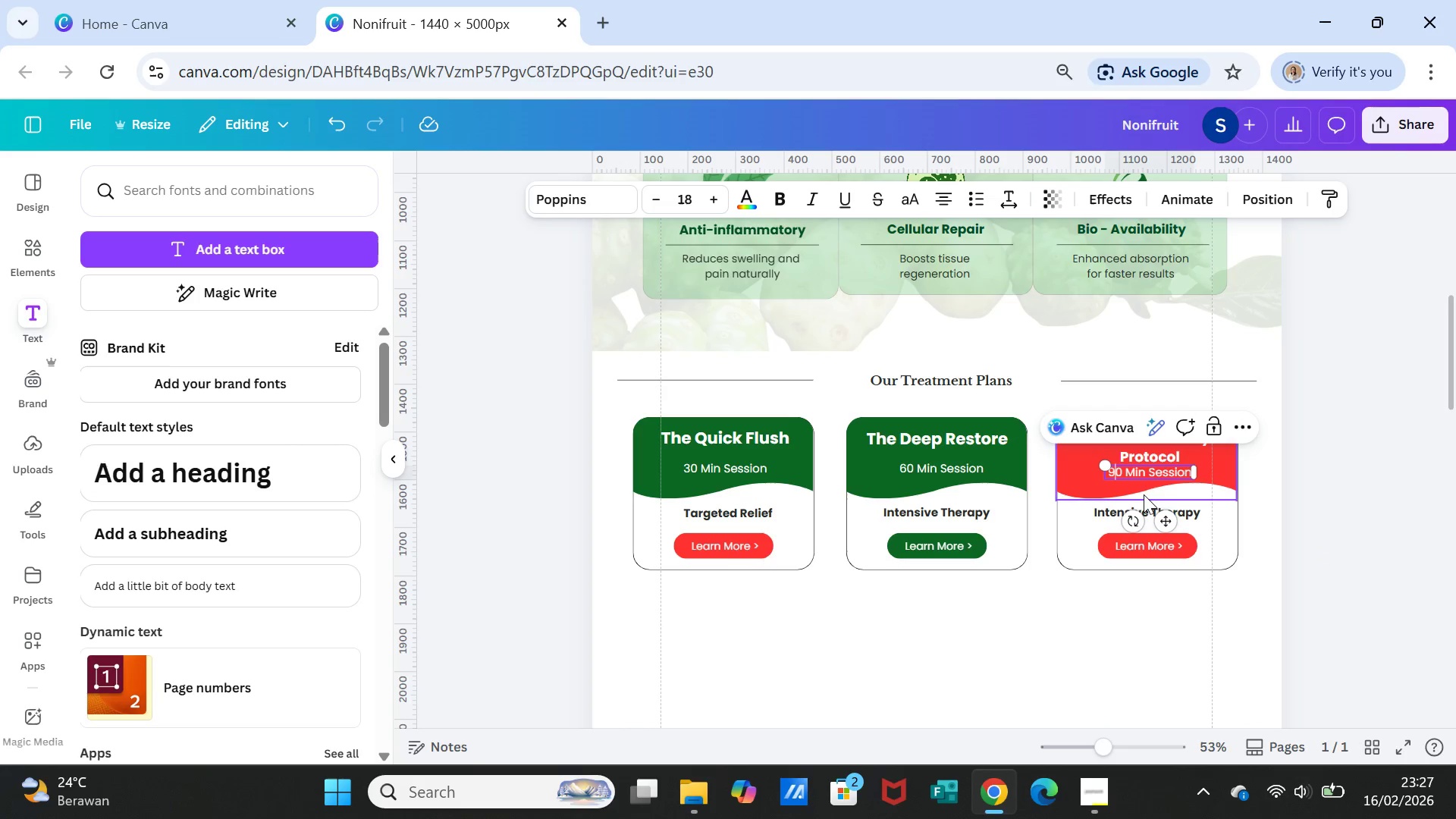 
key(9)
 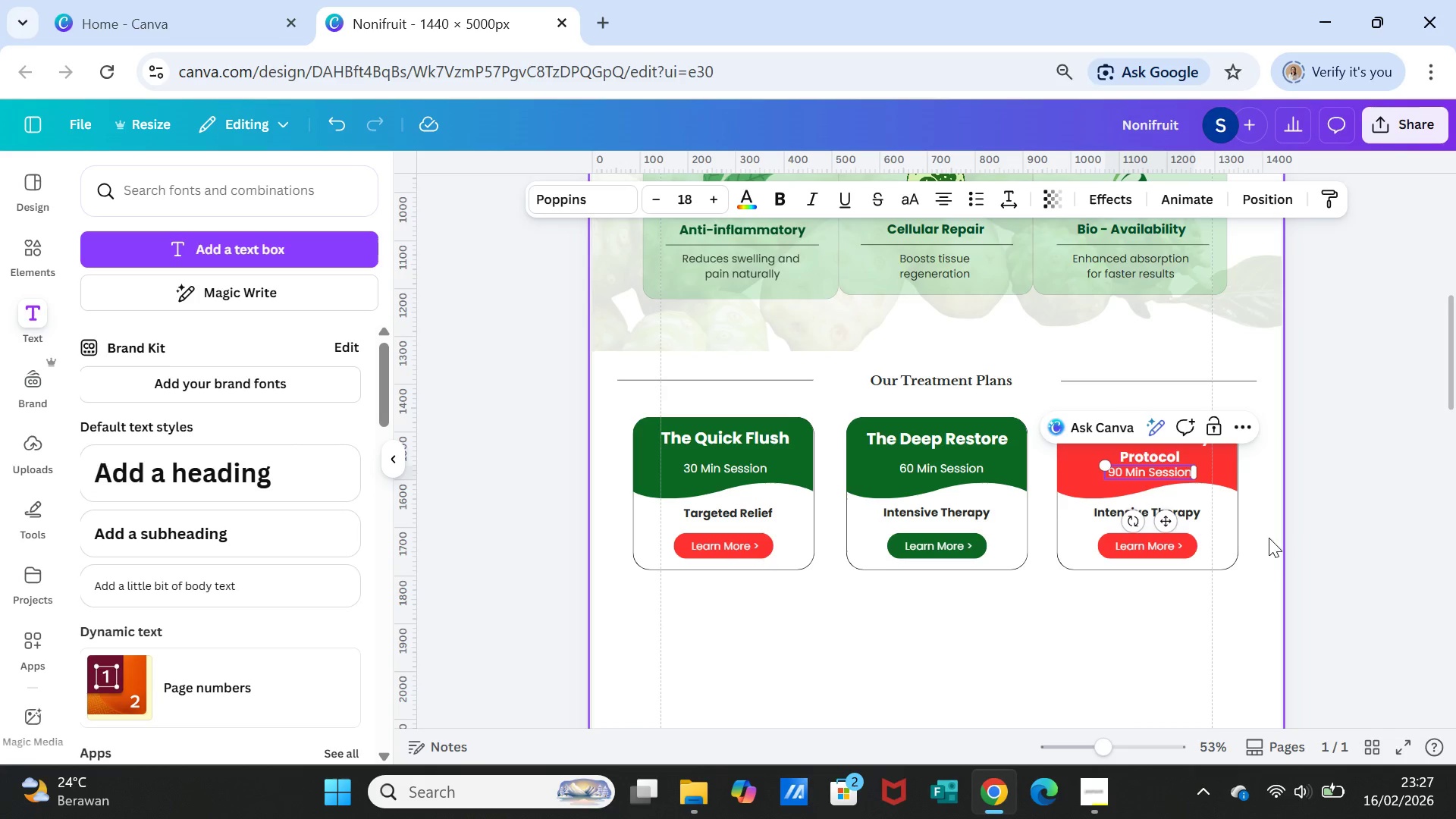 
left_click([1283, 543])
 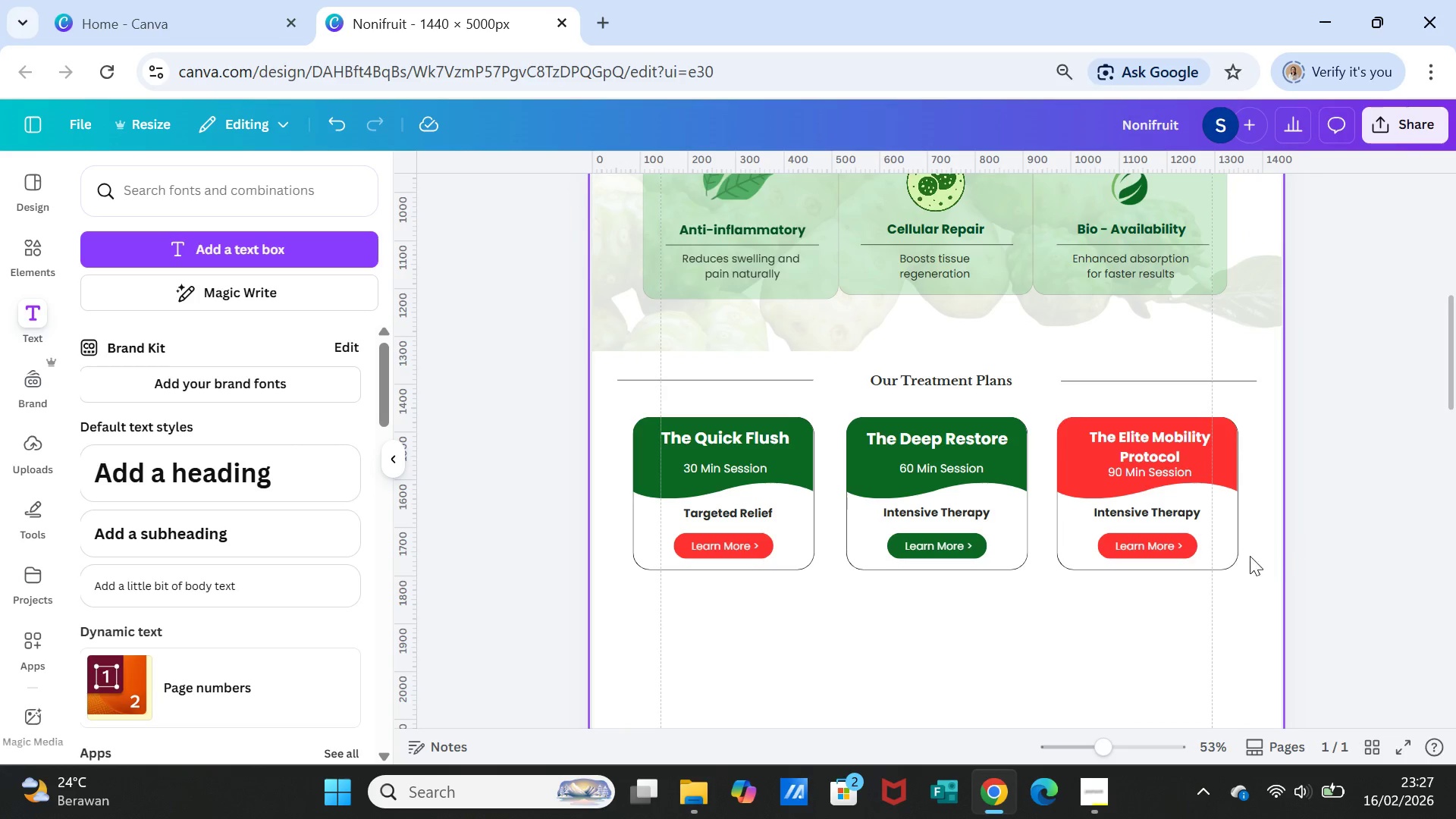 
wait(7.12)
 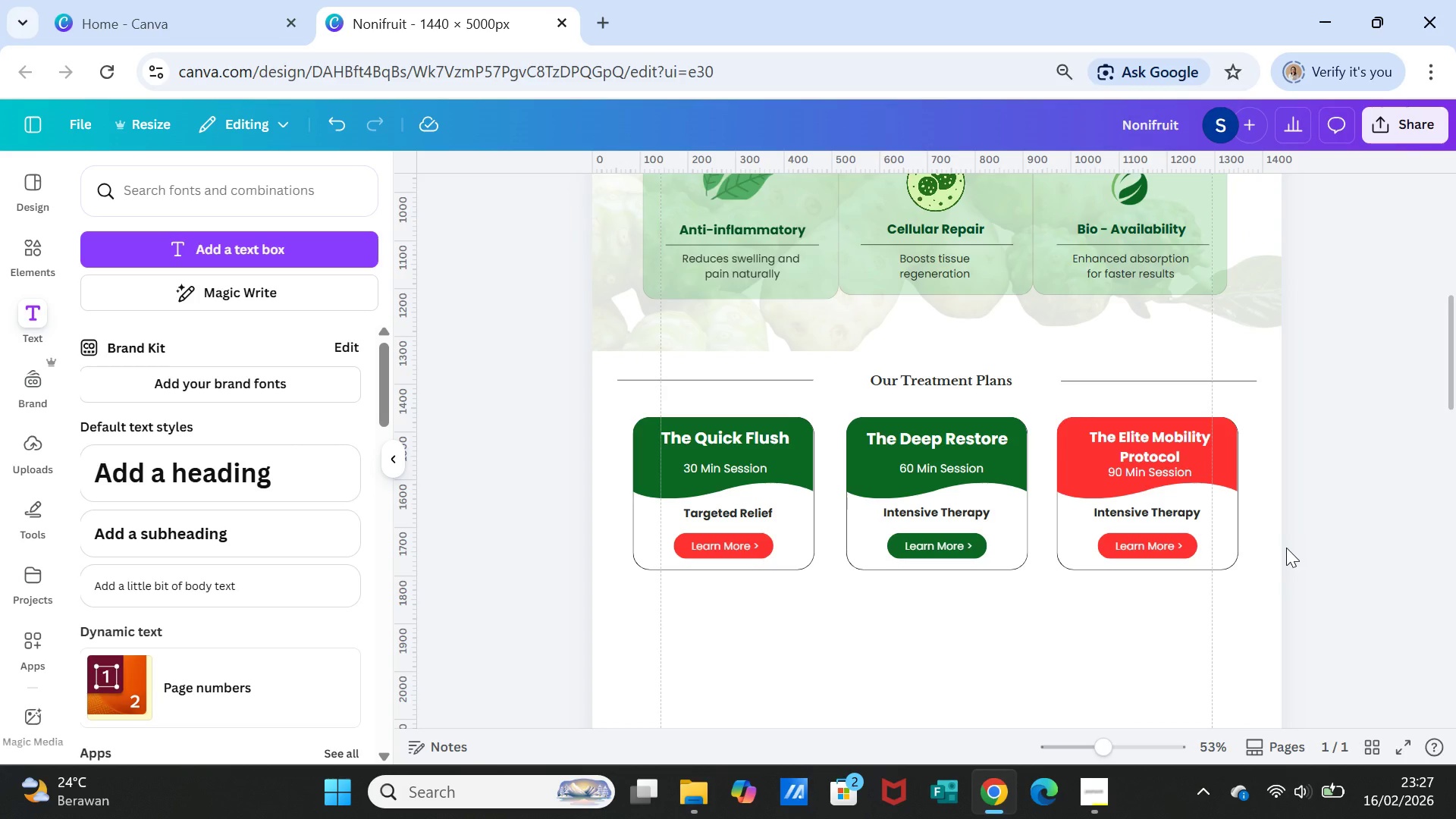 
double_click([1154, 513])
 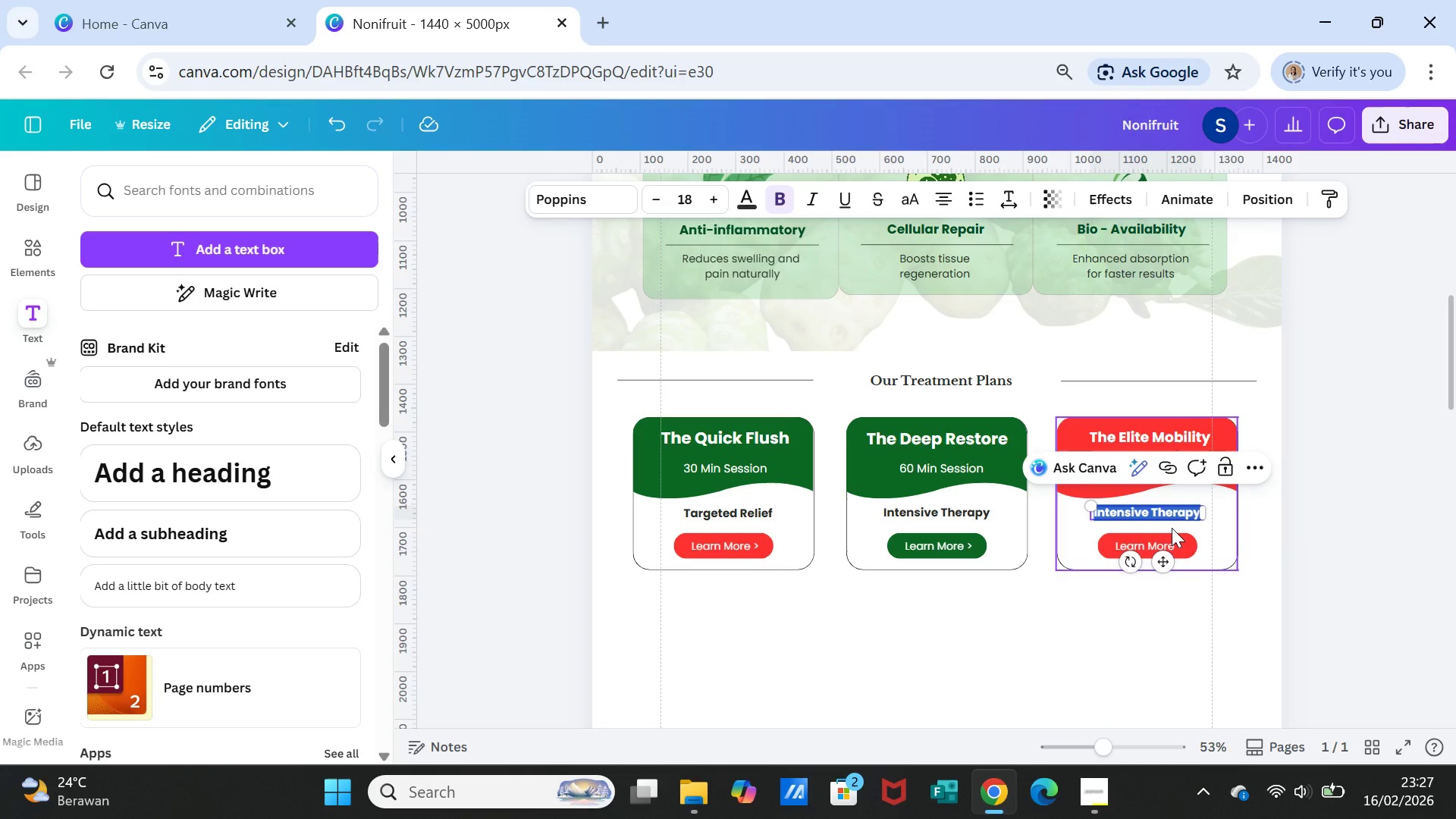 
type(Advanced Recovery)
 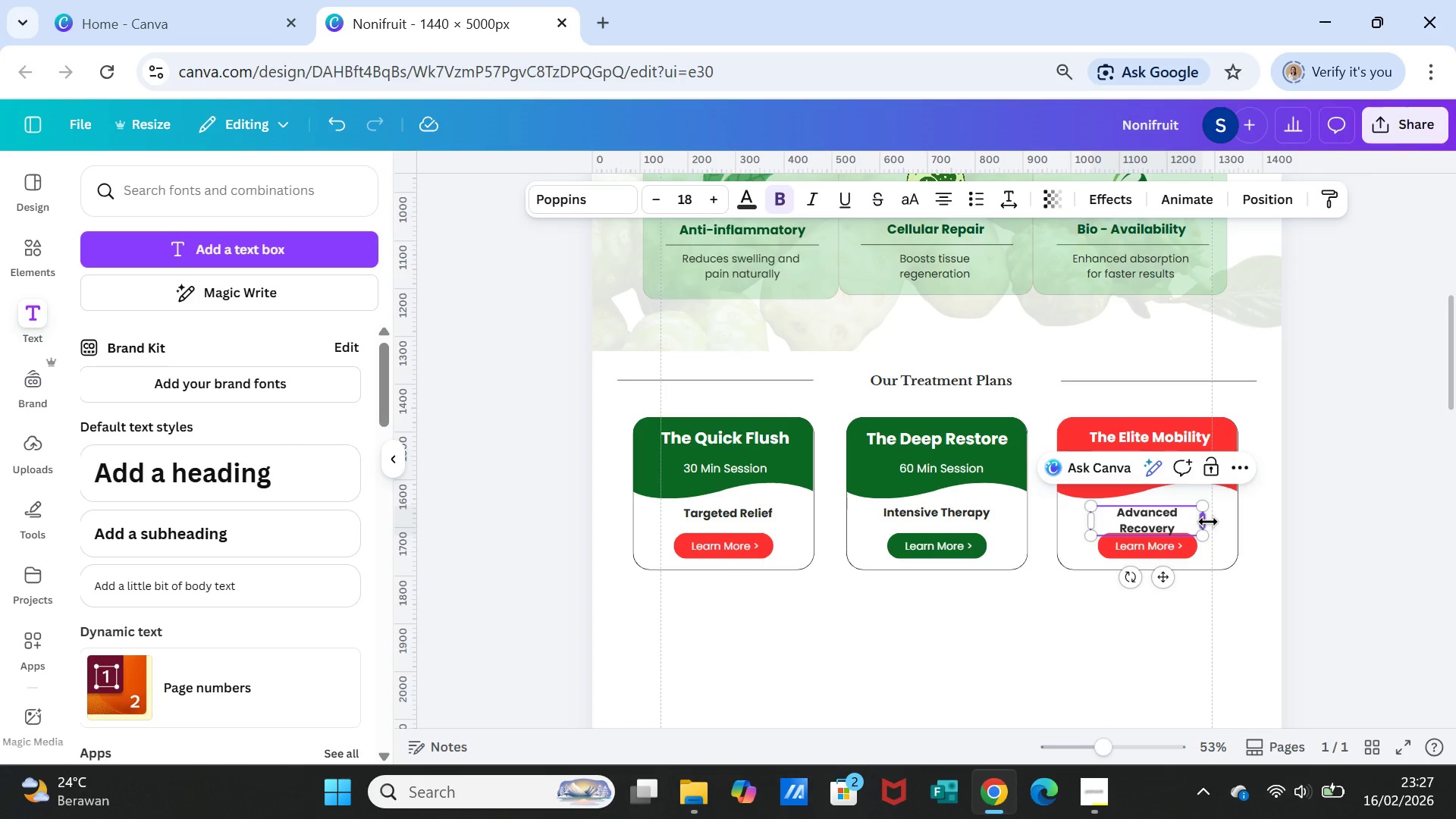 
left_click_drag(start_coordinate=[1205, 522], to_coordinate=[1222, 521])
 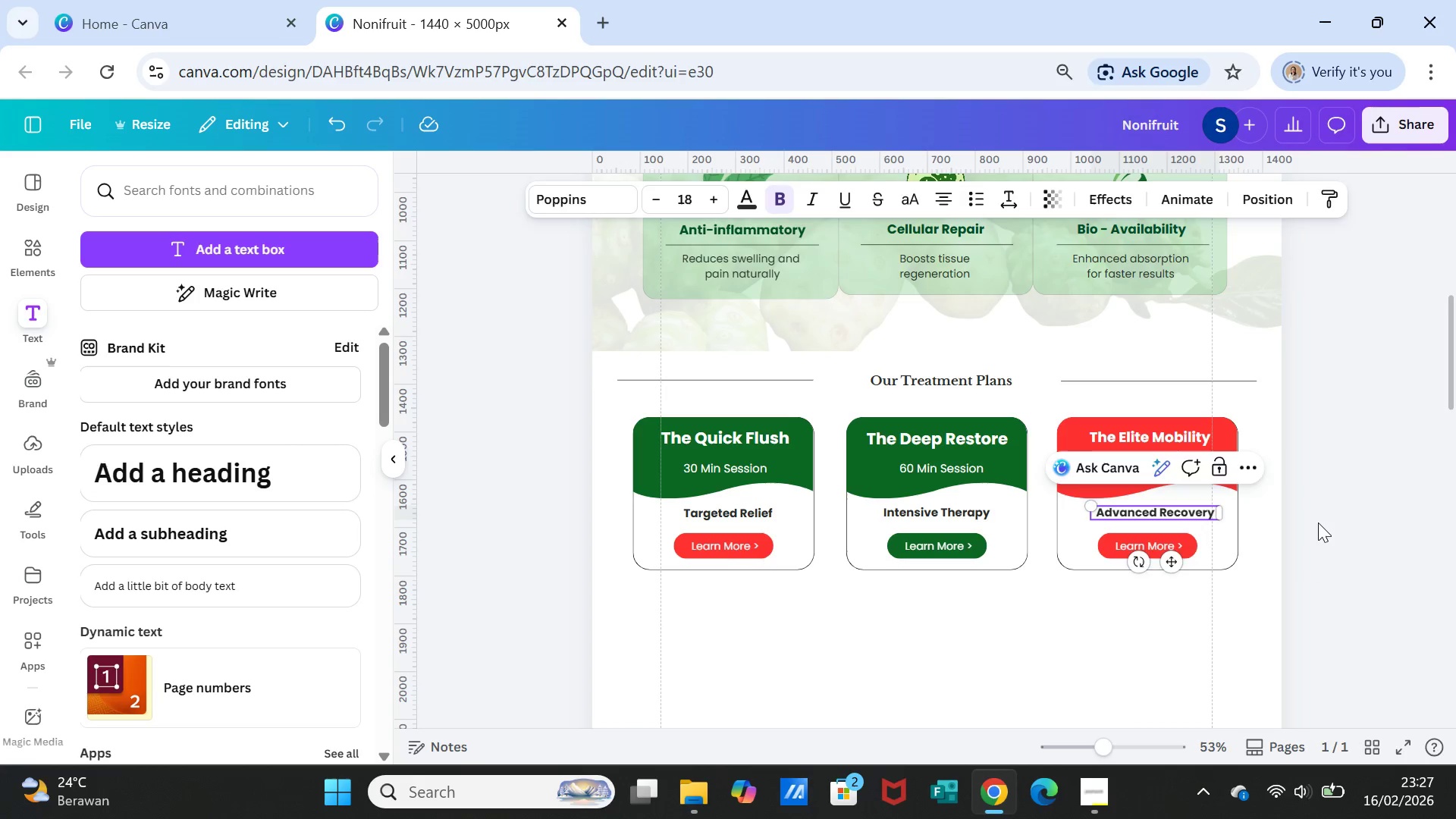 
left_click([1318, 522])
 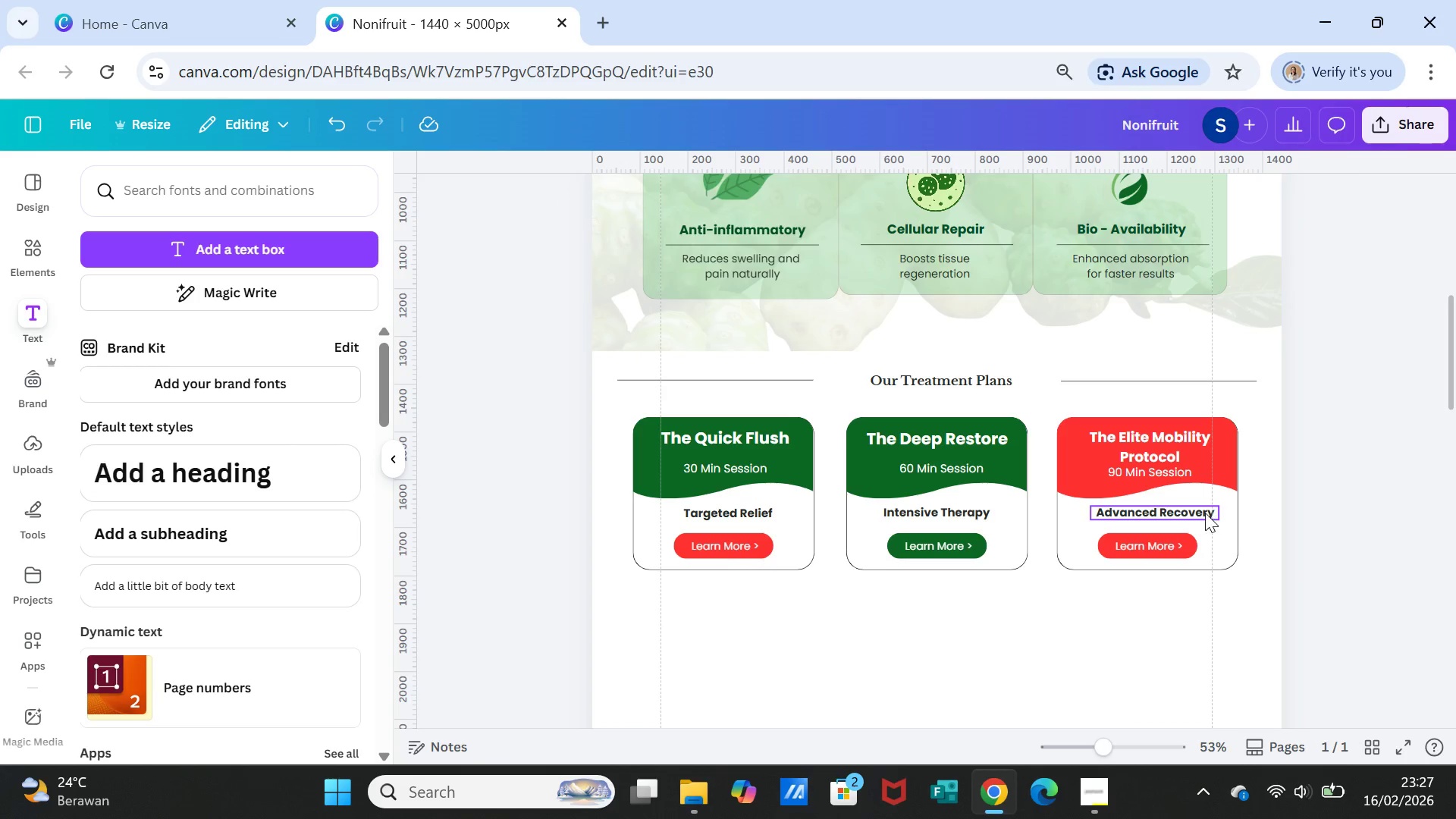 
left_click([1205, 513])
 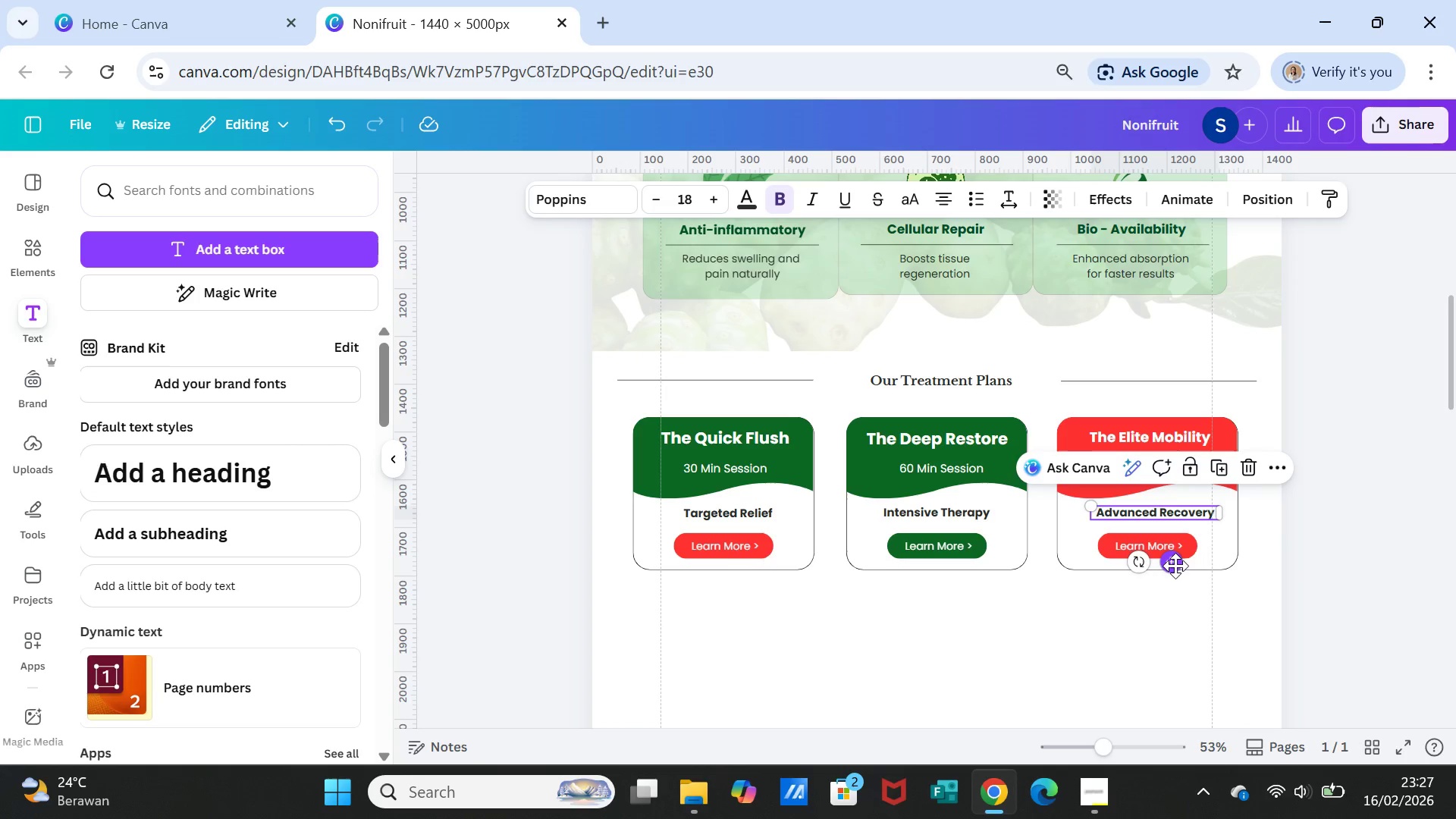 
left_click_drag(start_coordinate=[1175, 566], to_coordinate=[1169, 565])
 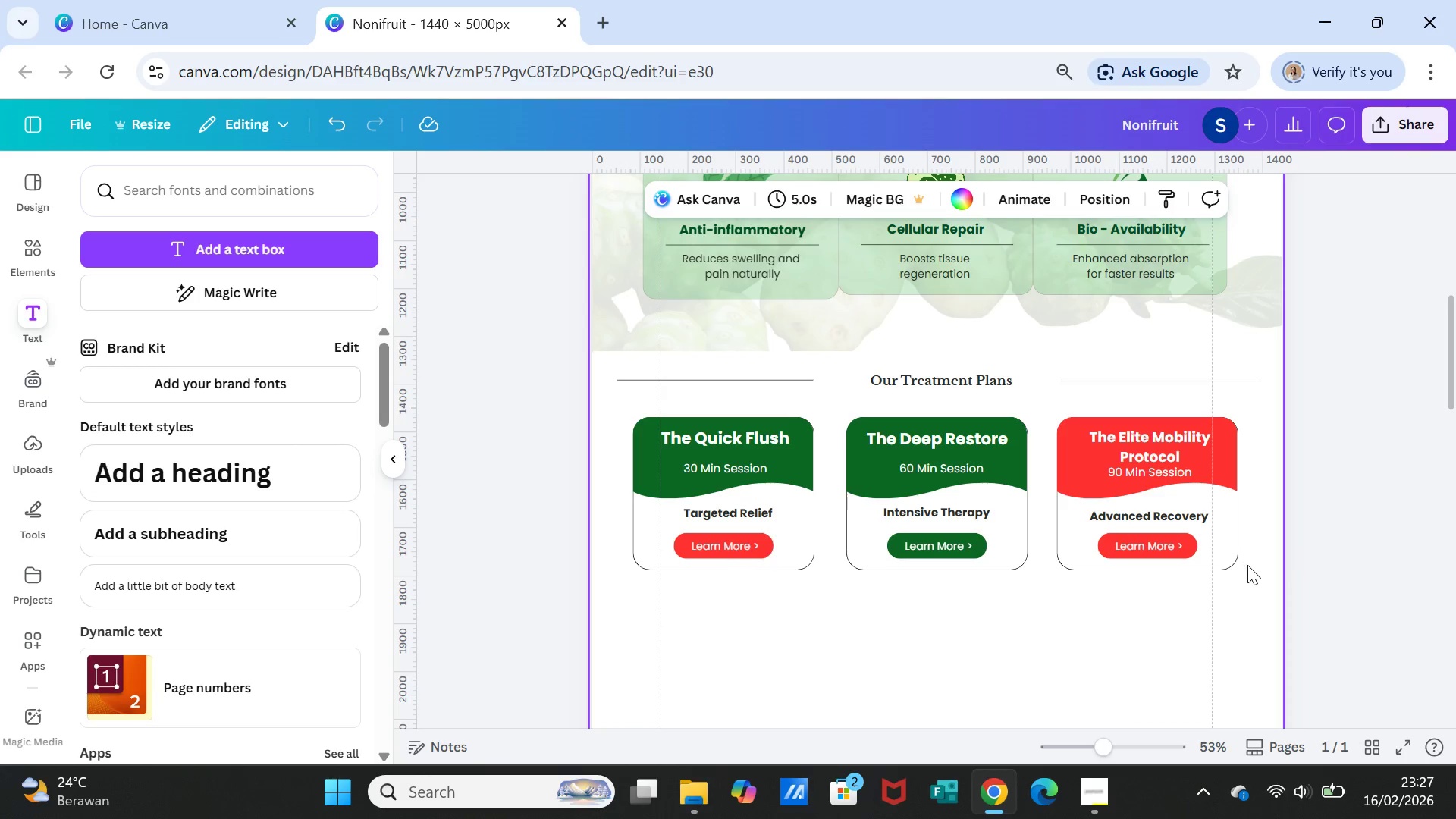 
wait(7.08)
 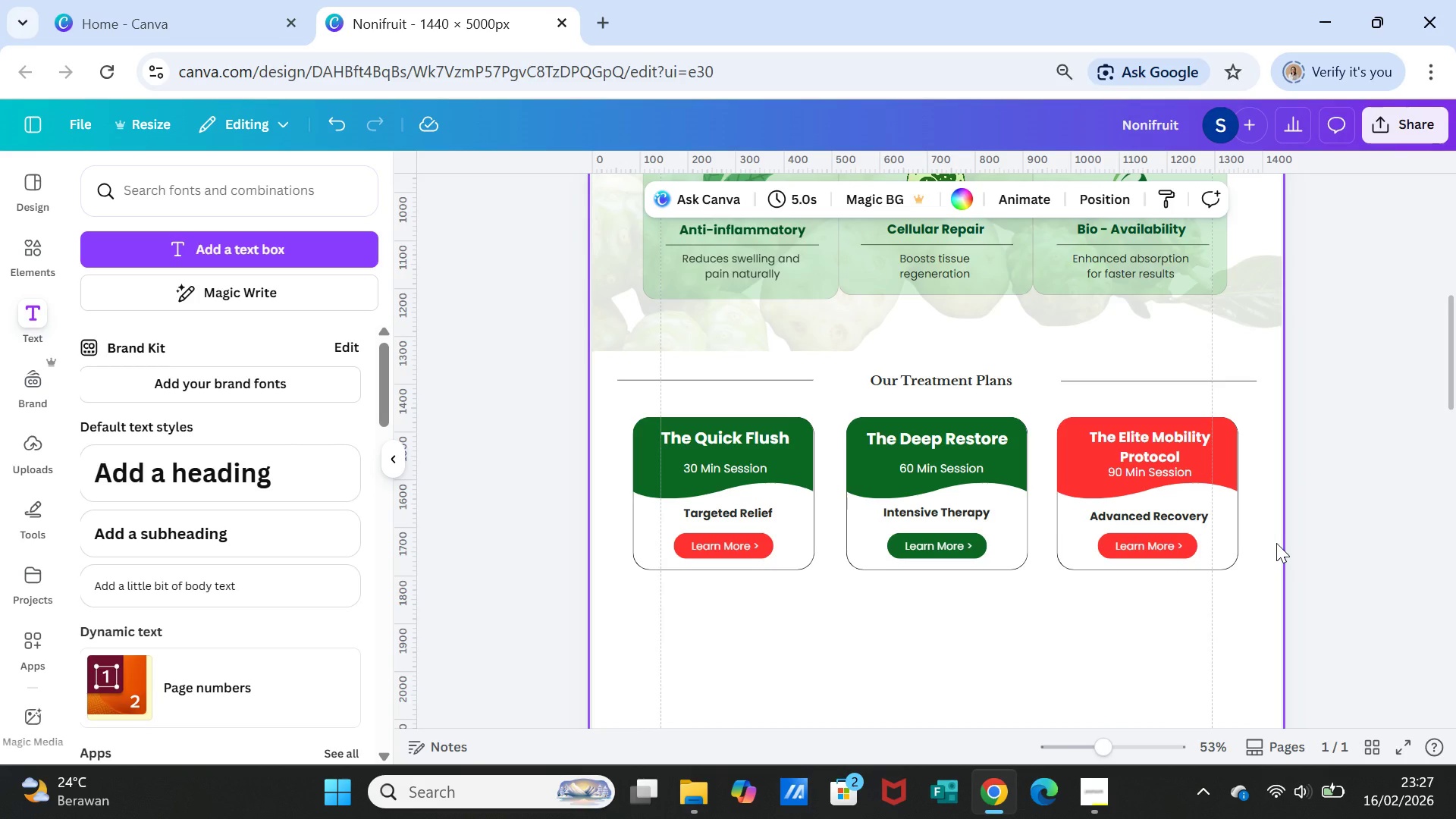 
left_click_drag(start_coordinate=[1170, 561], to_coordinate=[1174, 557])
 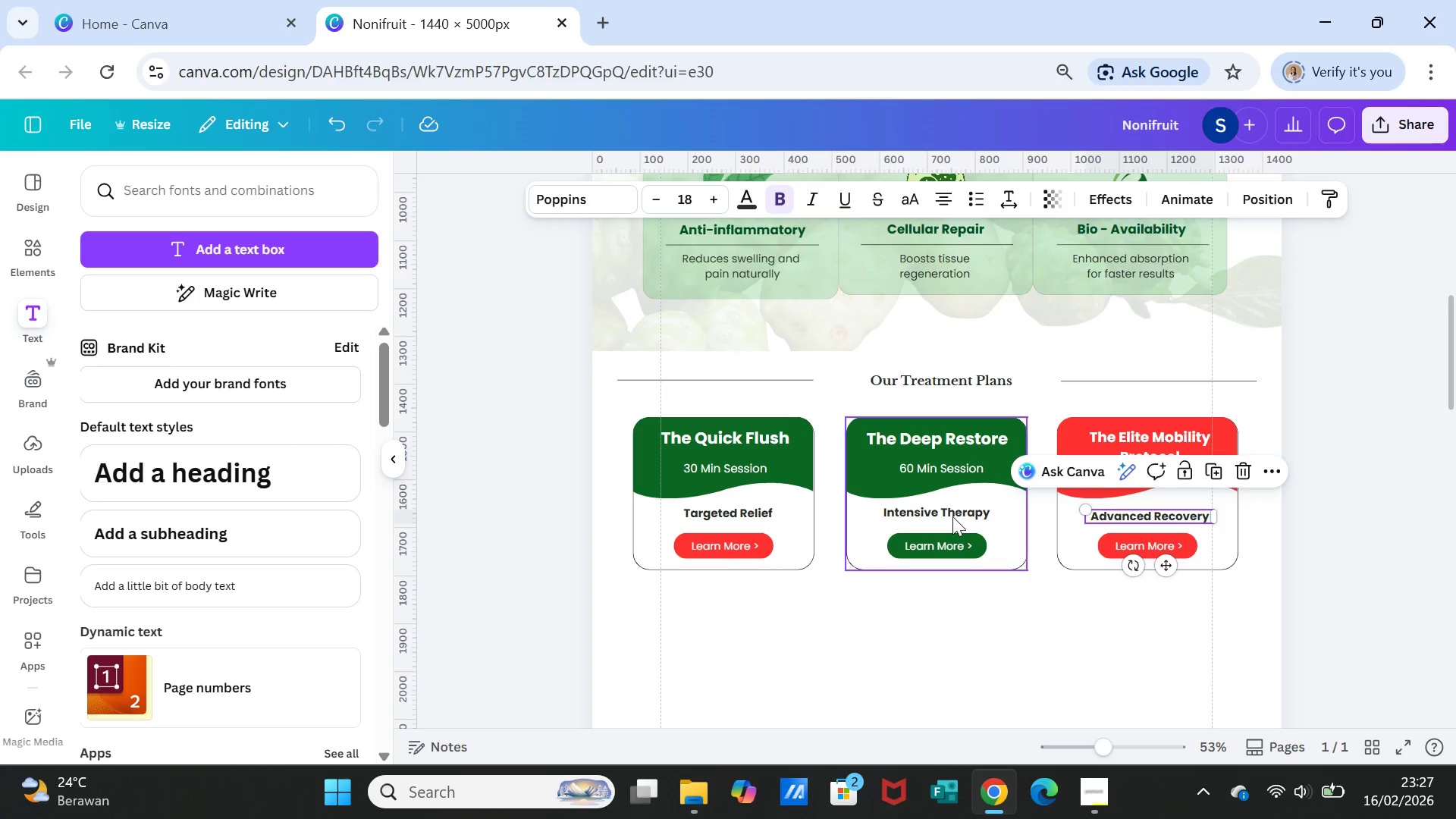 
left_click([951, 513])
 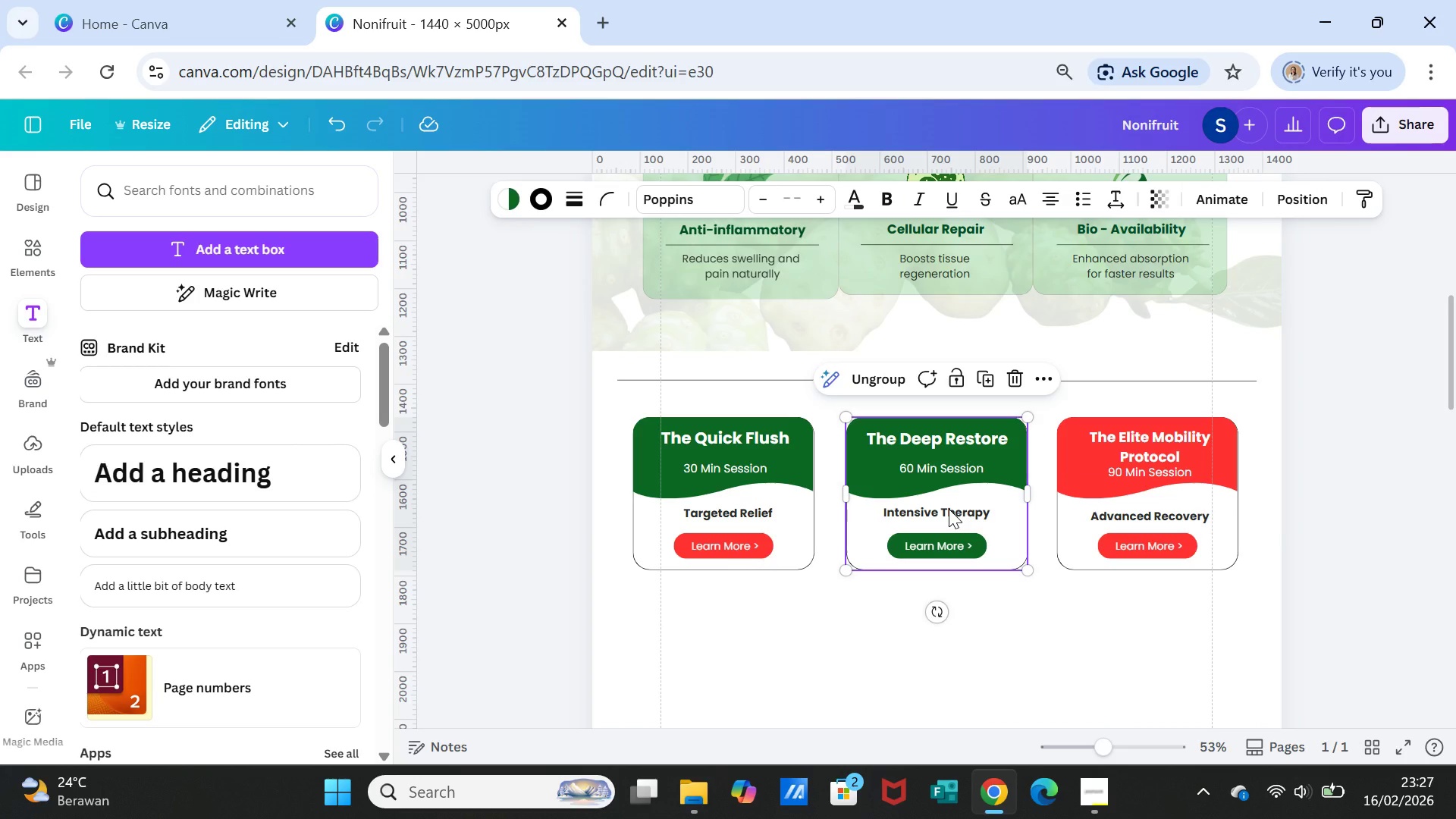 
left_click([949, 509])
 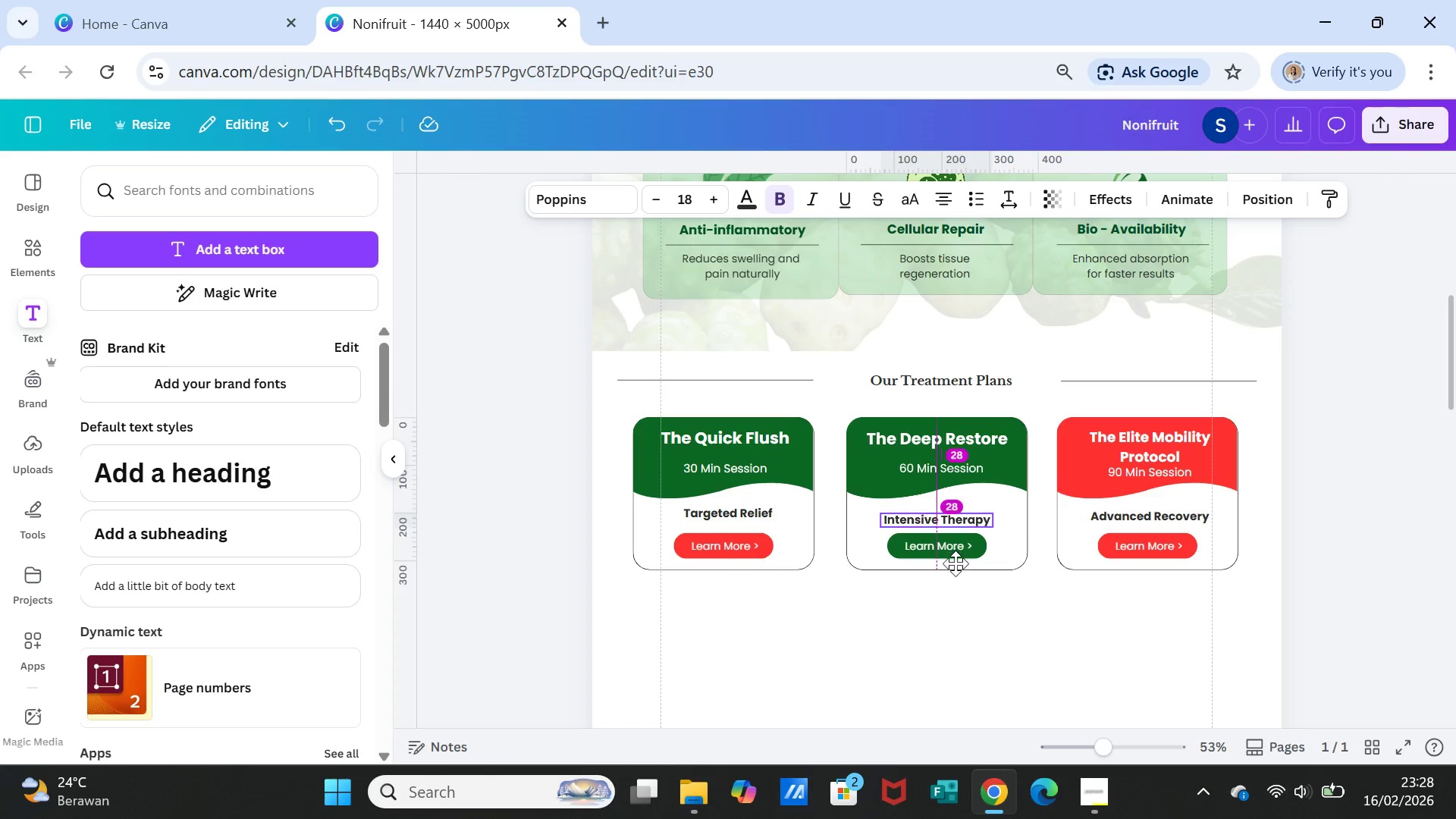 
wait(7.33)
 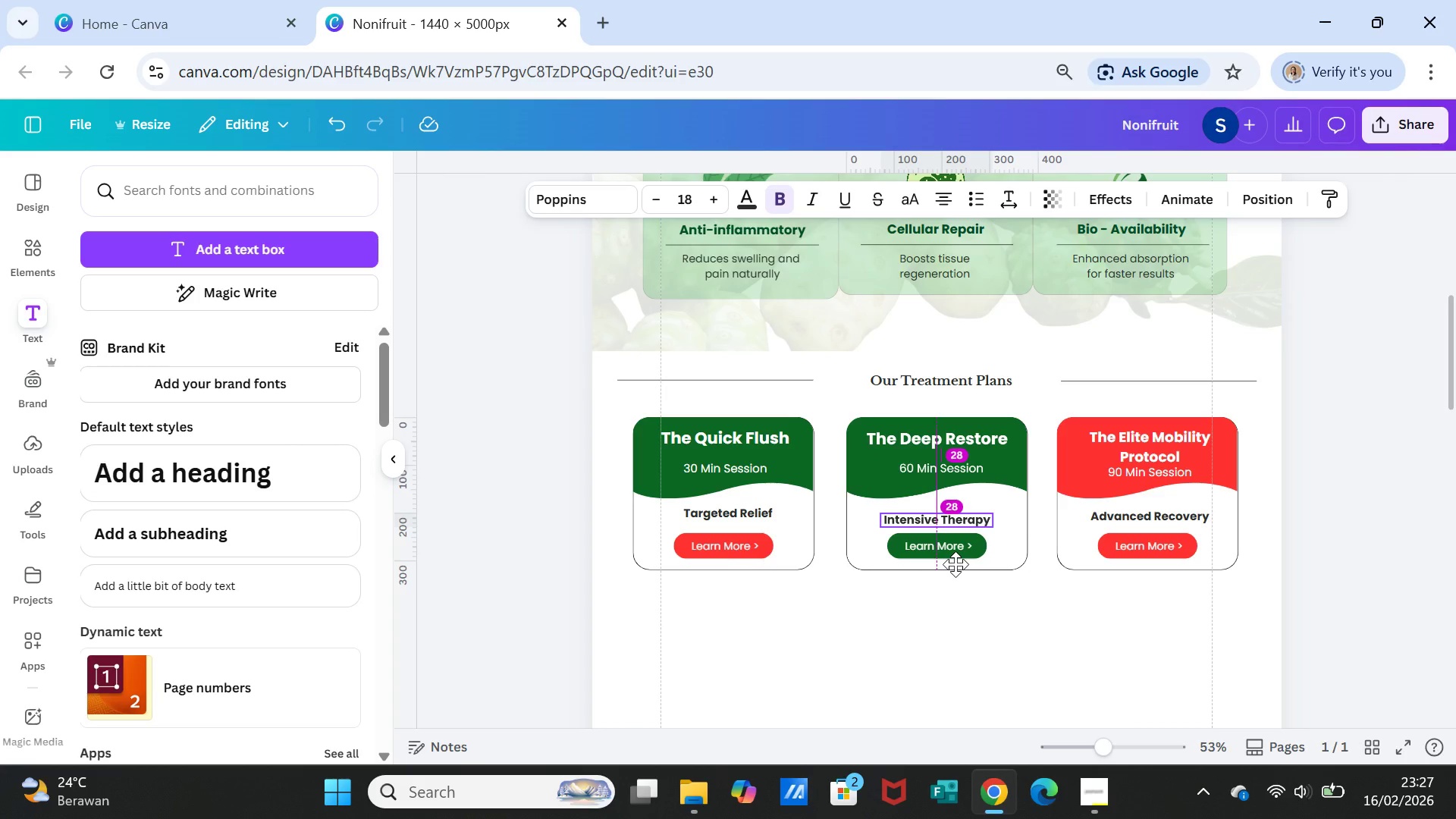 
left_click([1018, 649])
 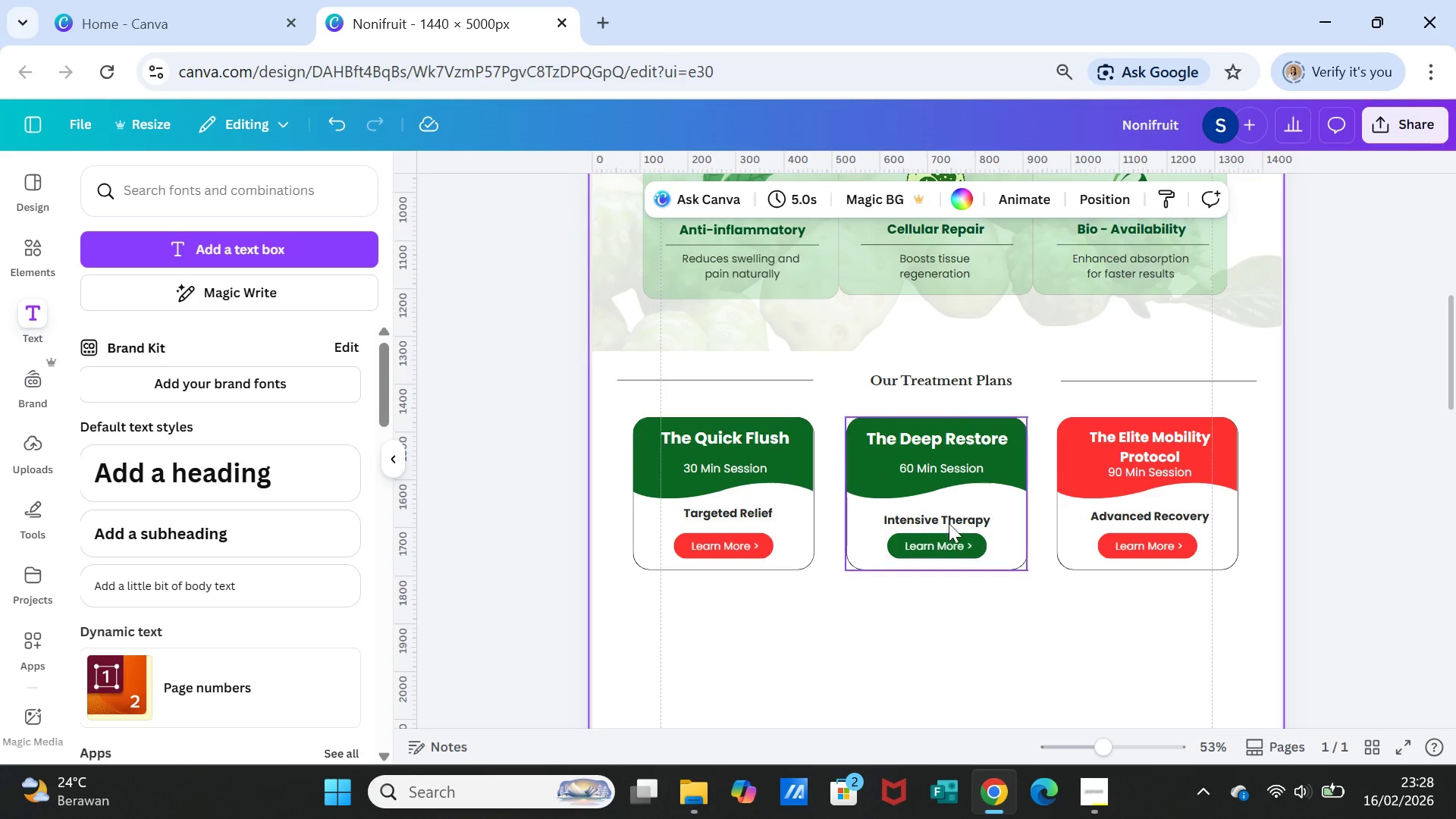 
left_click([946, 516])
 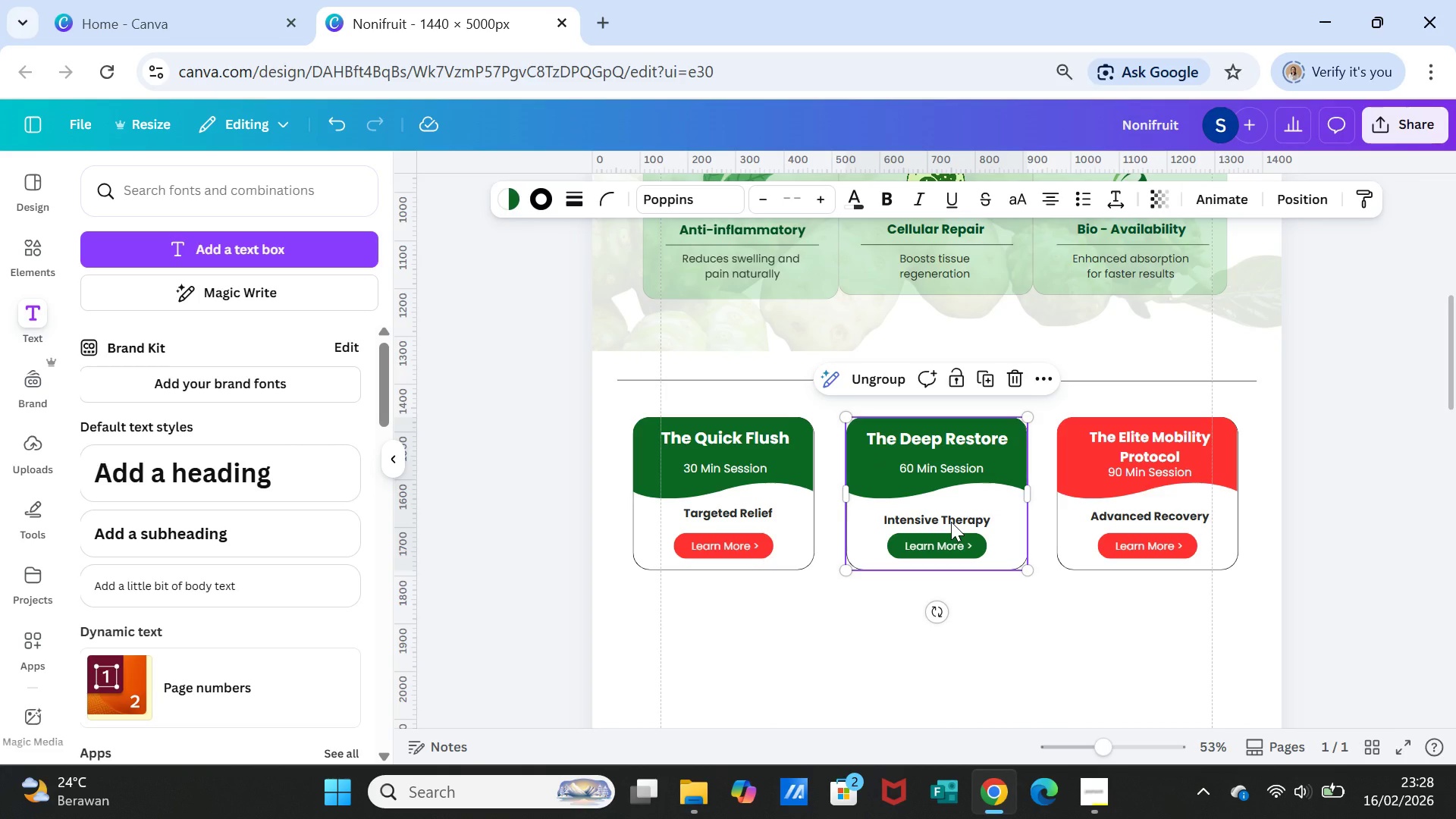 
left_click([951, 522])
 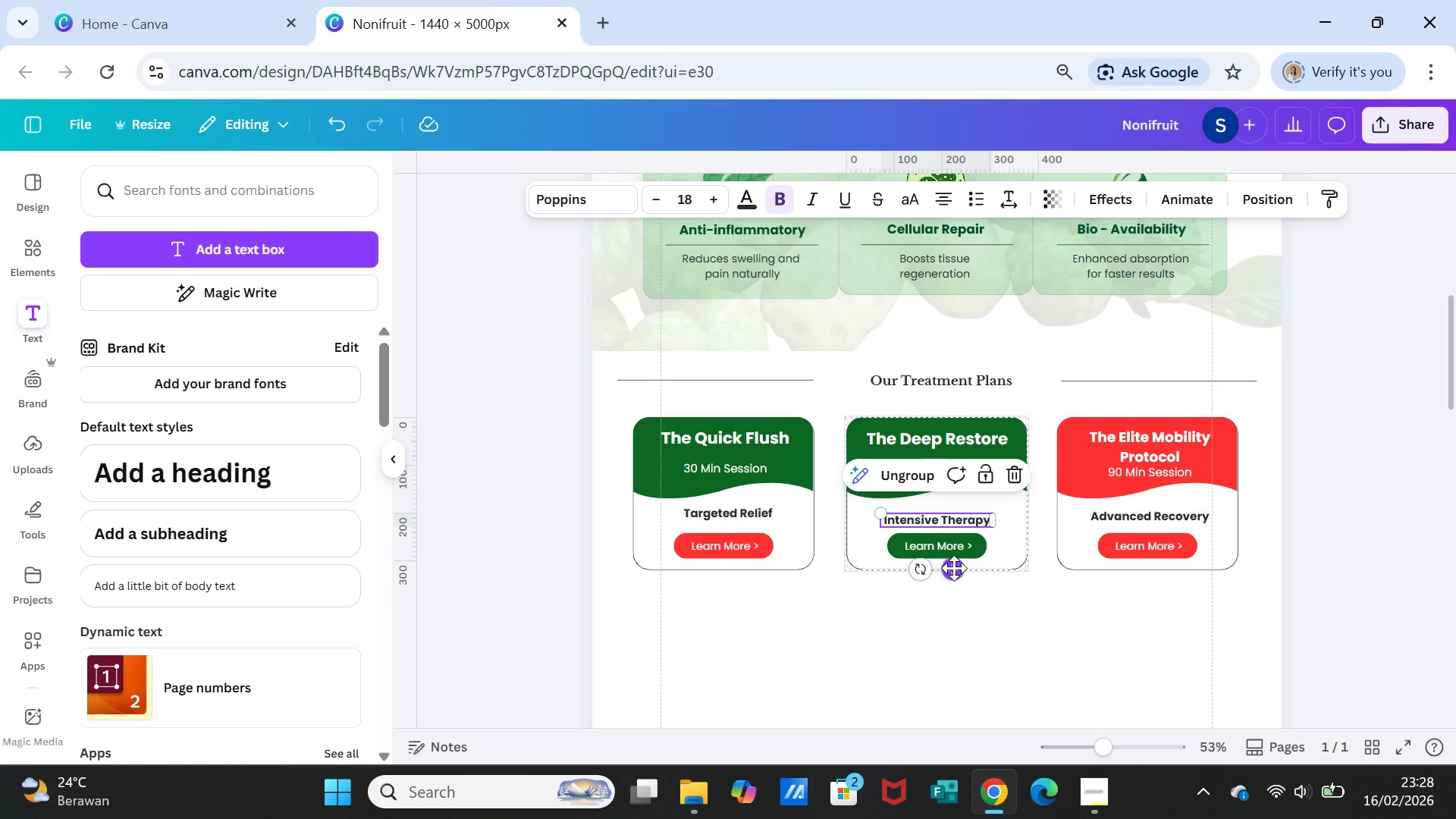 
left_click_drag(start_coordinate=[954, 568], to_coordinate=[953, 562])
 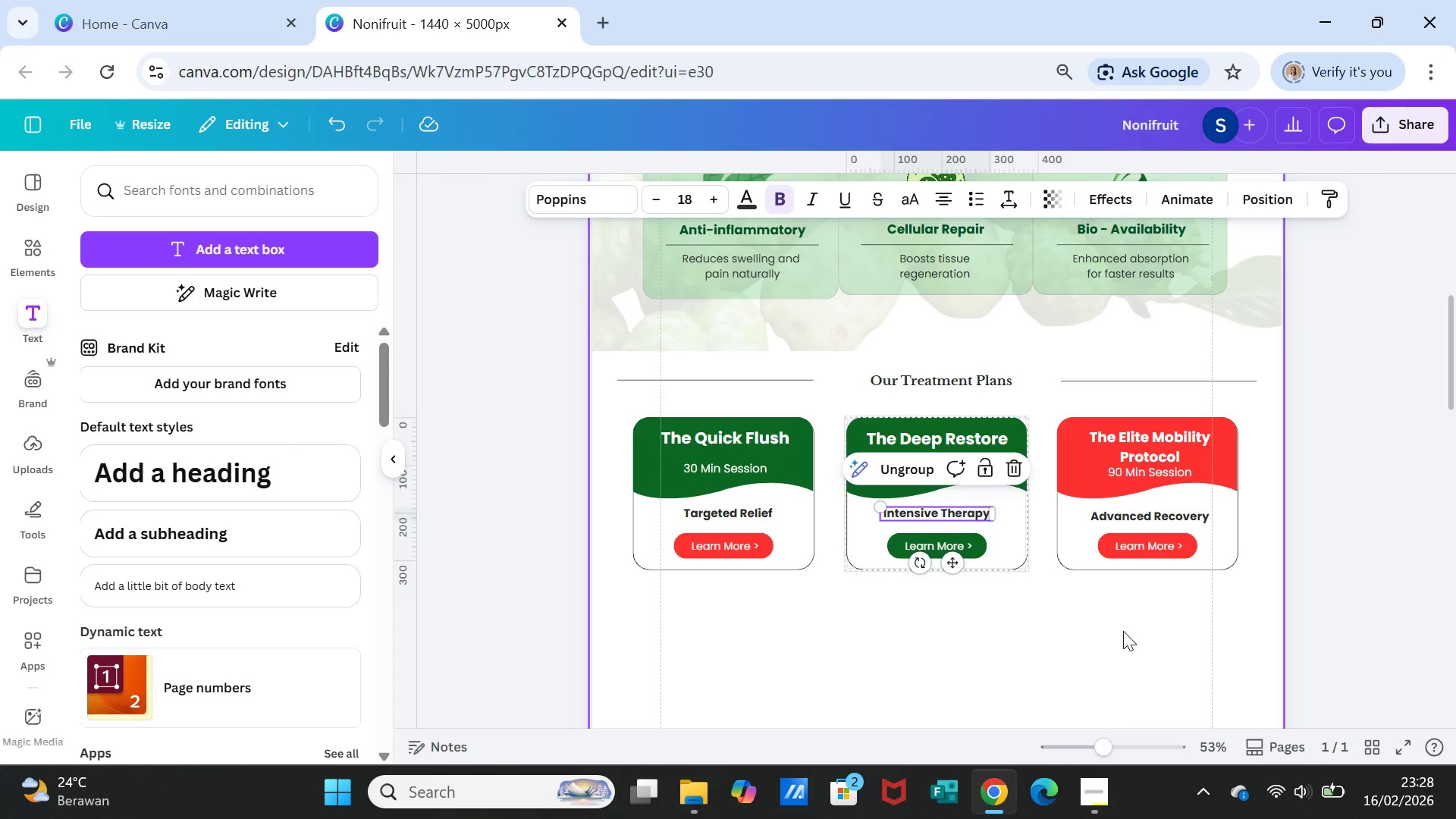 
left_click([1123, 631])
 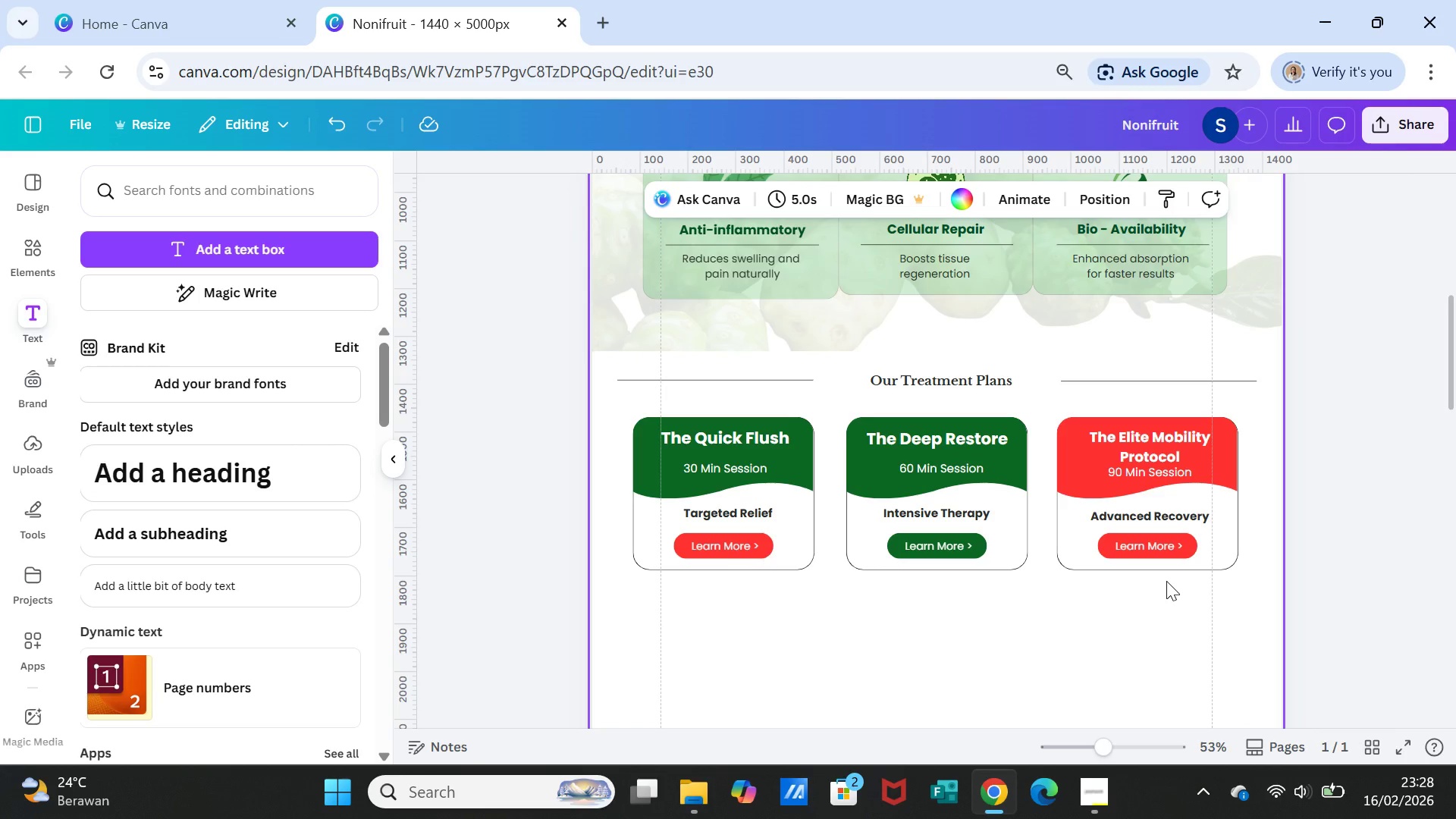 
left_click([1163, 517])
 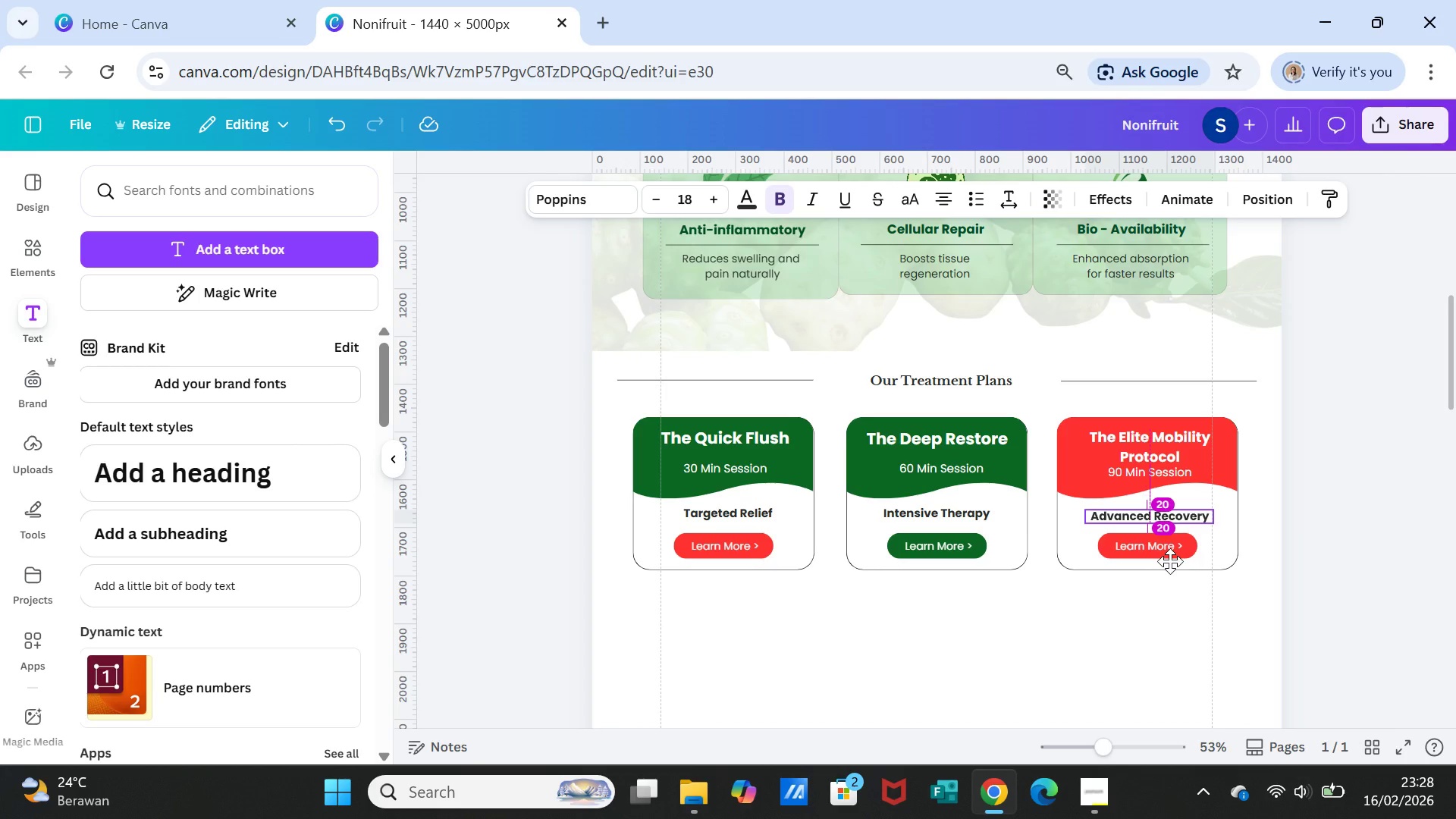 
left_click([1317, 542])
 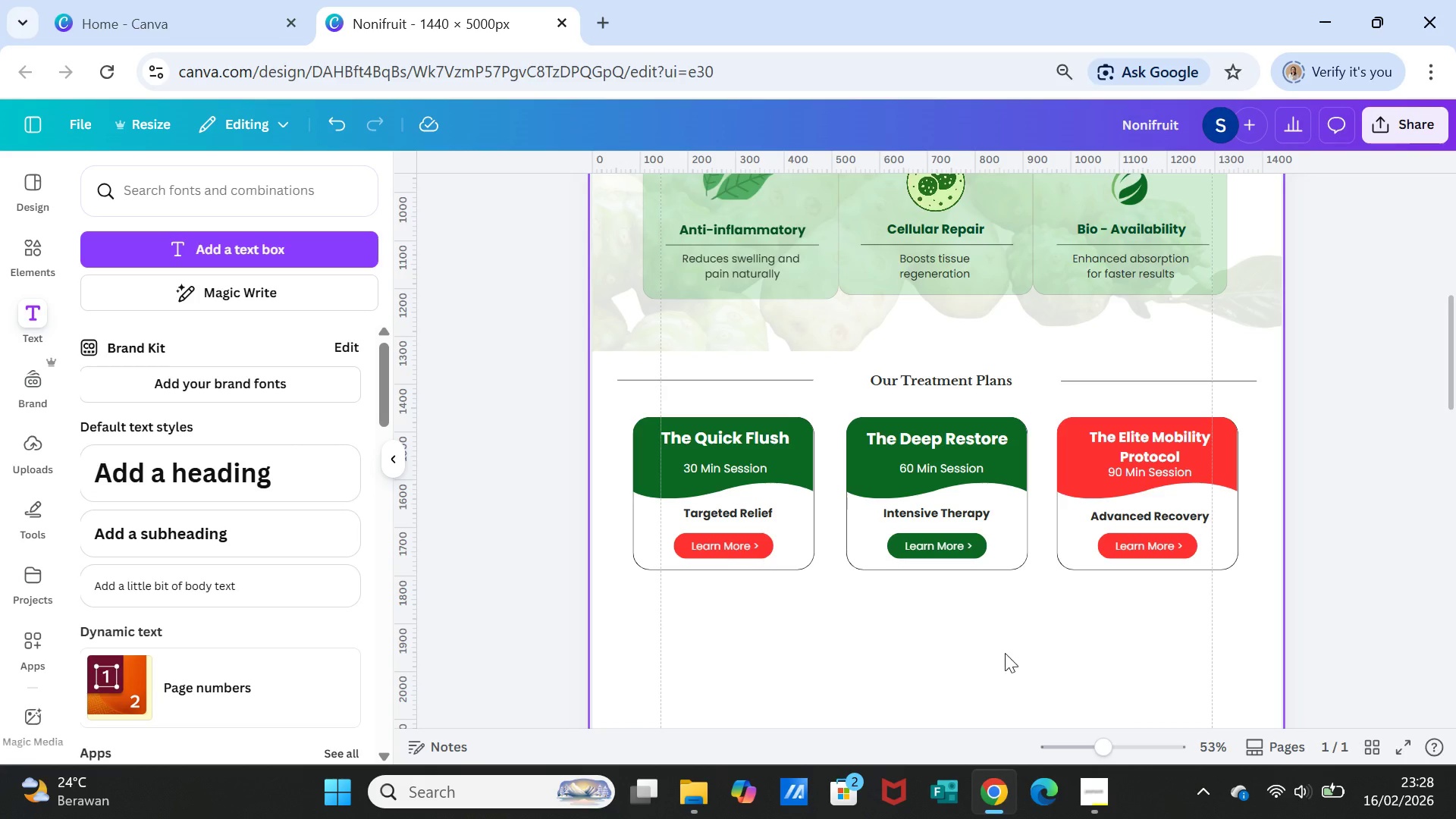 
left_click([1357, 554])
 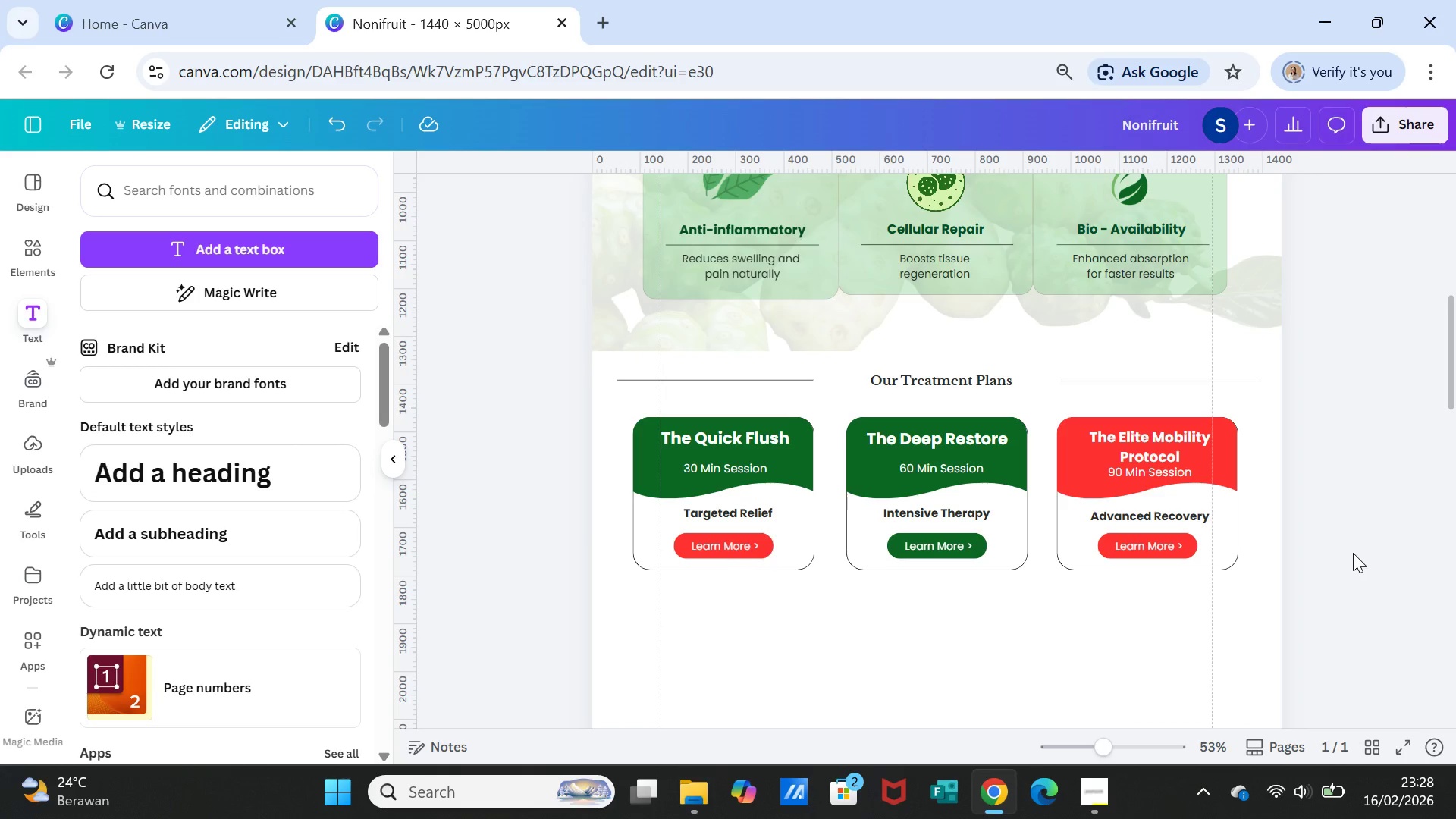 
scroll: coordinate [1349, 551], scroll_direction: down, amount: 2.0
 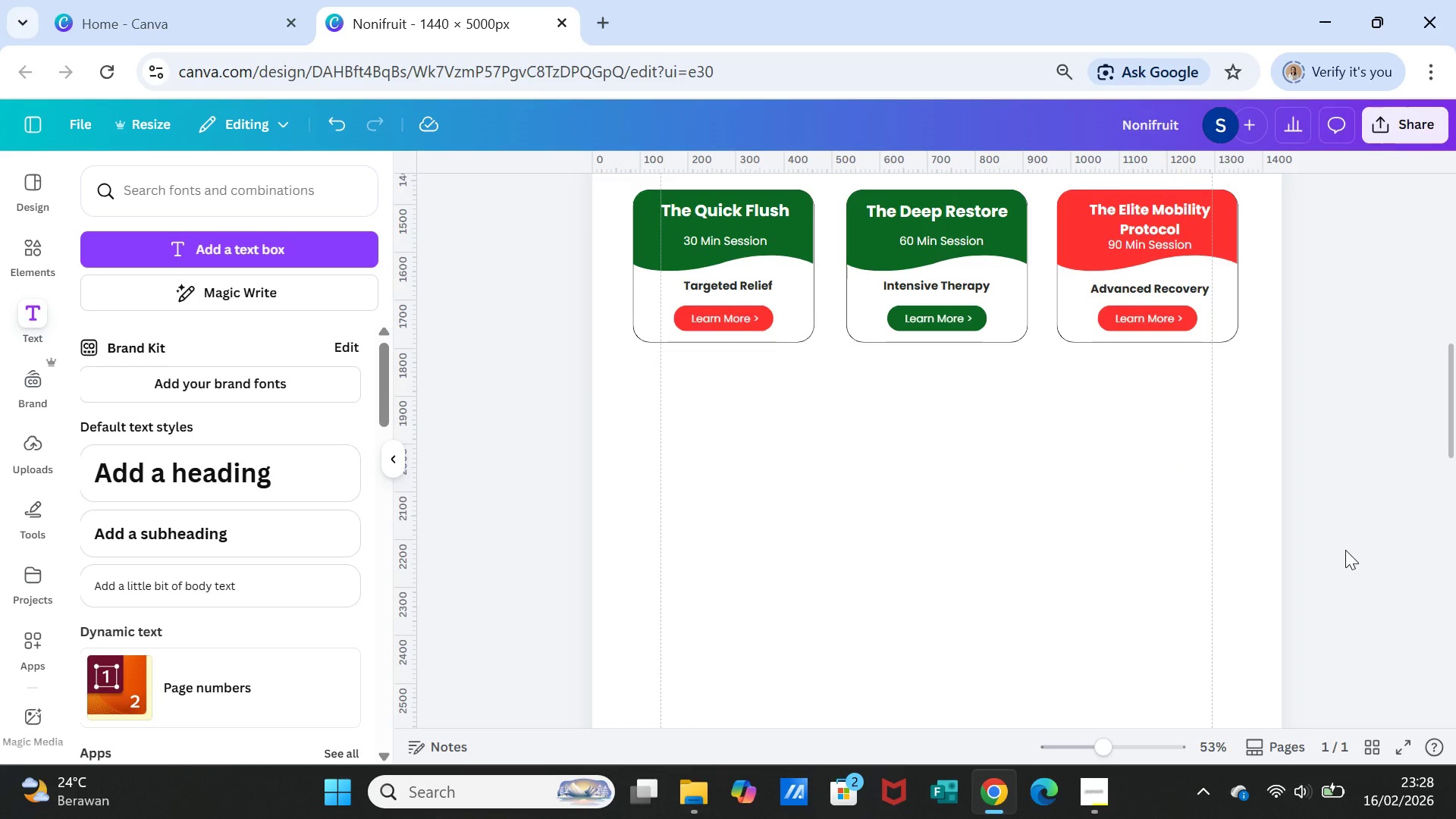 
wait(13.0)
 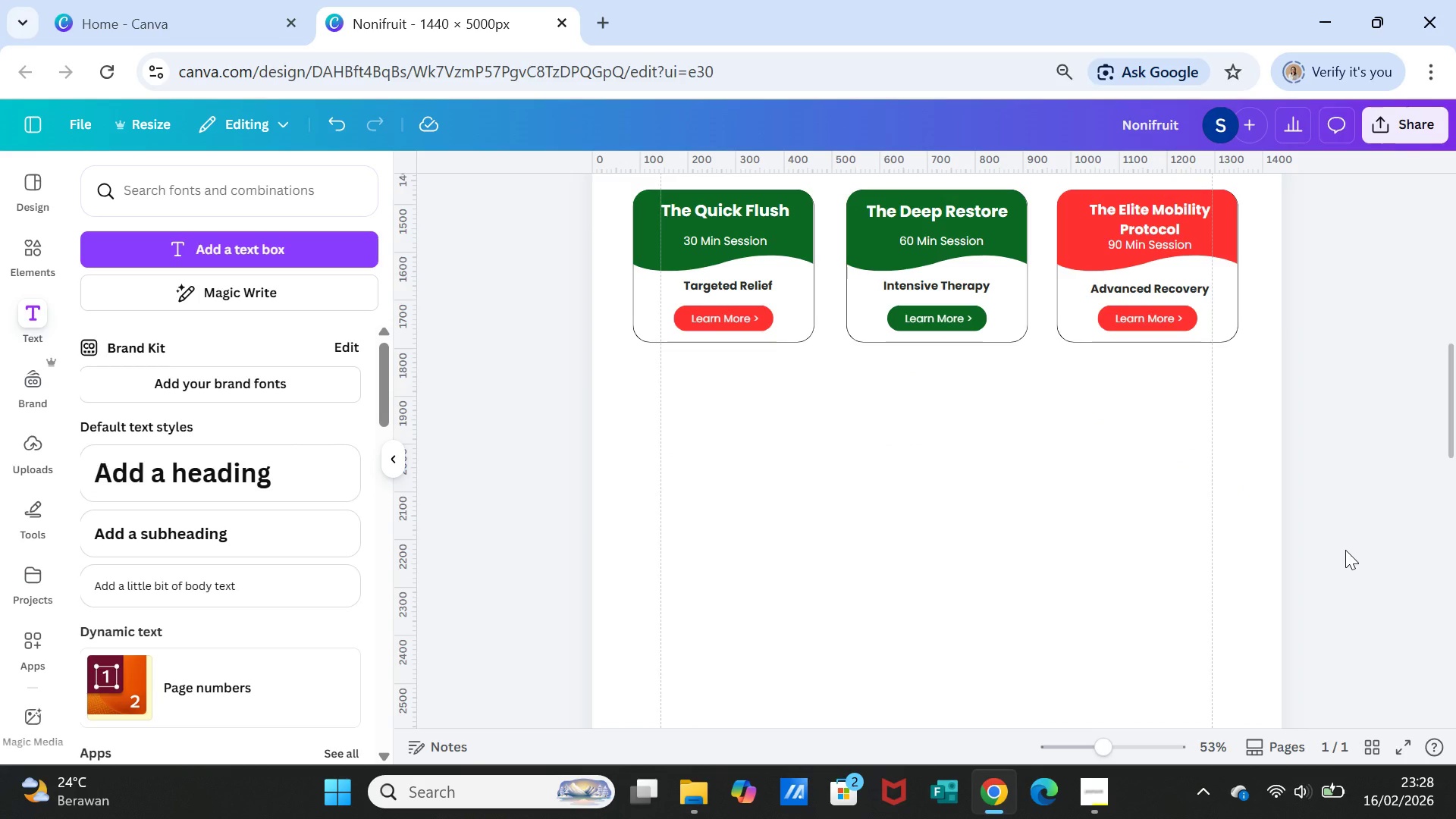 
scroll: coordinate [1329, 524], scroll_direction: up, amount: 2.0
 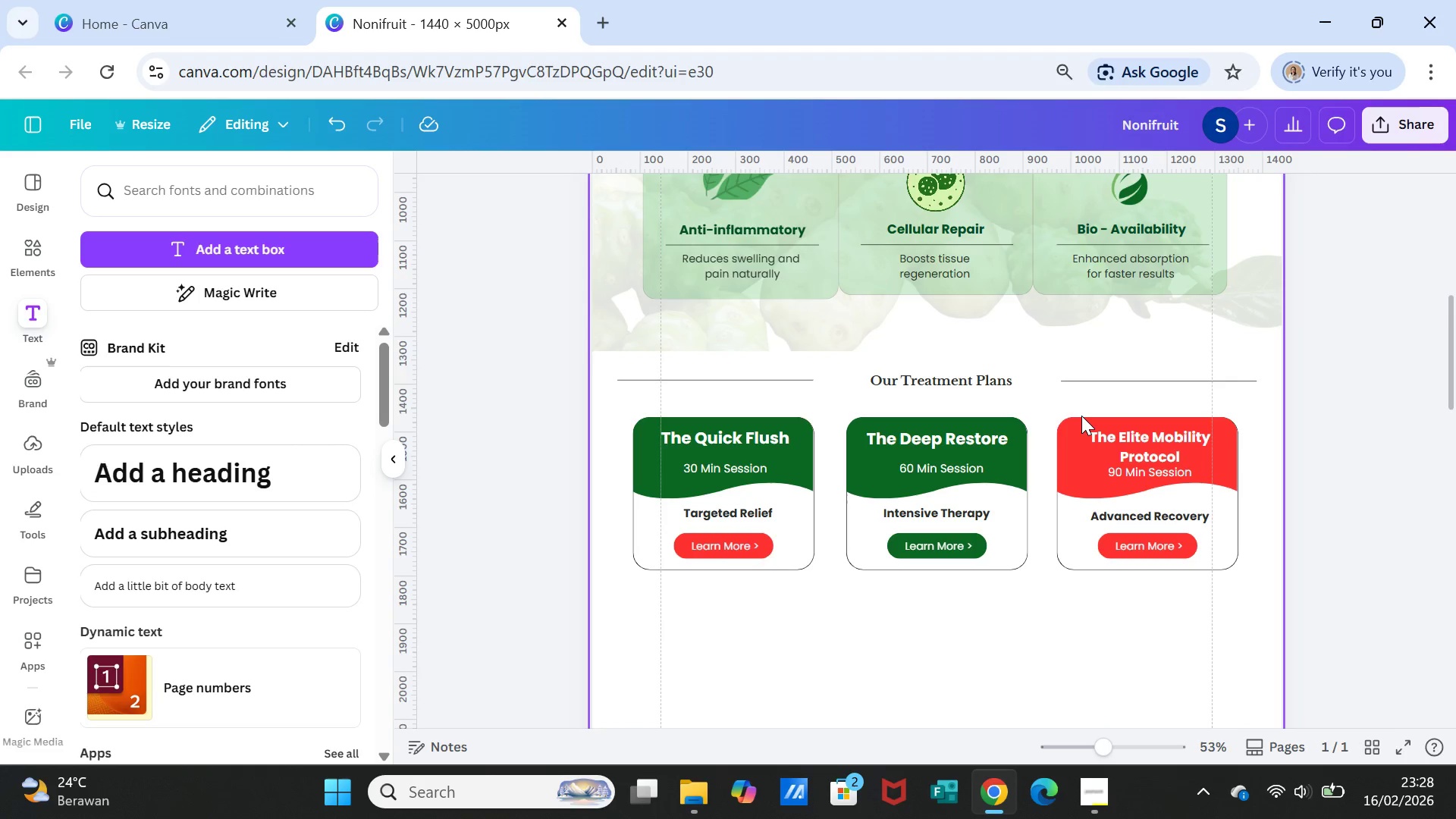 
left_click([1081, 416])
 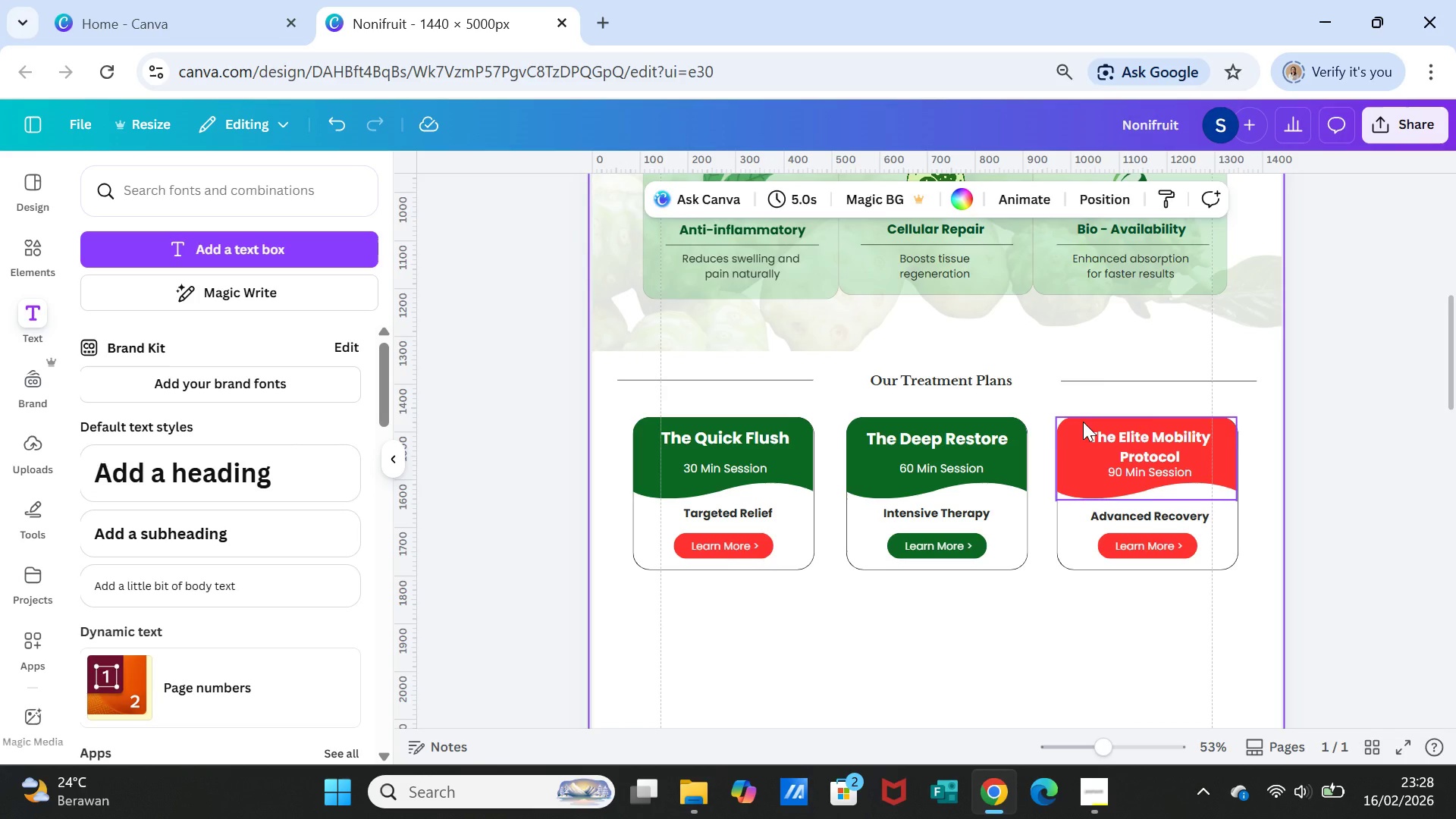 
left_click([1083, 422])
 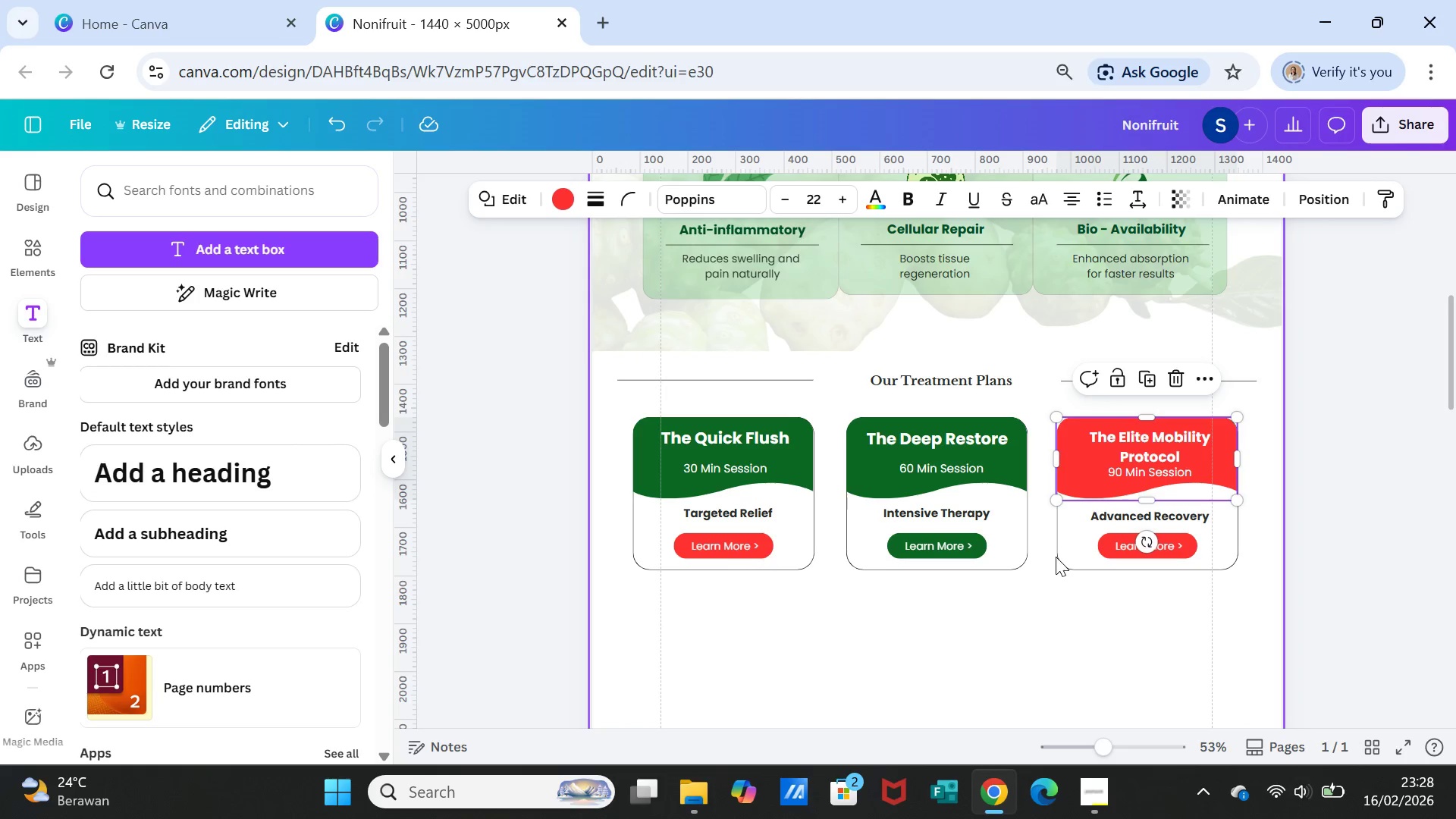 
left_click([1061, 555])
 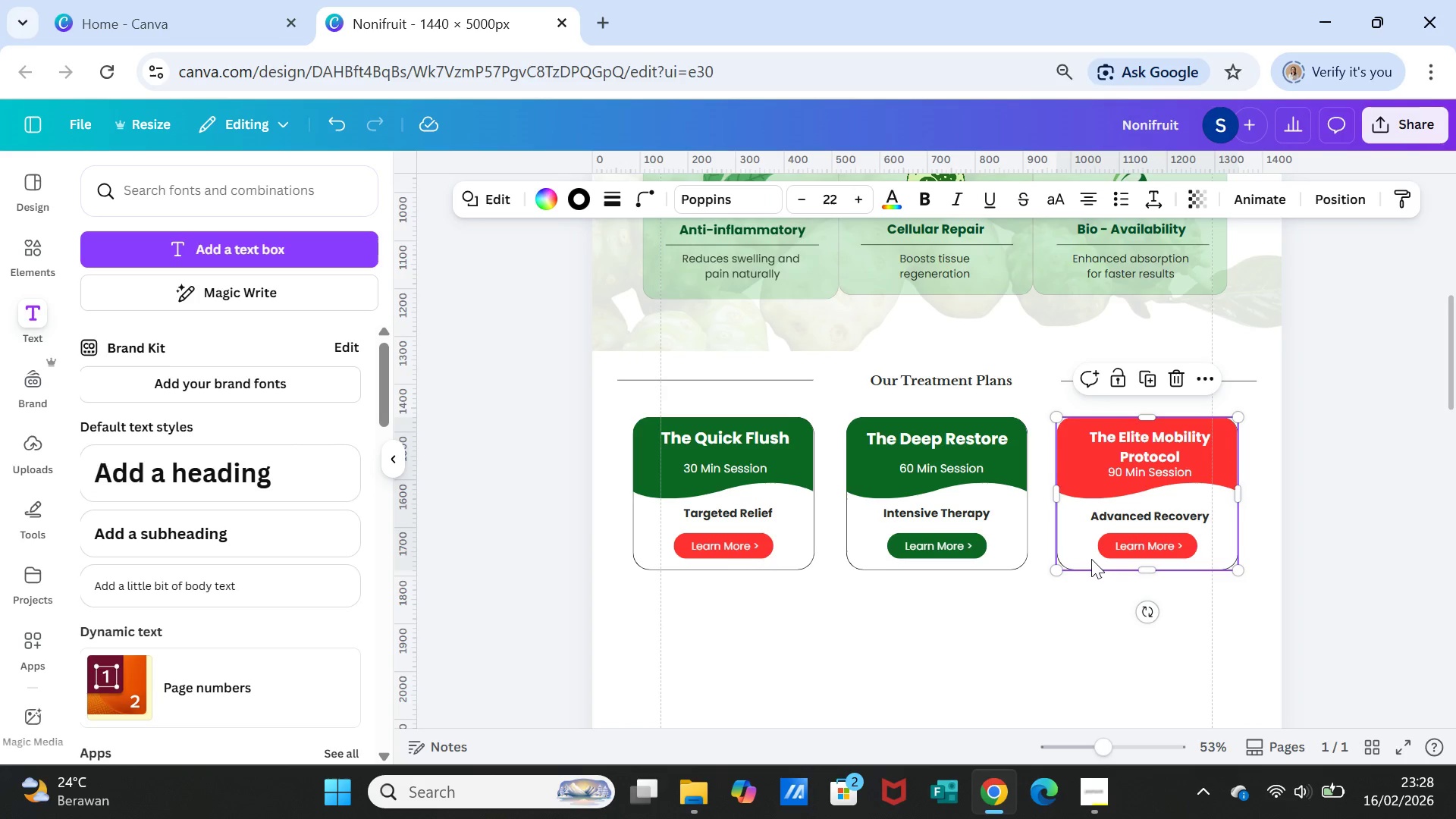 
hold_key(key=ShiftLeft, duration=6.81)
left_click([1082, 478])
 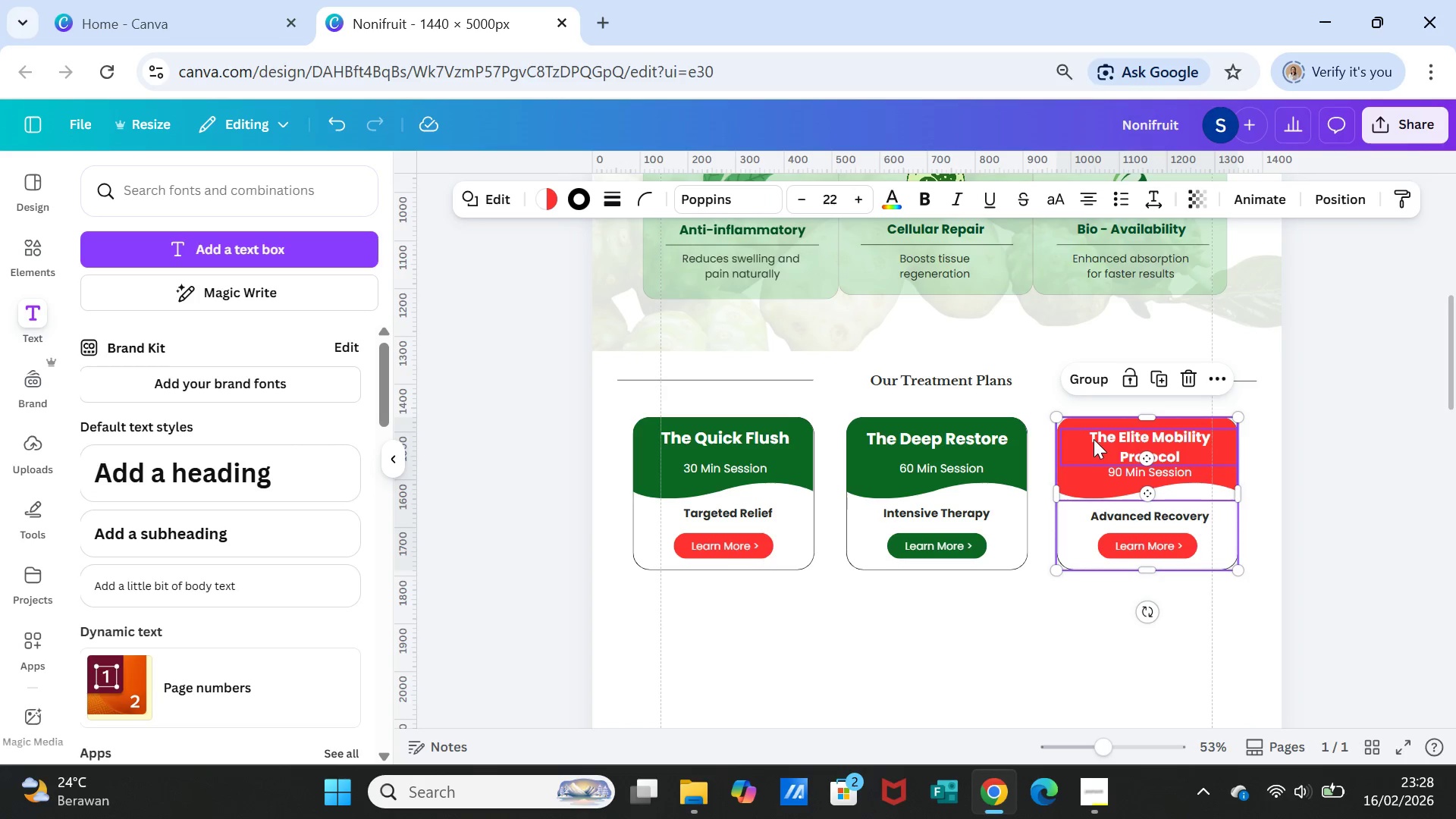 
left_click([1094, 439])
 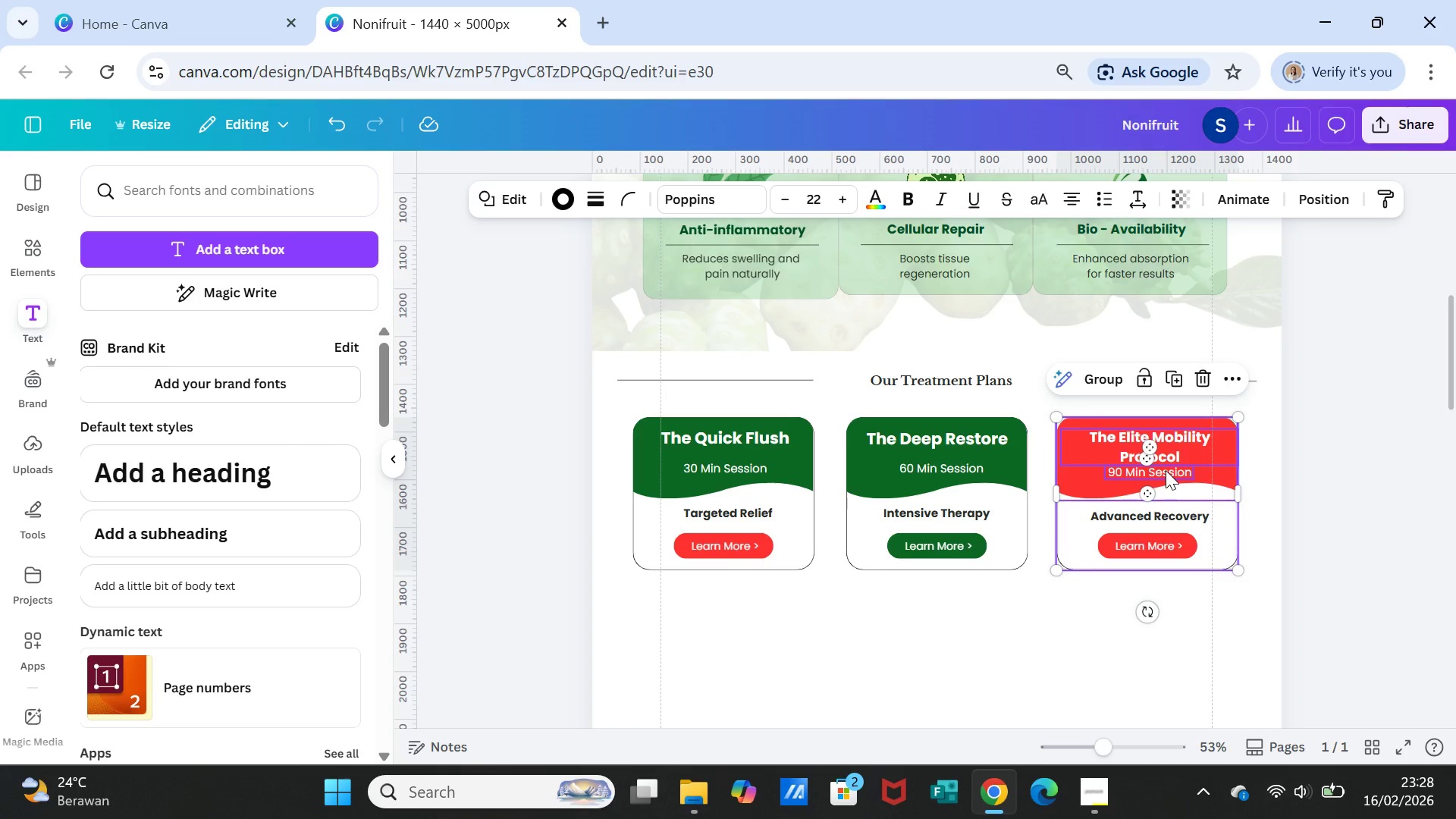 
left_click([1166, 470])
 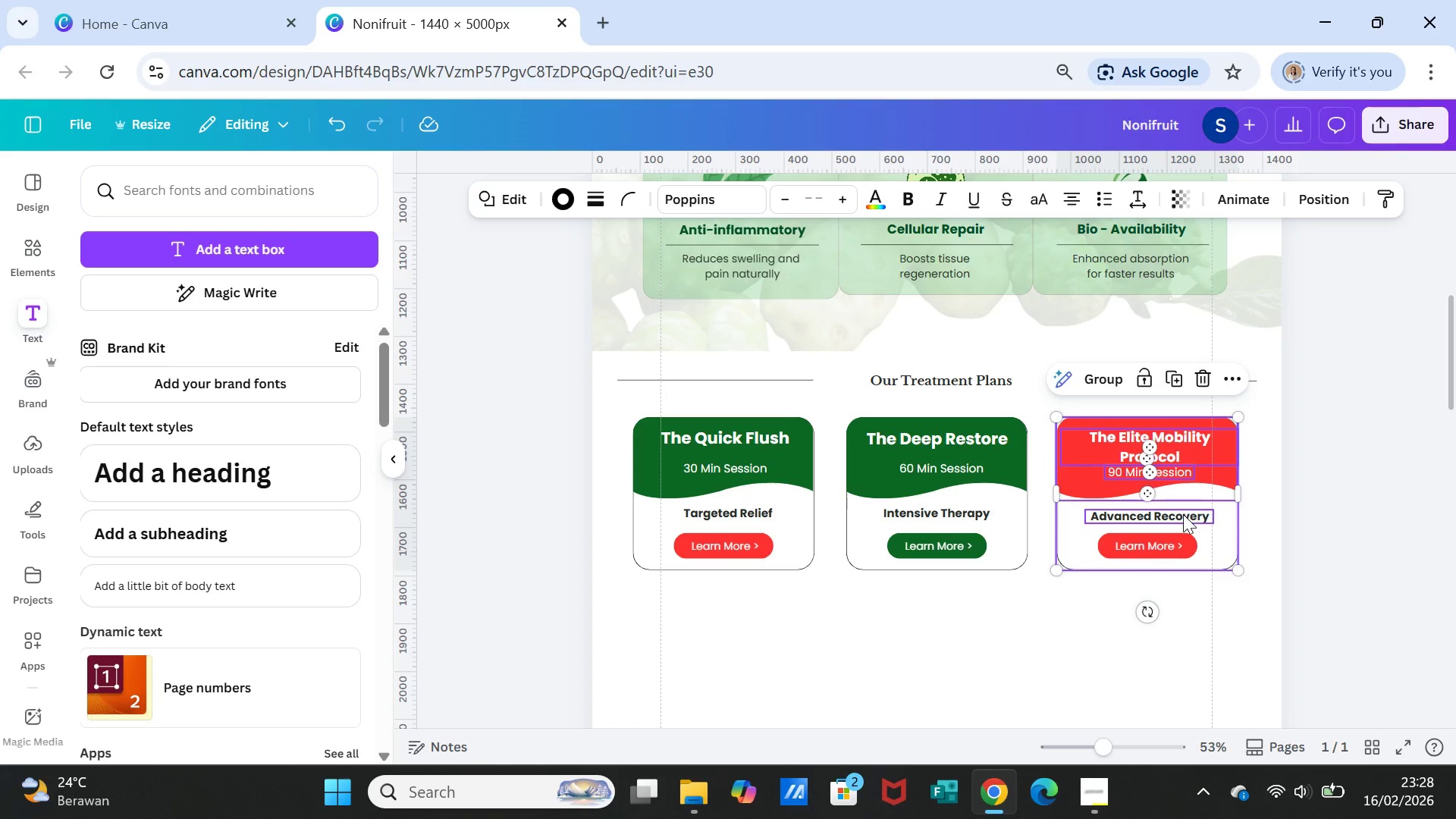 
left_click([1183, 514])
 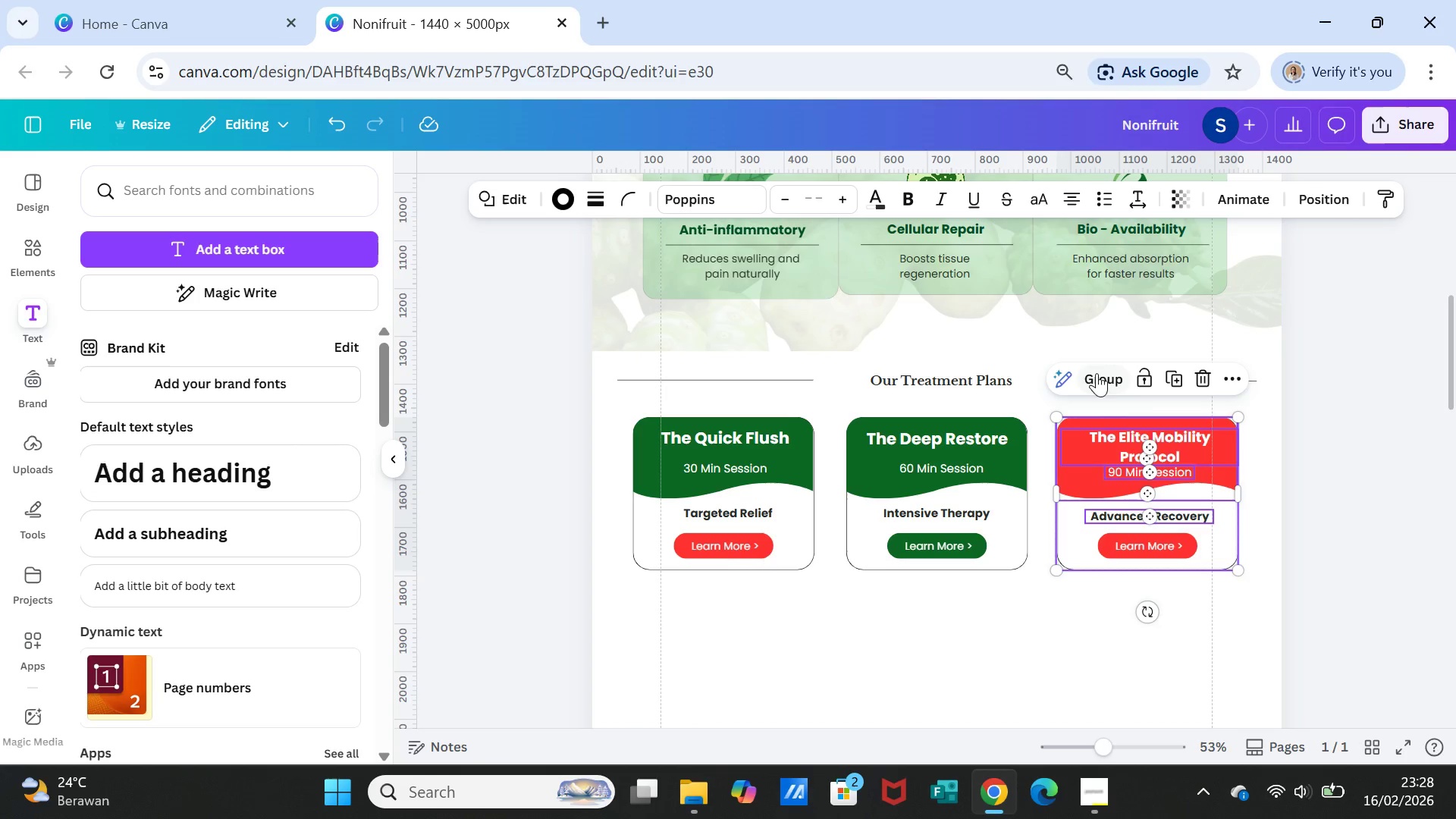 
left_click([1097, 368])
 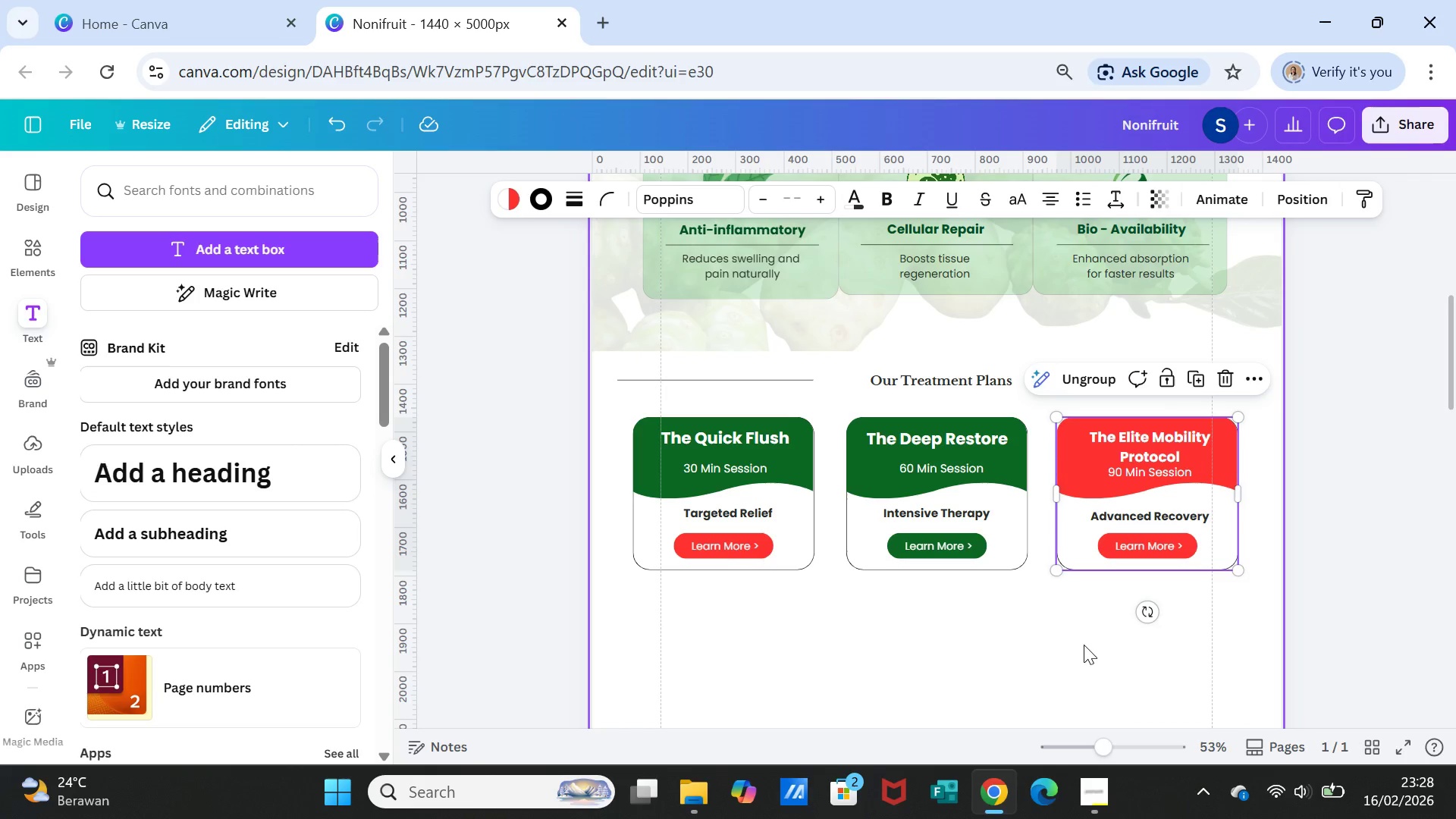 
left_click([1084, 645])
 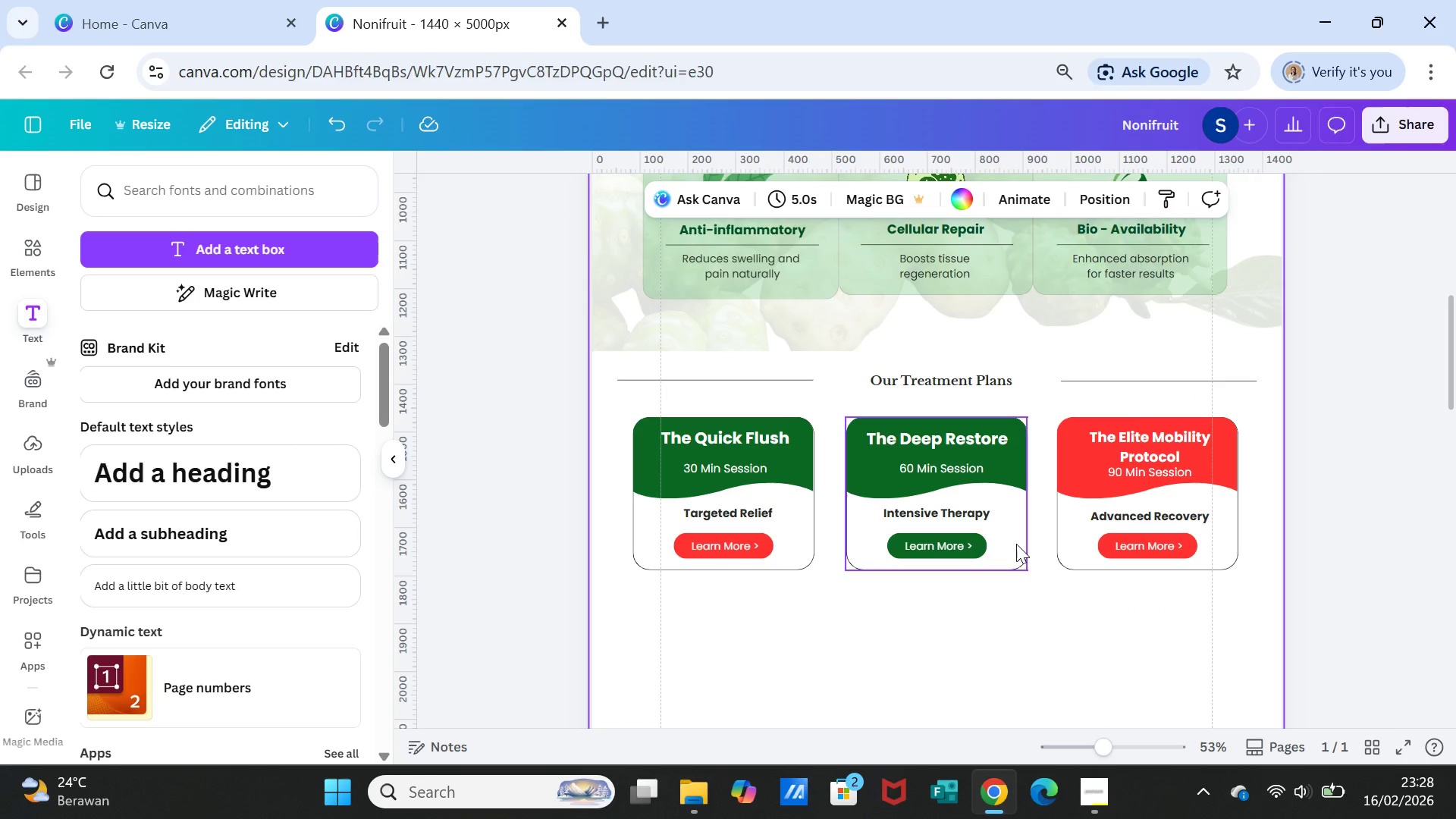 
left_click([1016, 544])
 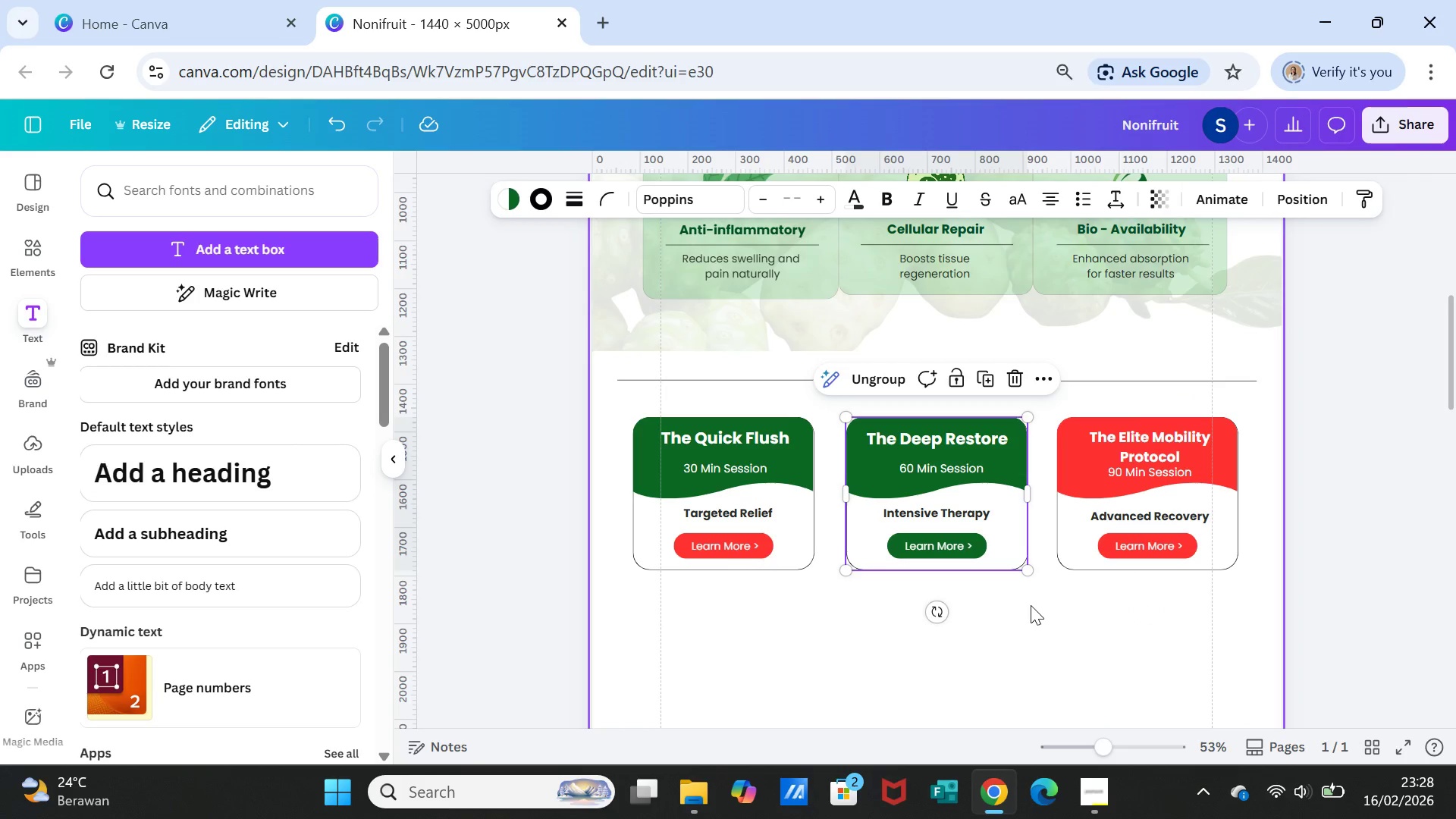 
left_click([1037, 620])
 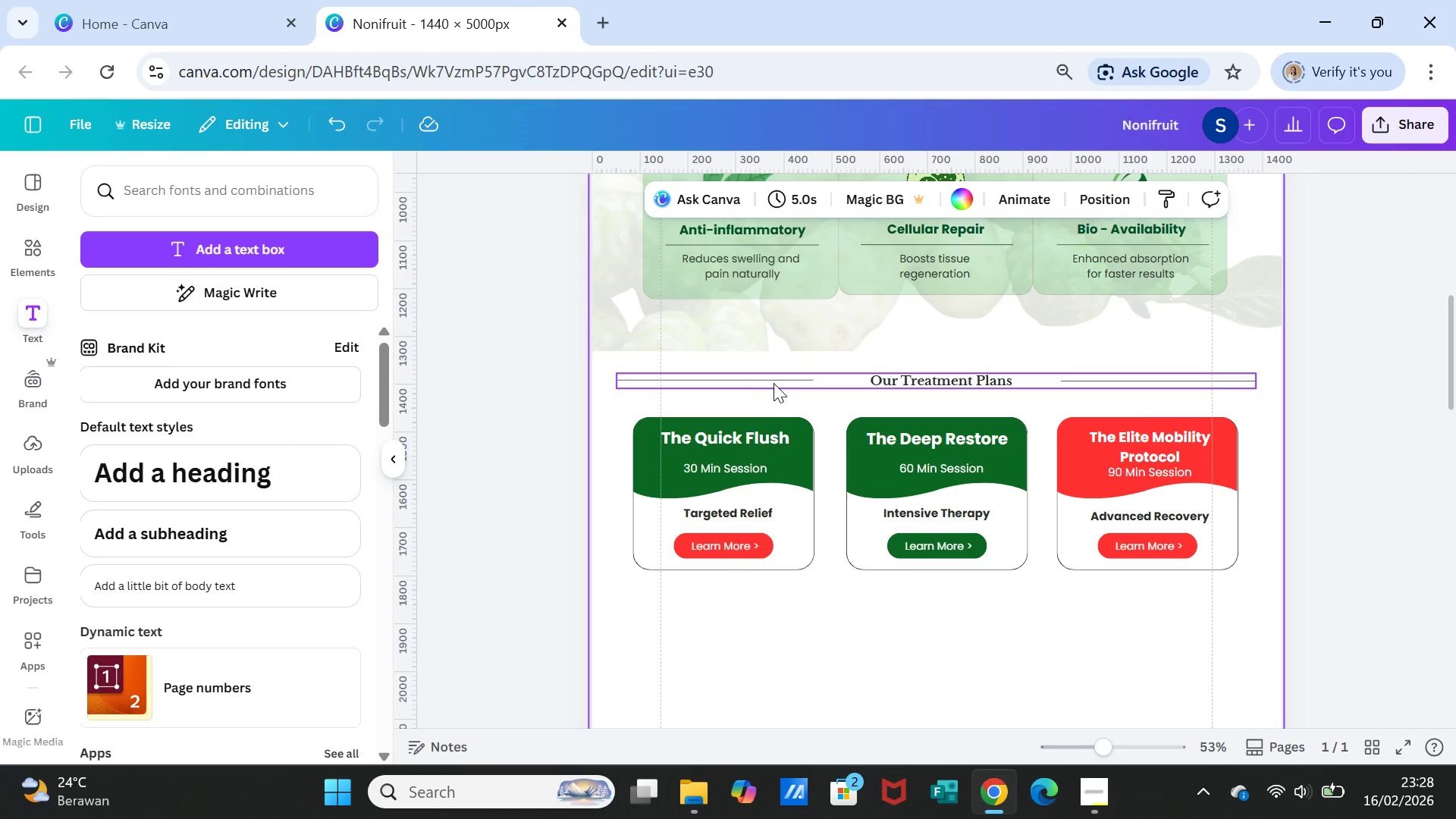 
left_click([774, 383])
 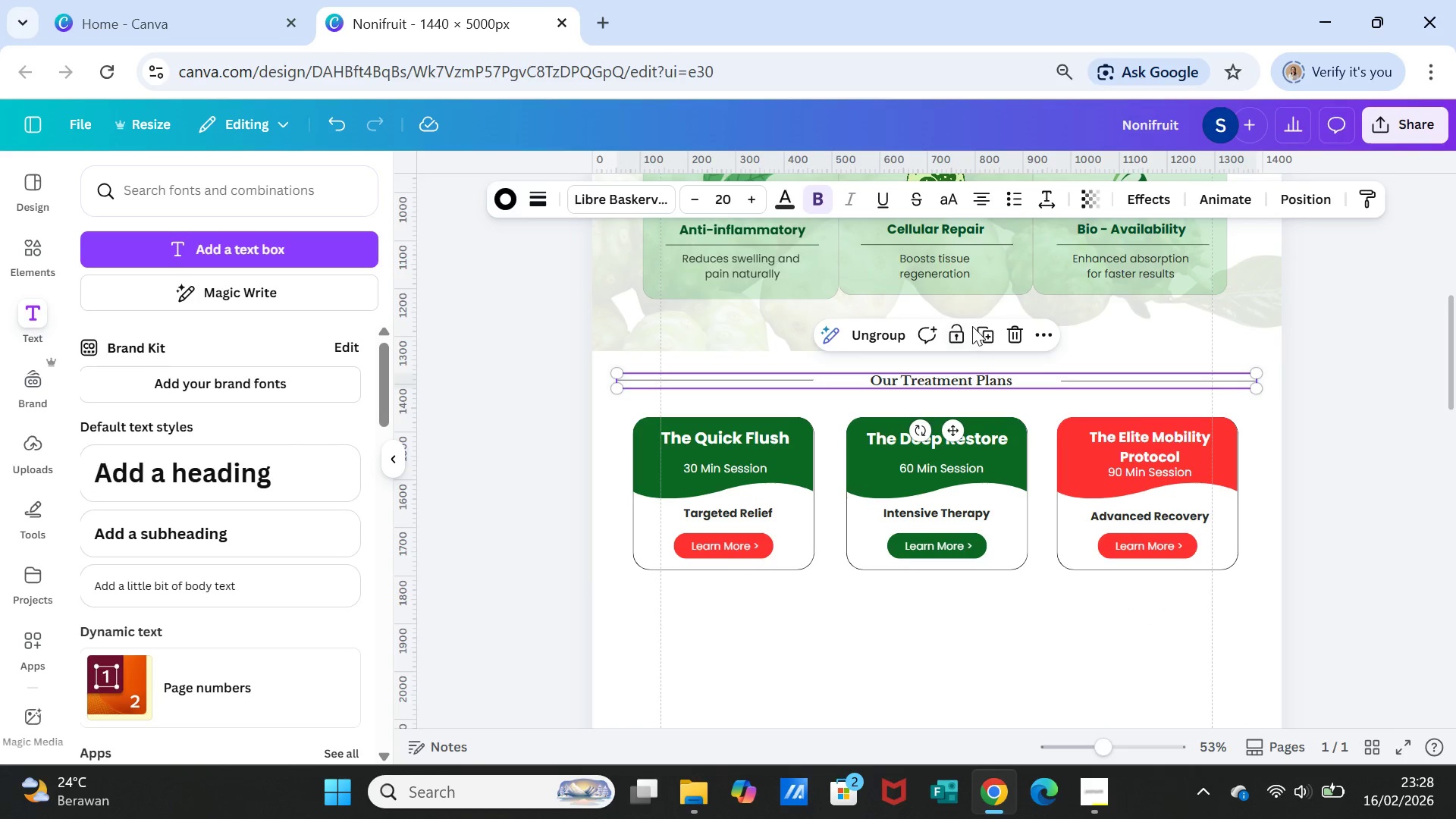 
left_click([991, 328])
 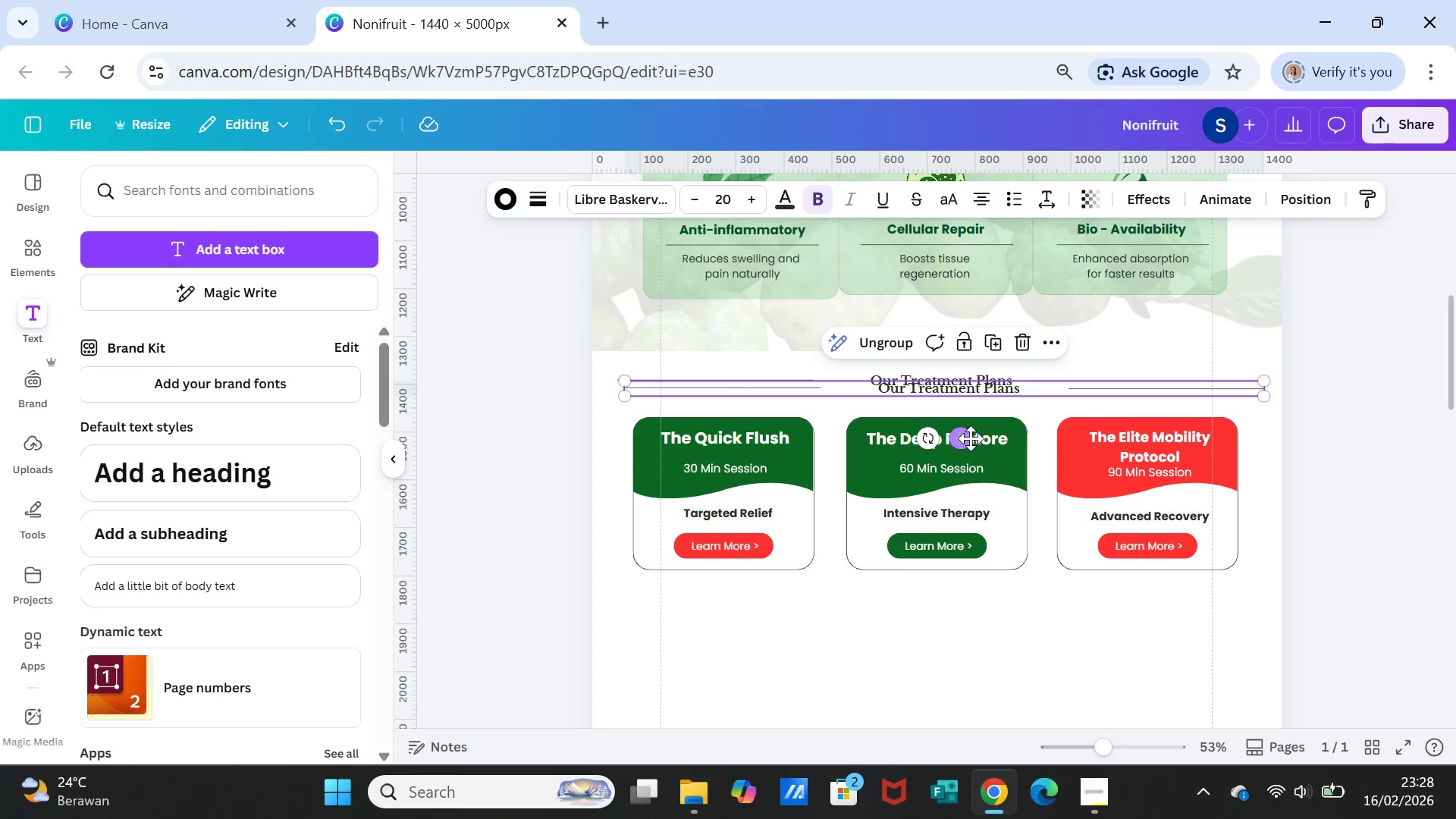 
left_click_drag(start_coordinate=[966, 441], to_coordinate=[965, 673])
 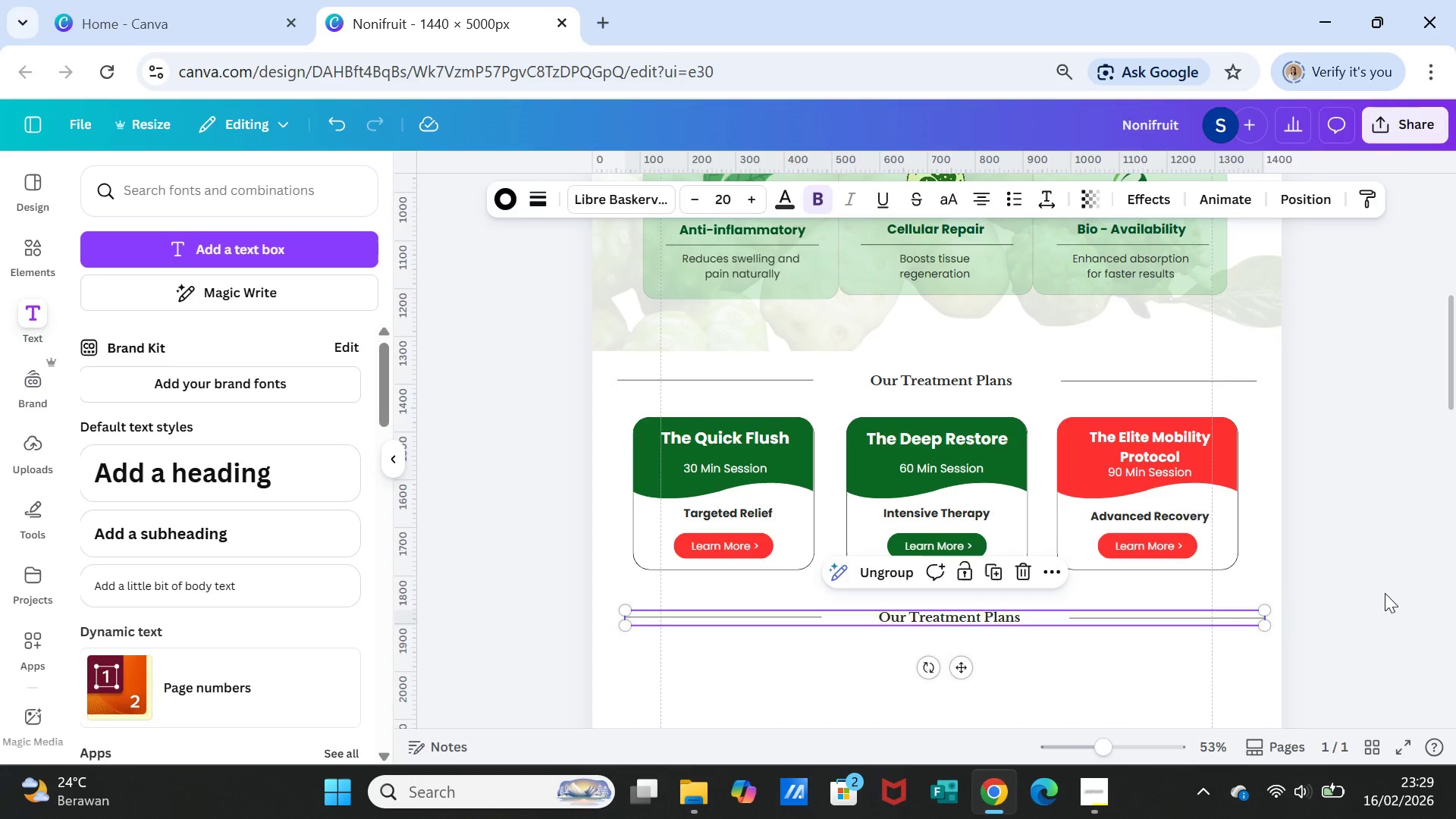 
left_click([1385, 593])
 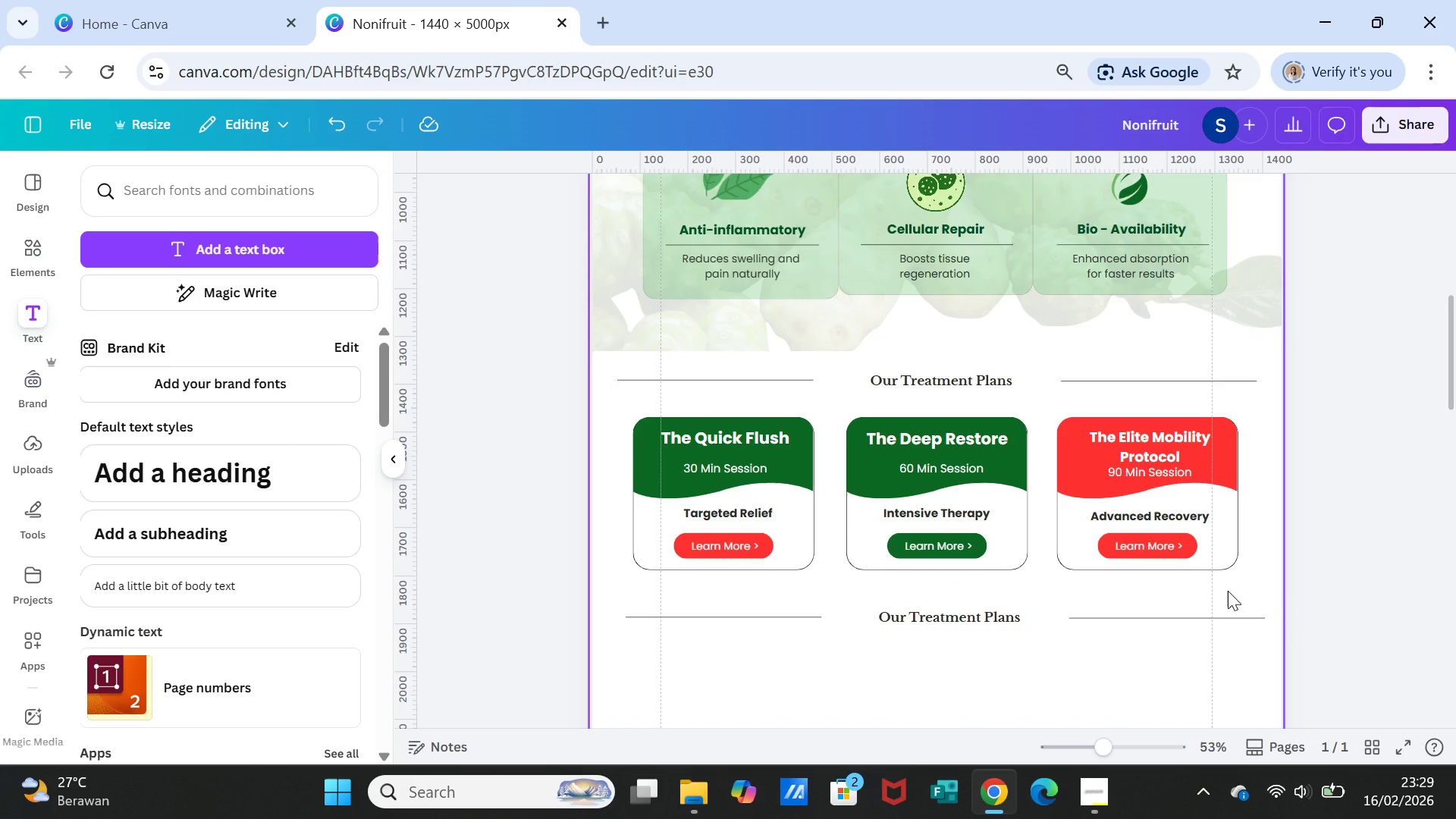 
wait(9.05)
 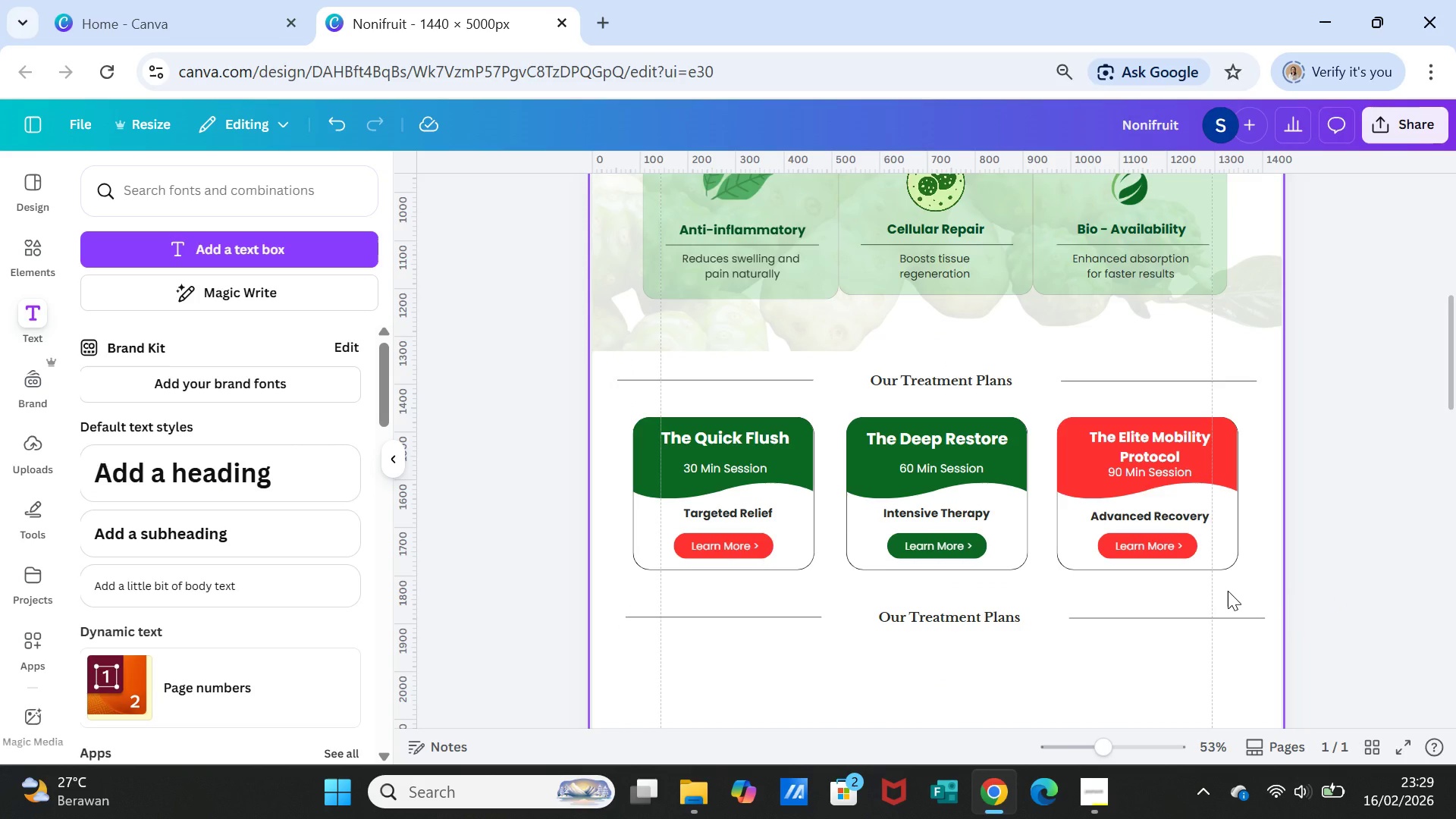 
scroll: coordinate [1084, 648], scroll_direction: down, amount: 1.0
 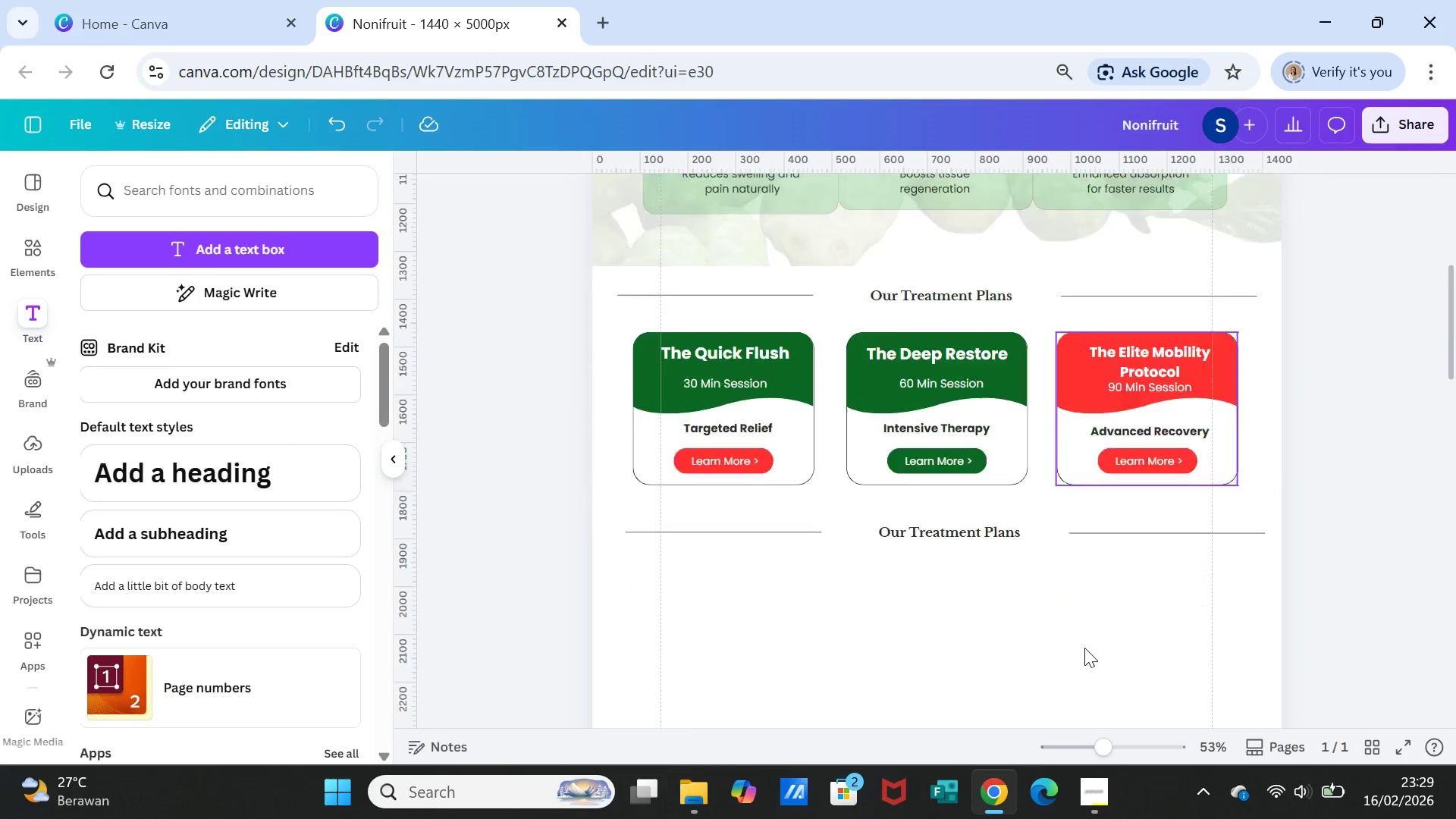 
scroll: coordinate [1085, 648], scroll_direction: up, amount: 3.0
 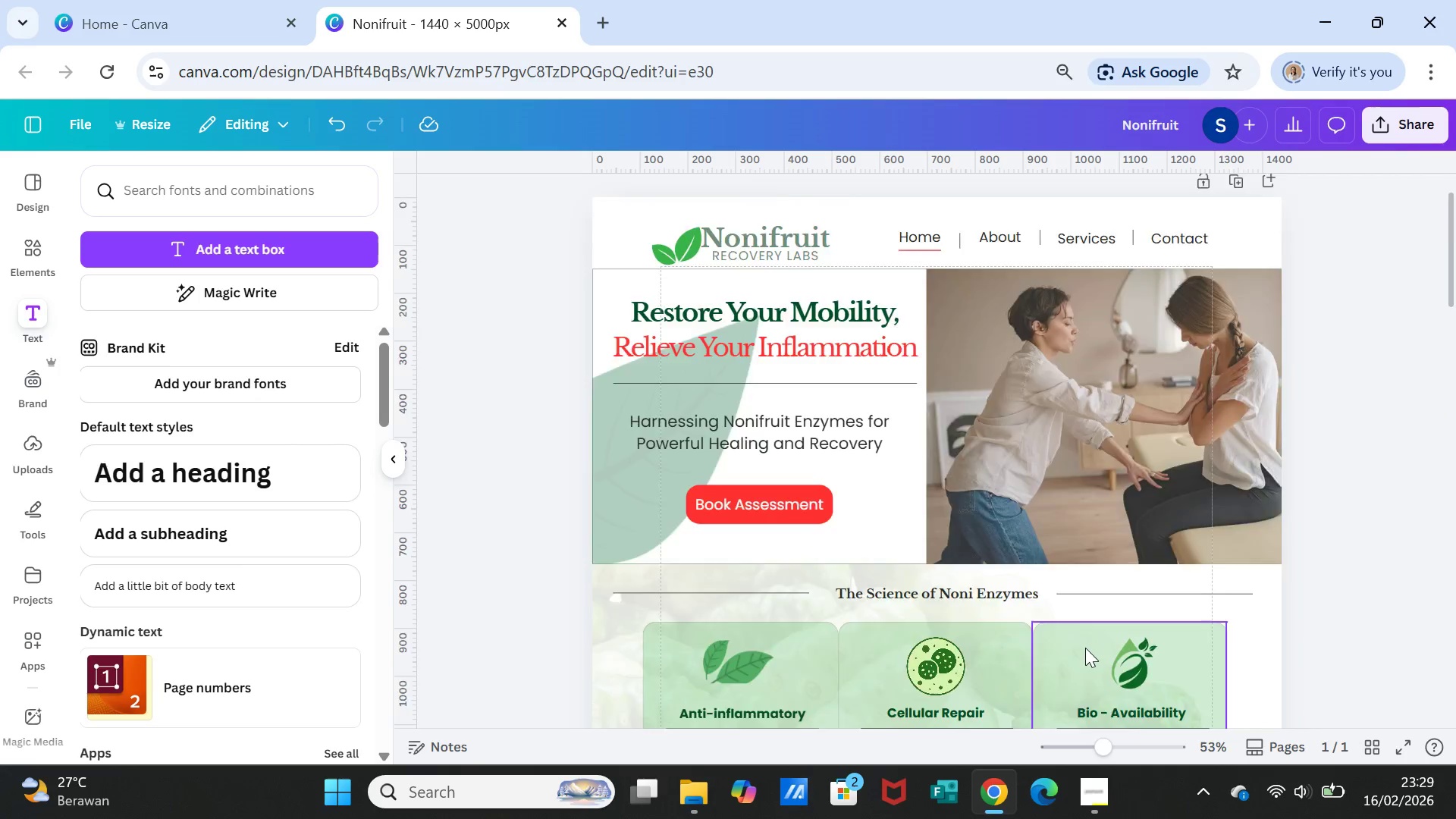 
scroll: coordinate [1085, 648], scroll_direction: down, amount: 5.0
 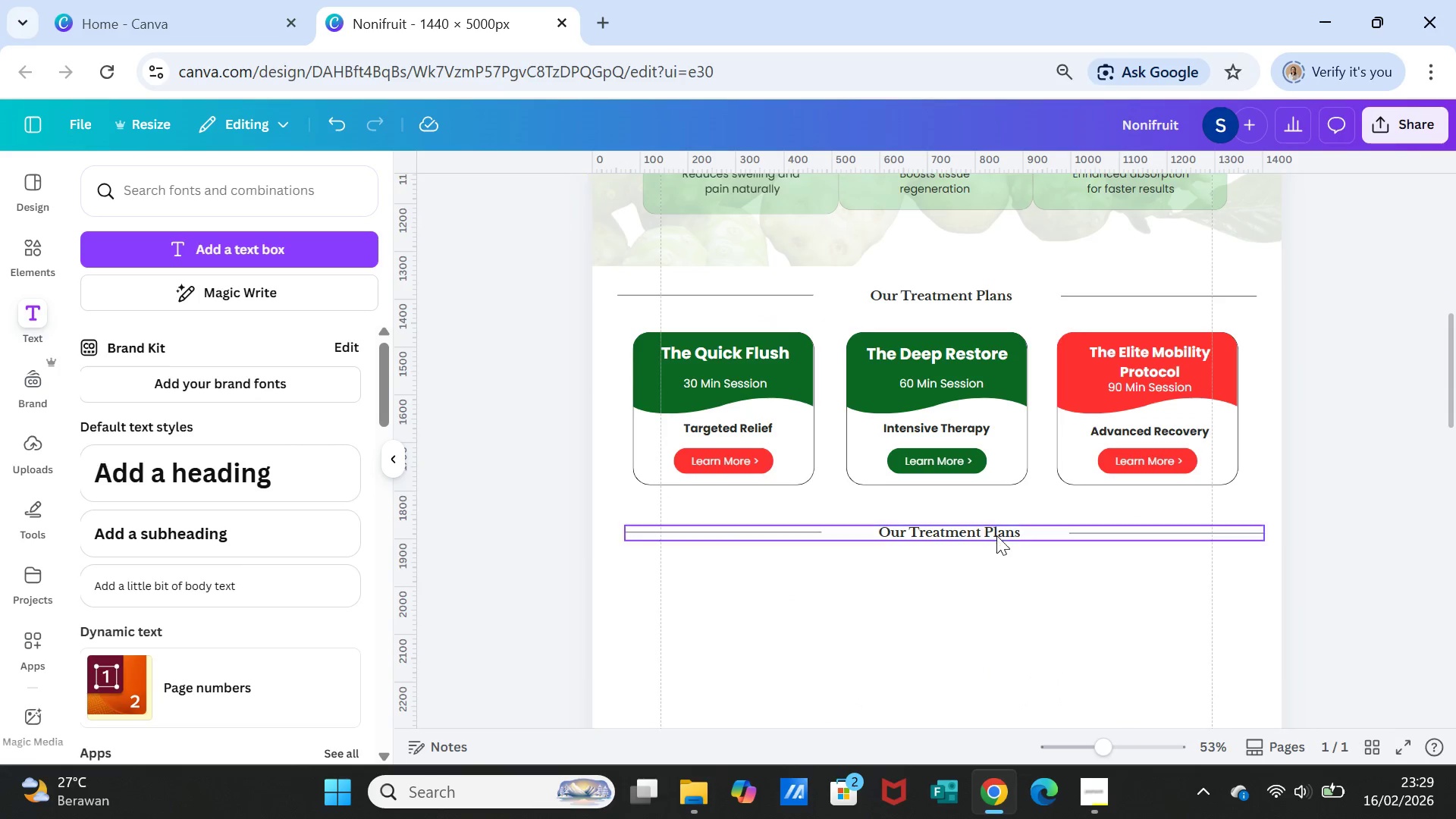 
double_click([996, 533])
 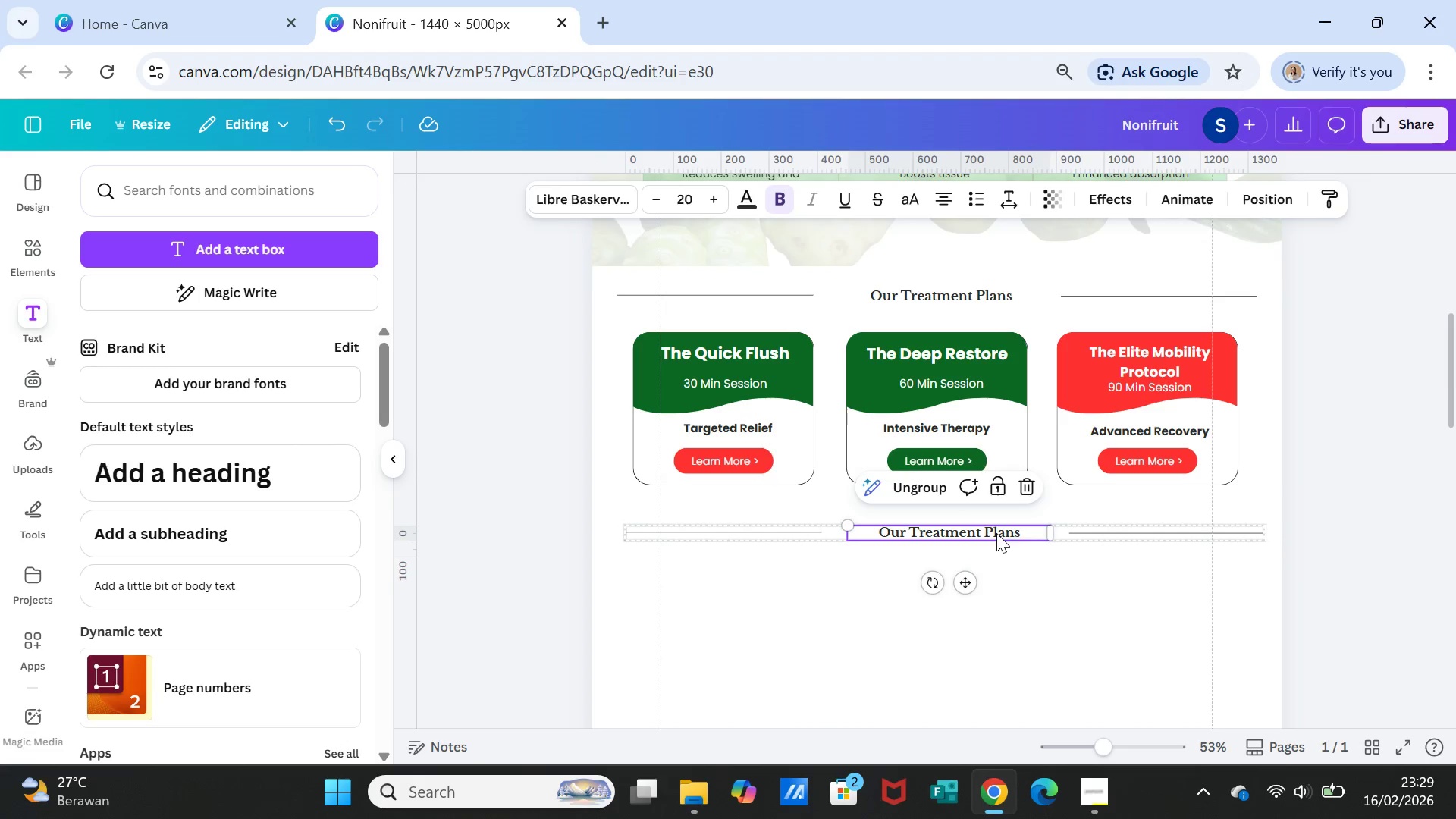 
triple_click([996, 533])
 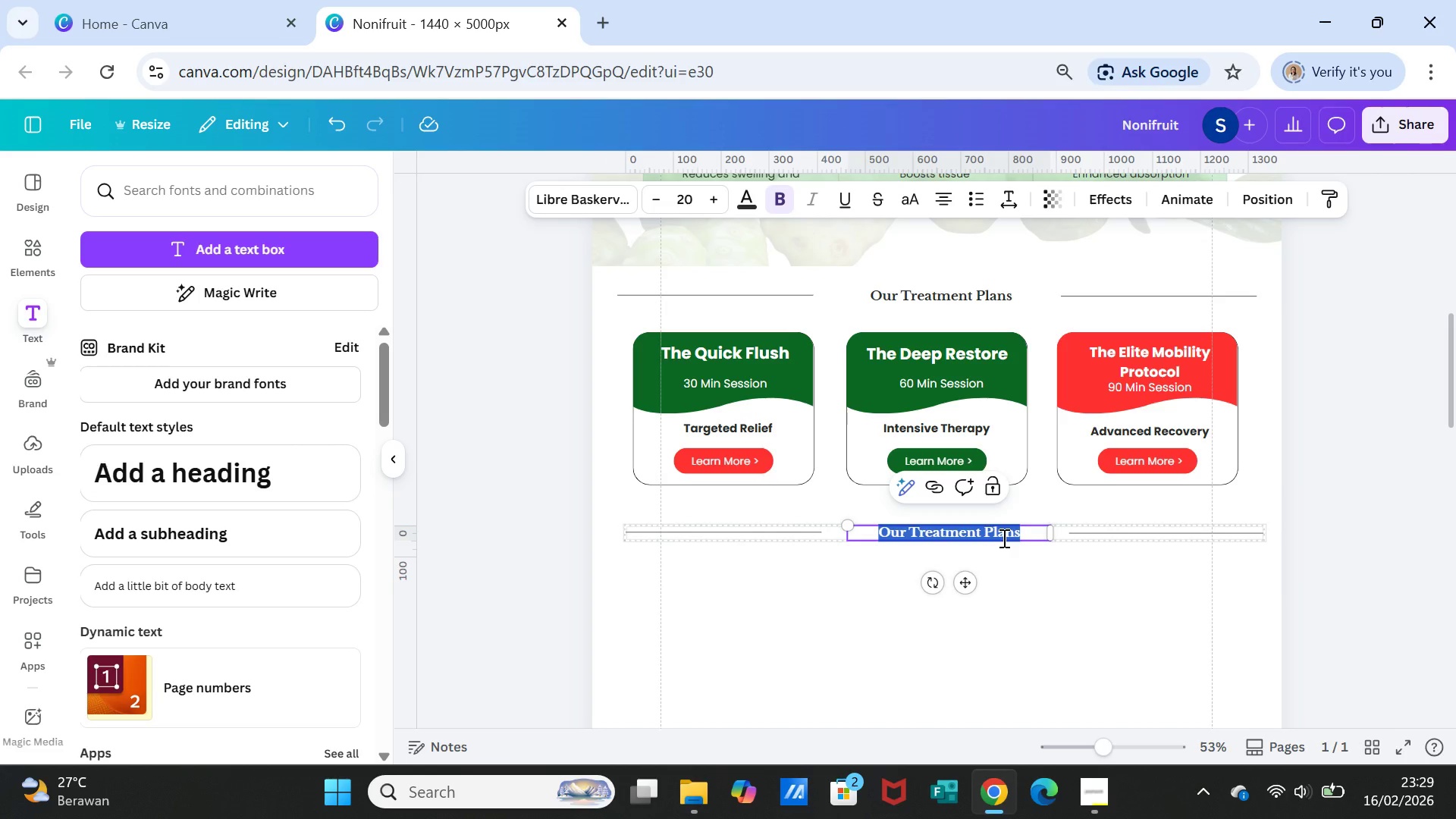 
type(Testimonials)
 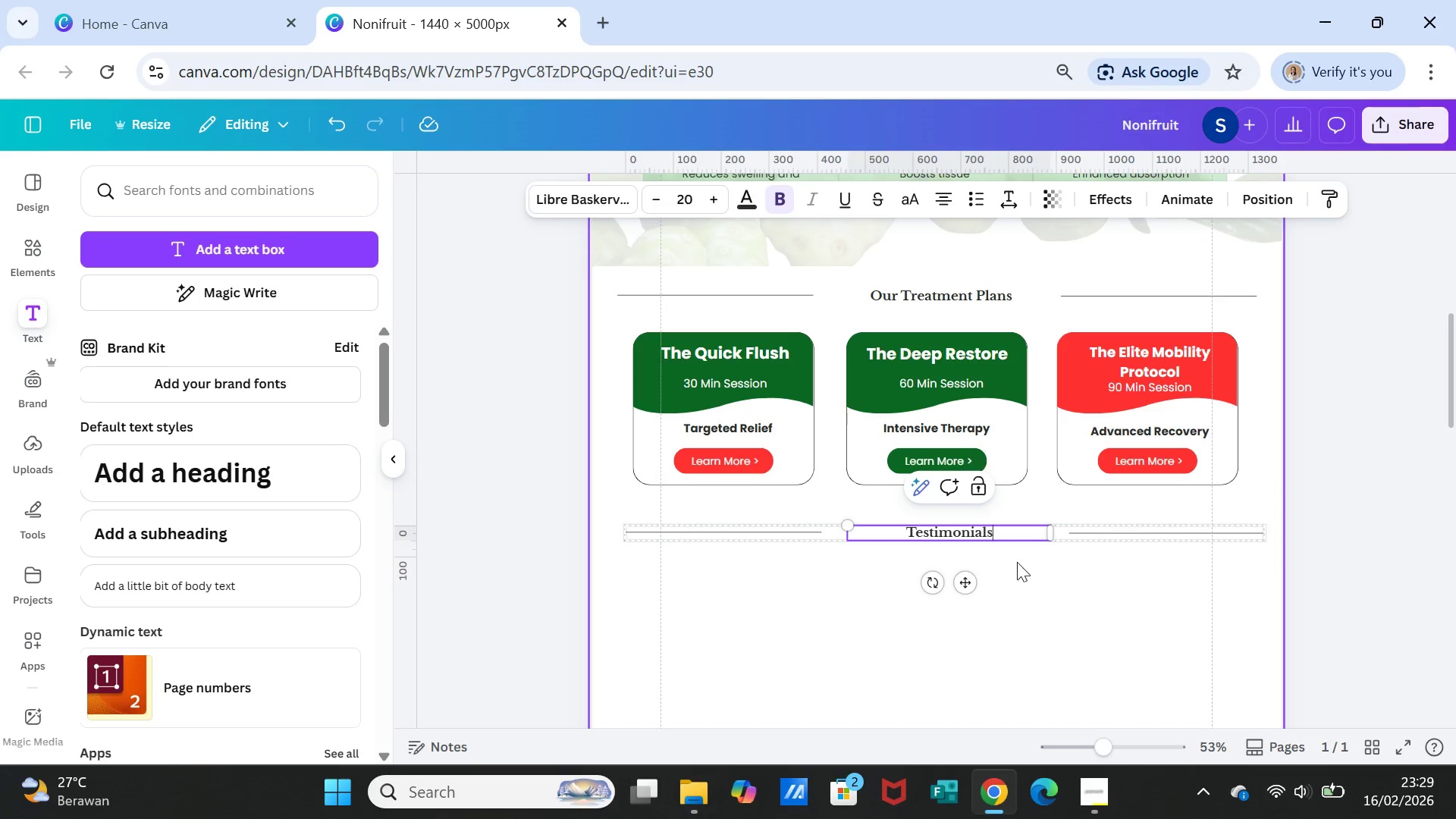 
left_click([1020, 574])
 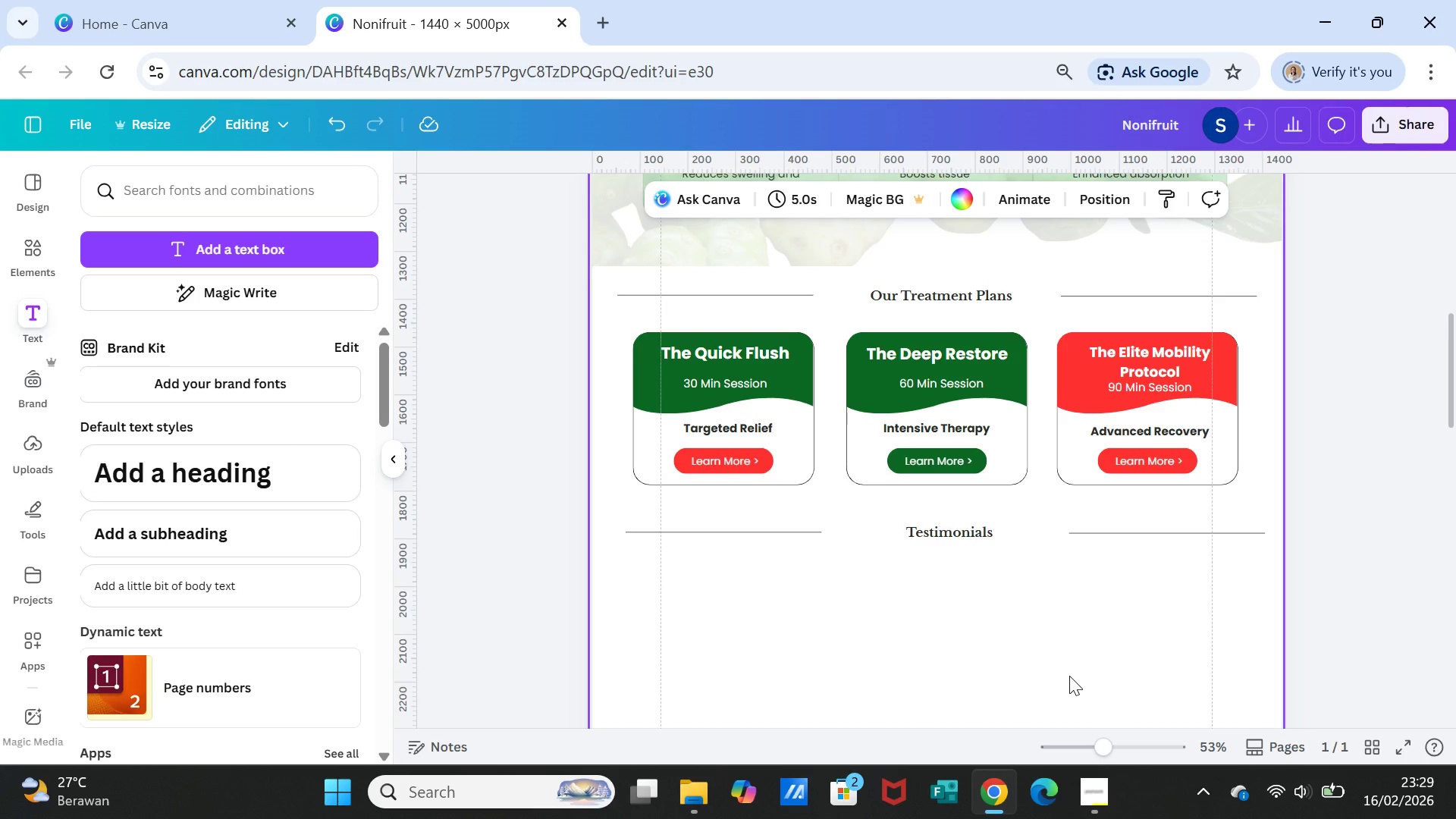 
scroll: coordinate [1070, 676], scroll_direction: up, amount: 2.0
 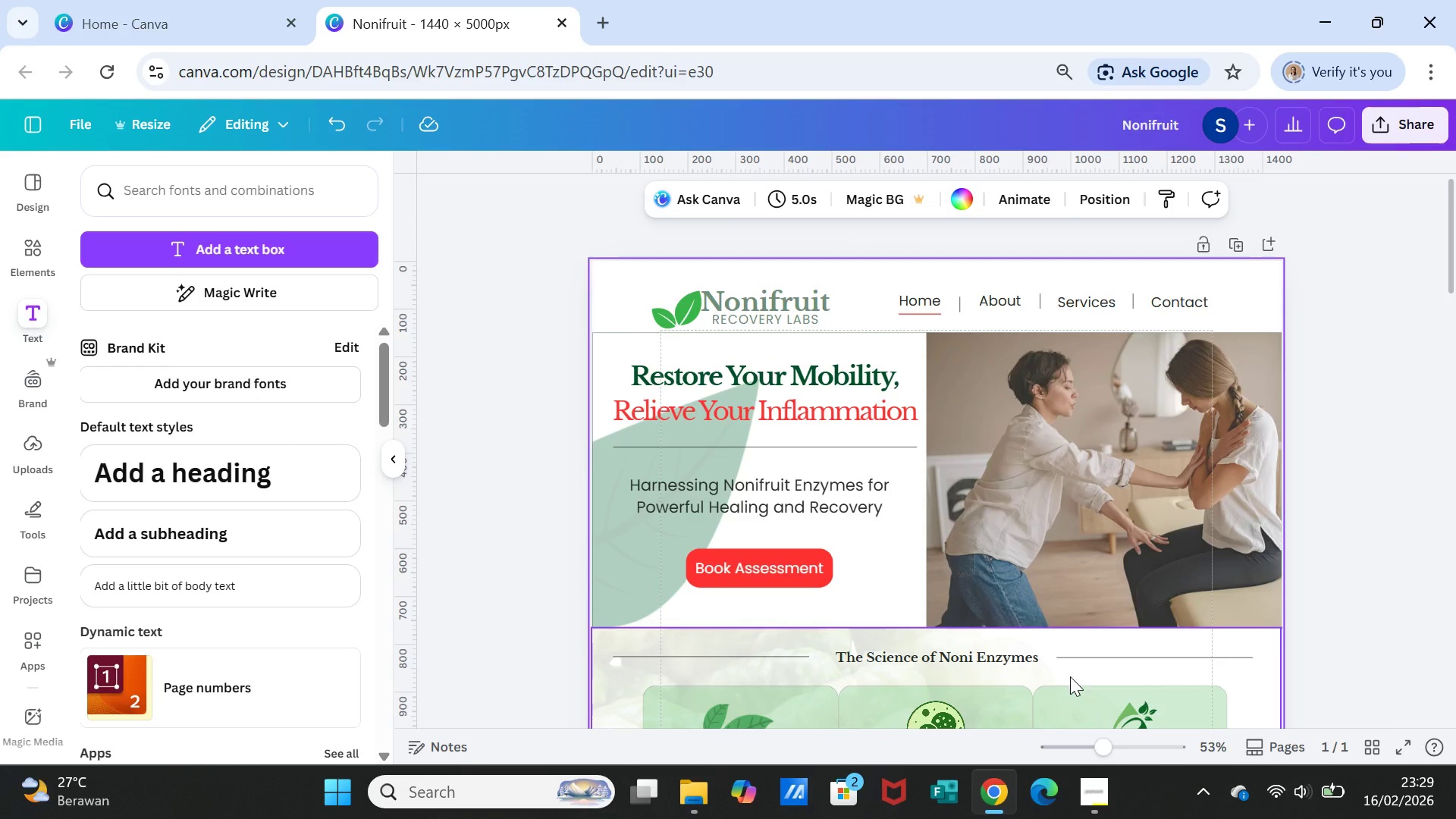 
scroll: coordinate [1070, 676], scroll_direction: down, amount: 5.0
 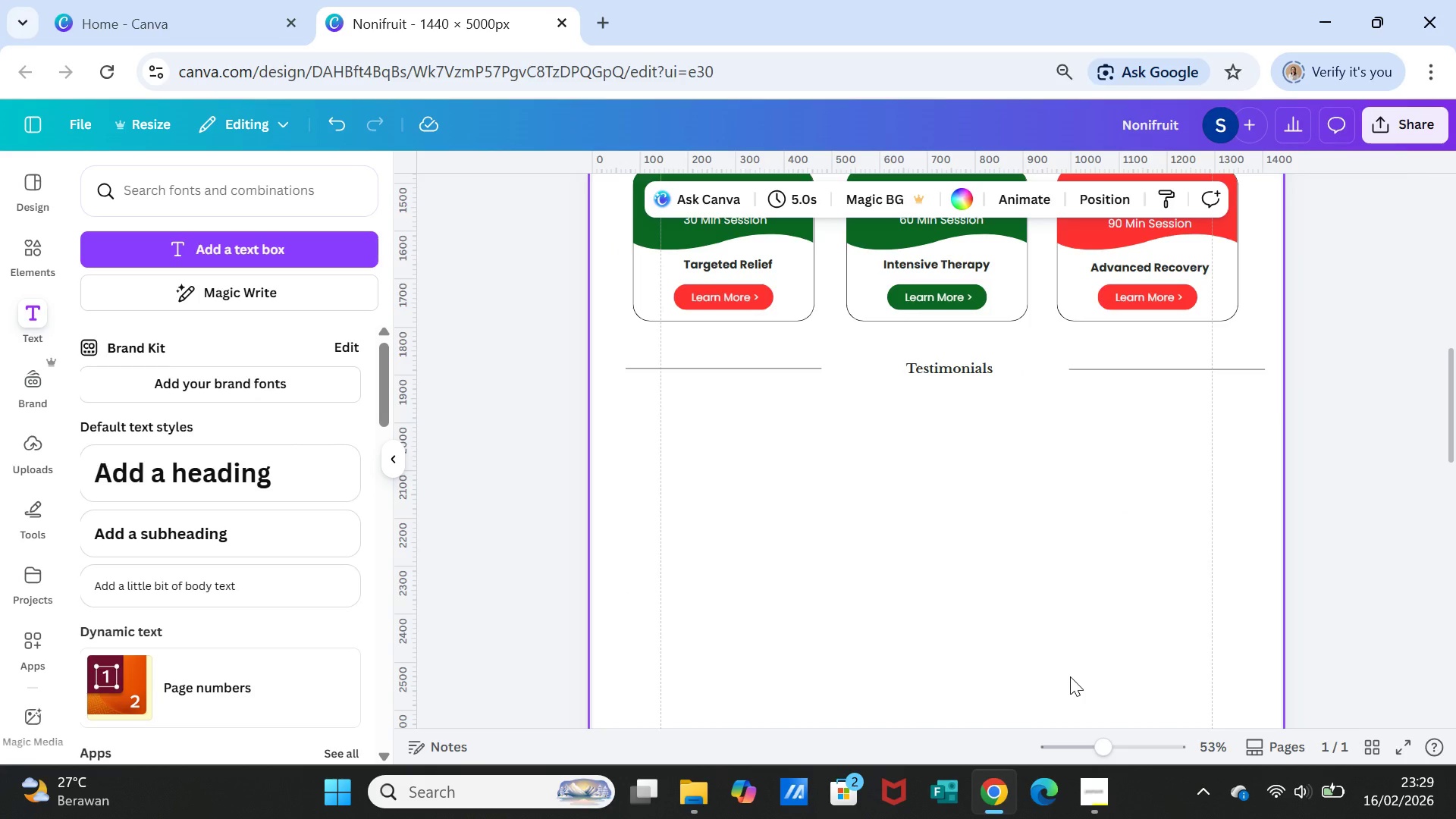 
wait(8.2)
 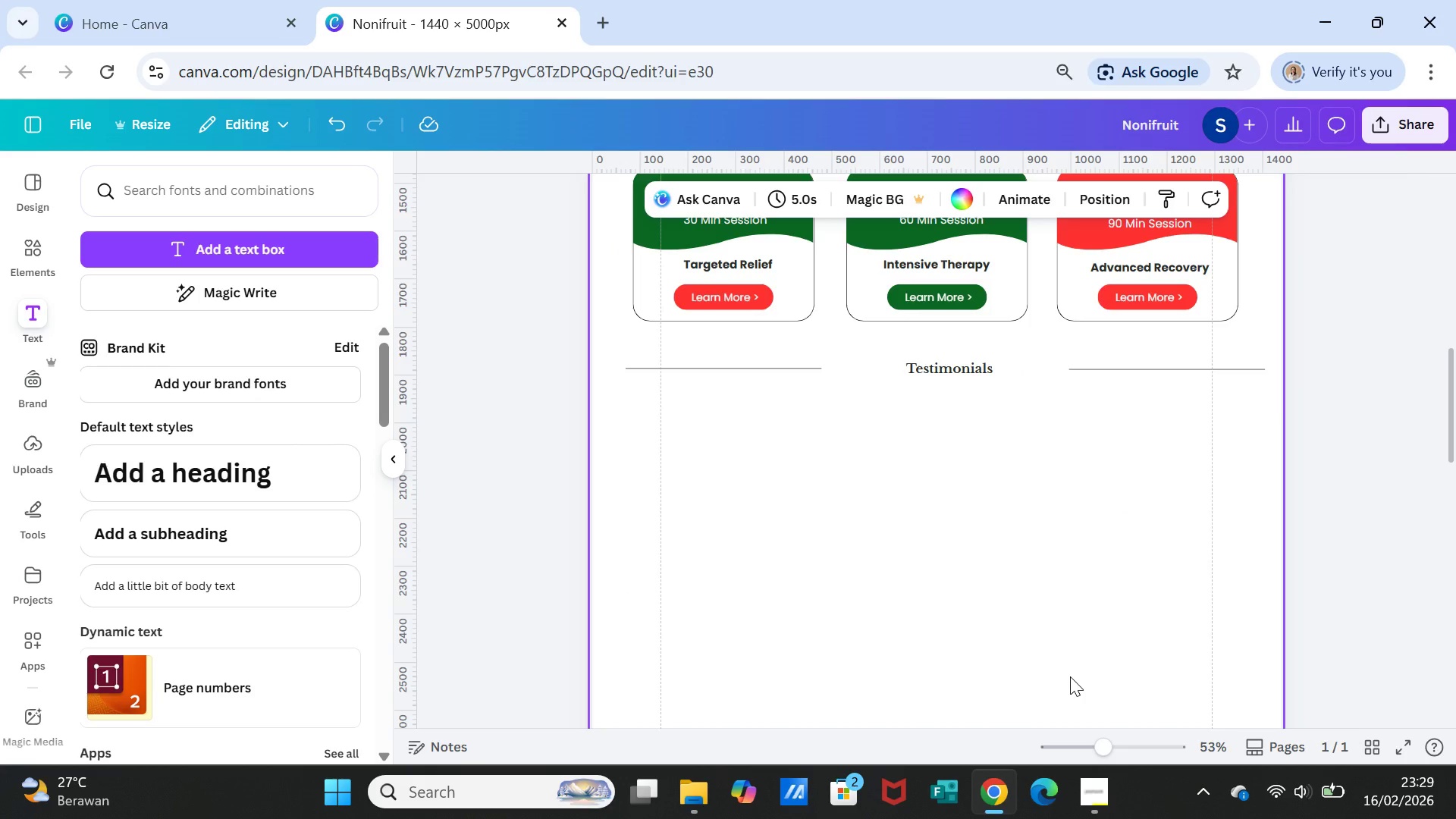 
left_click([31, 245])
 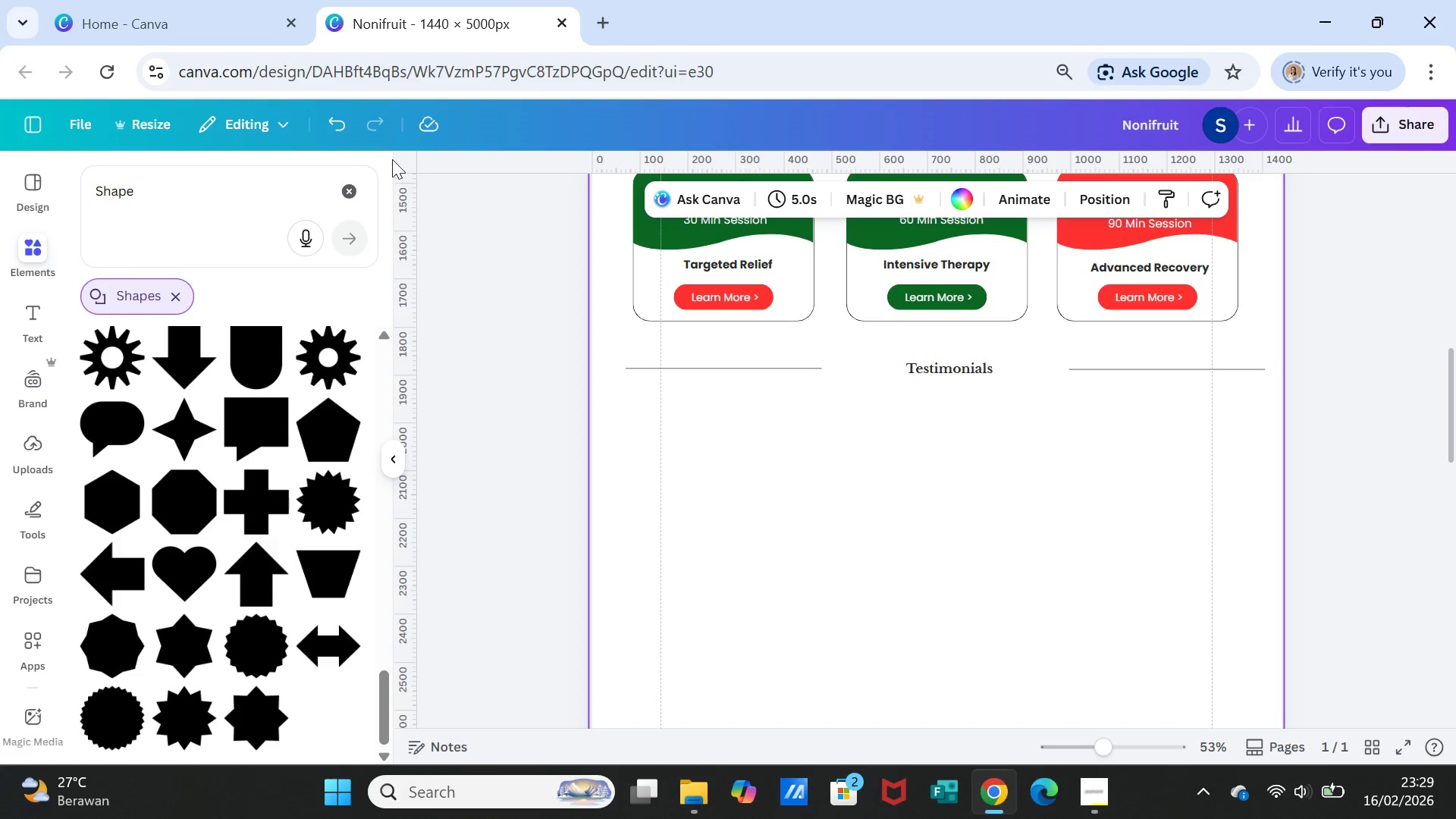 
scroll: coordinate [307, 478], scroll_direction: up, amount: 22.0
 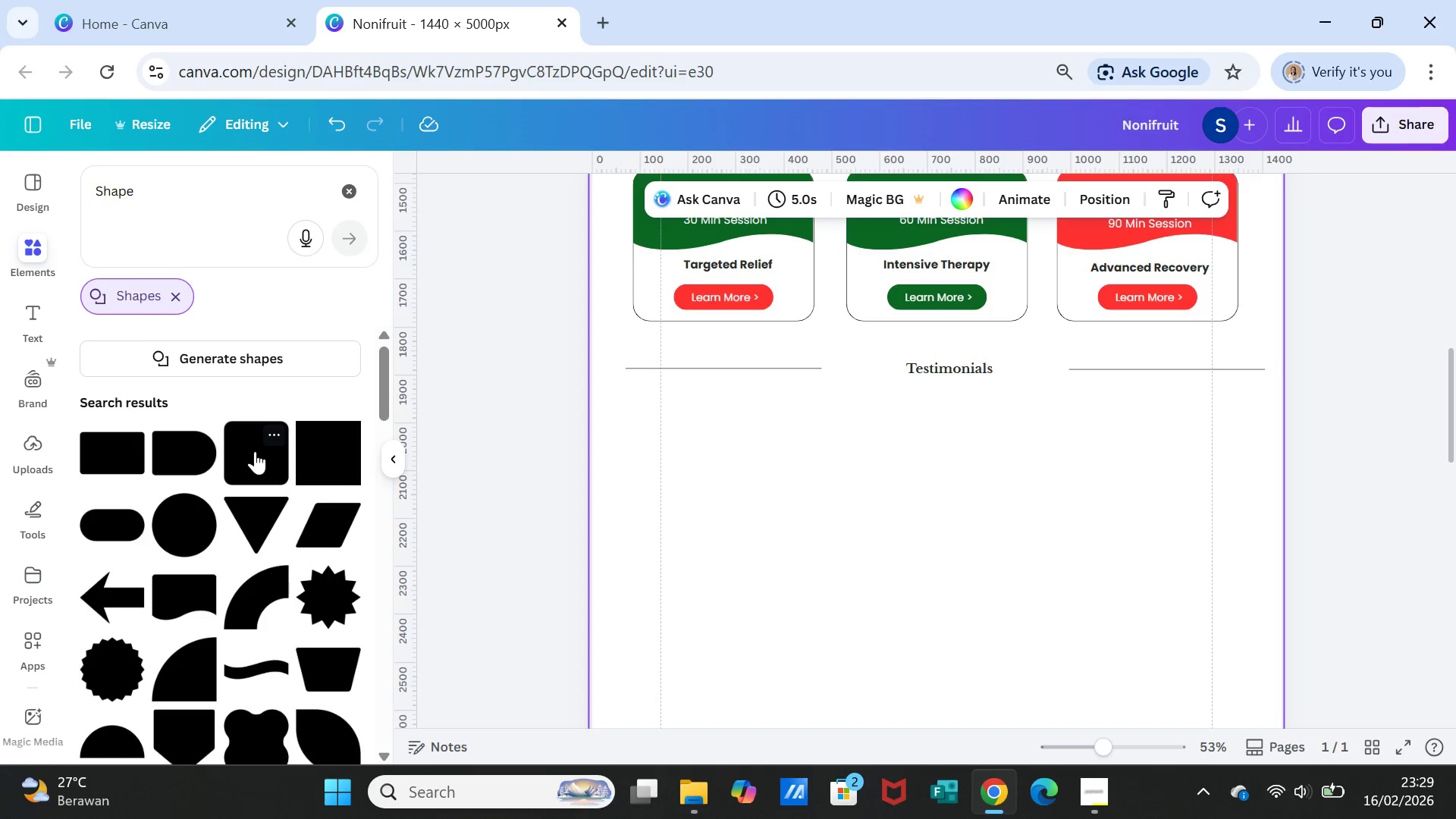 
left_click([255, 451])
 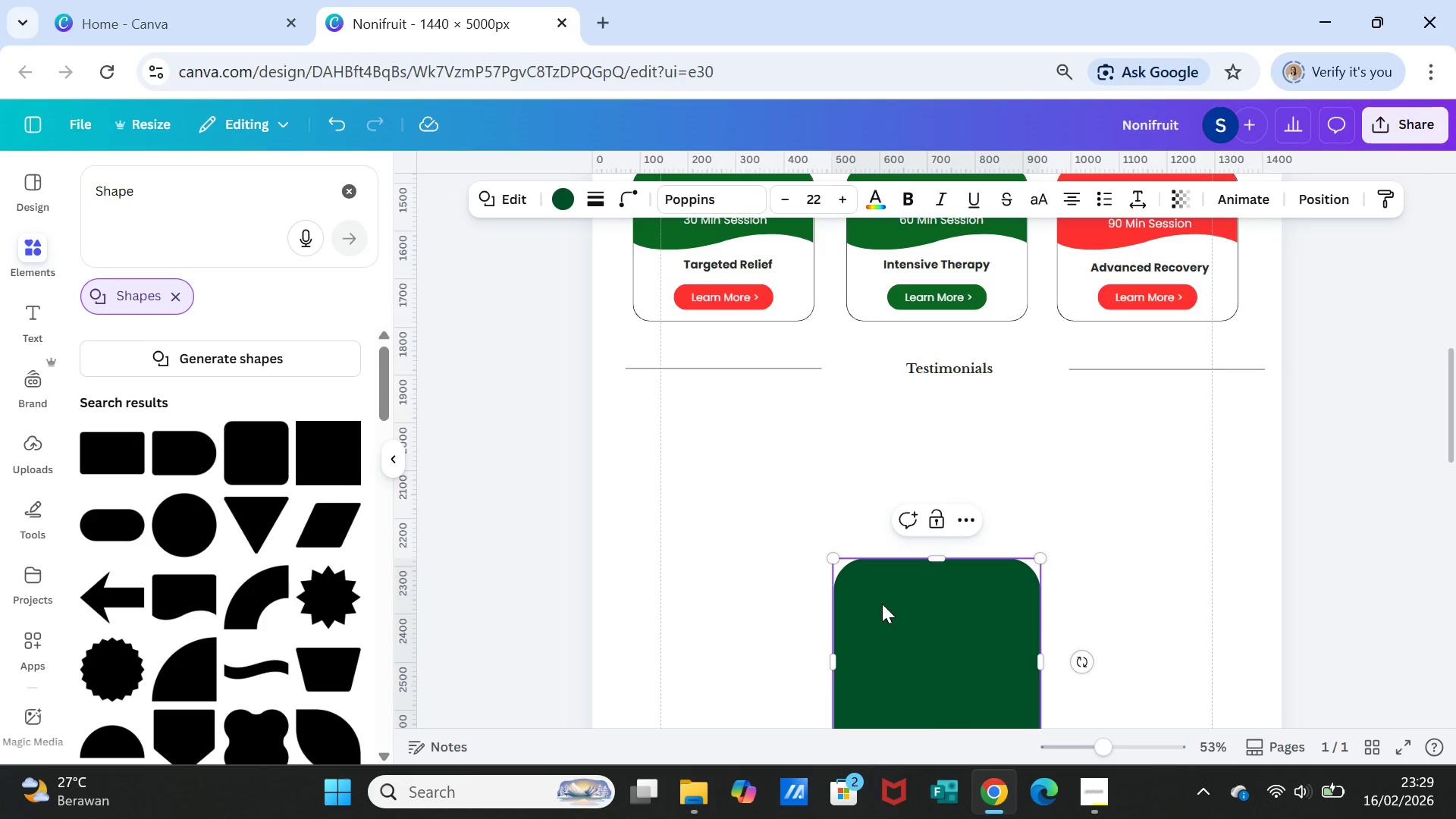 
left_click_drag(start_coordinate=[882, 604], to_coordinate=[642, 437])
 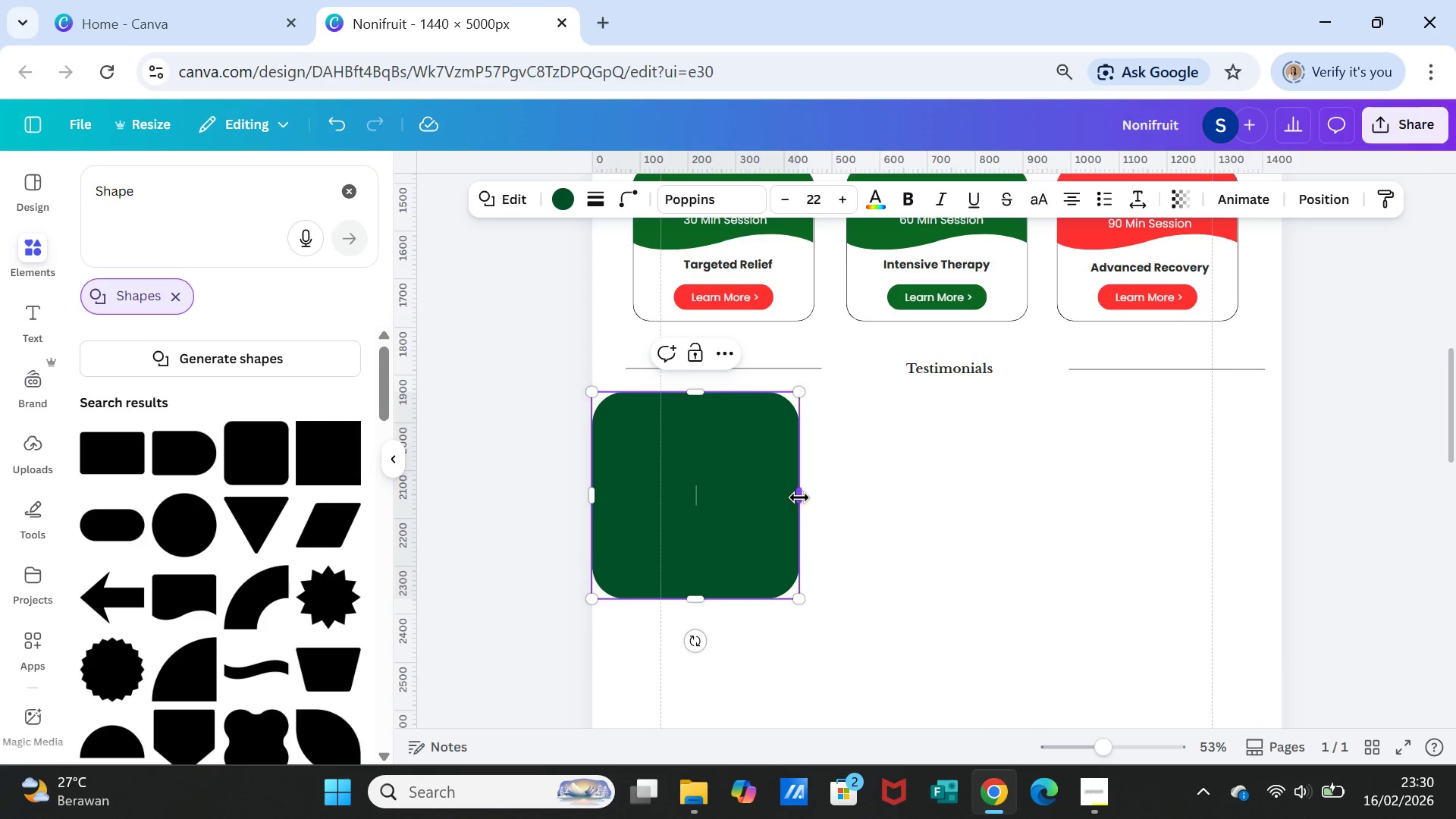 
left_click_drag(start_coordinate=[799, 497], to_coordinate=[1281, 478])
 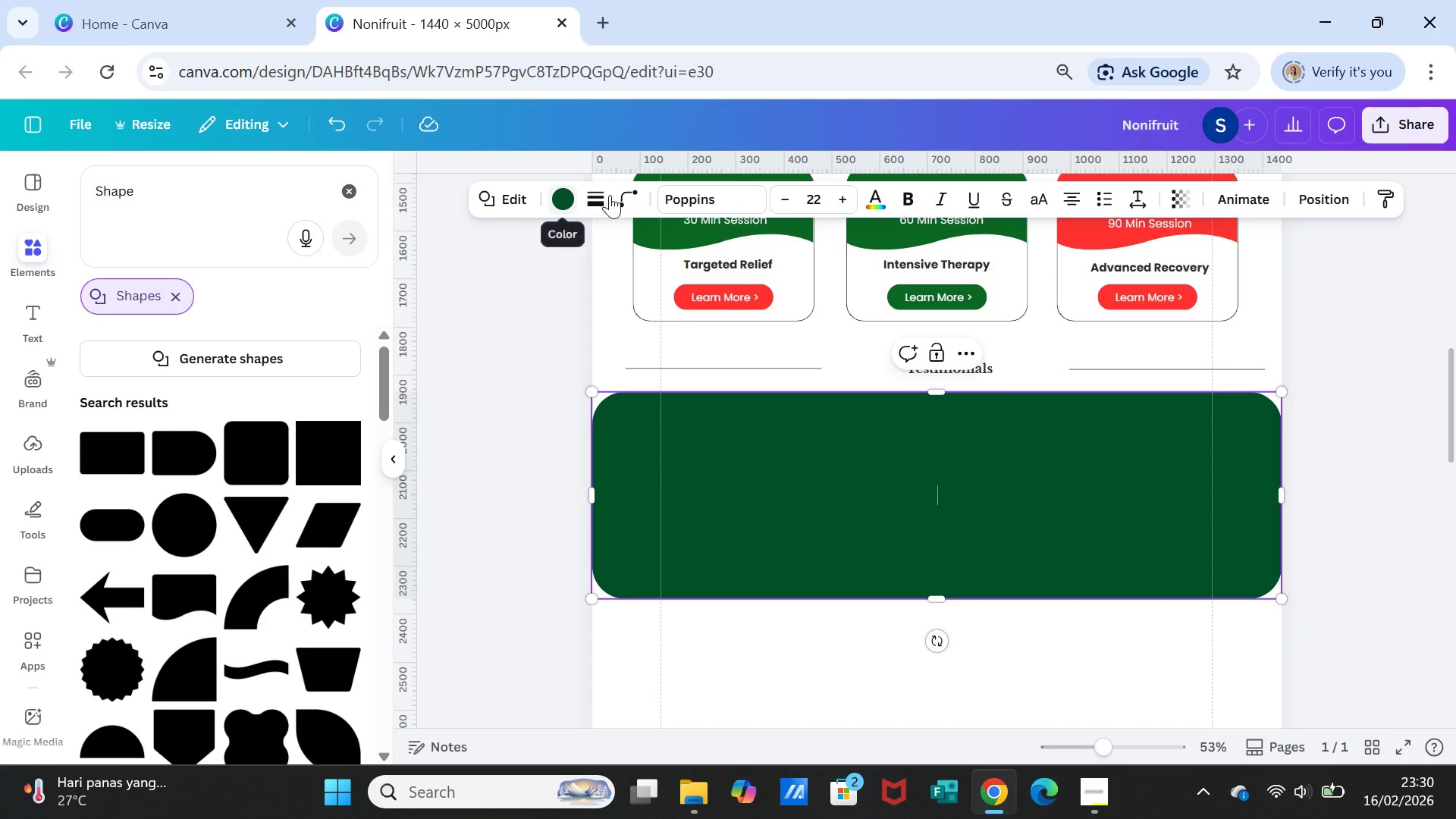 
left_click([624, 186])
 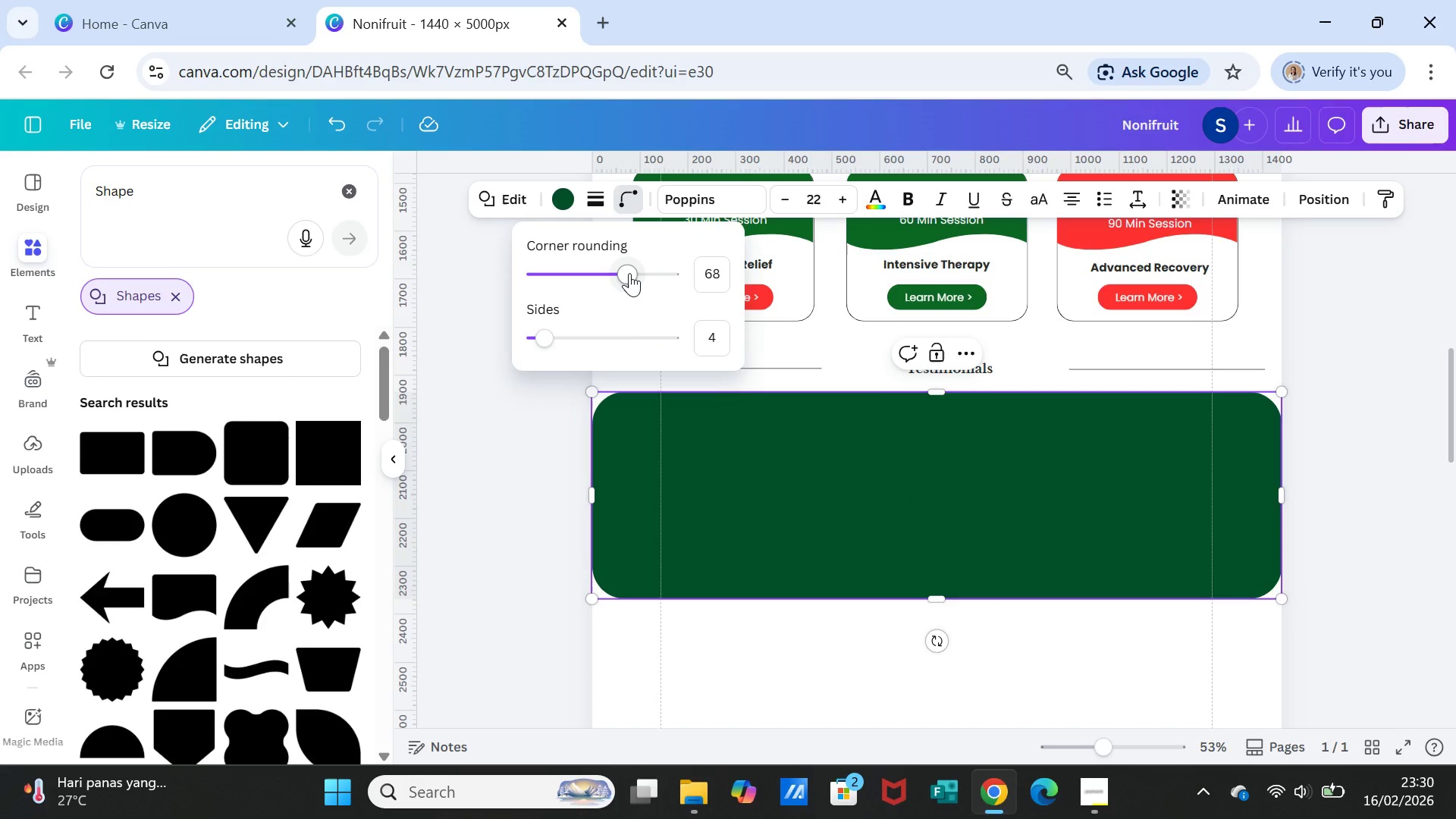 
left_click_drag(start_coordinate=[629, 273], to_coordinate=[526, 271])
 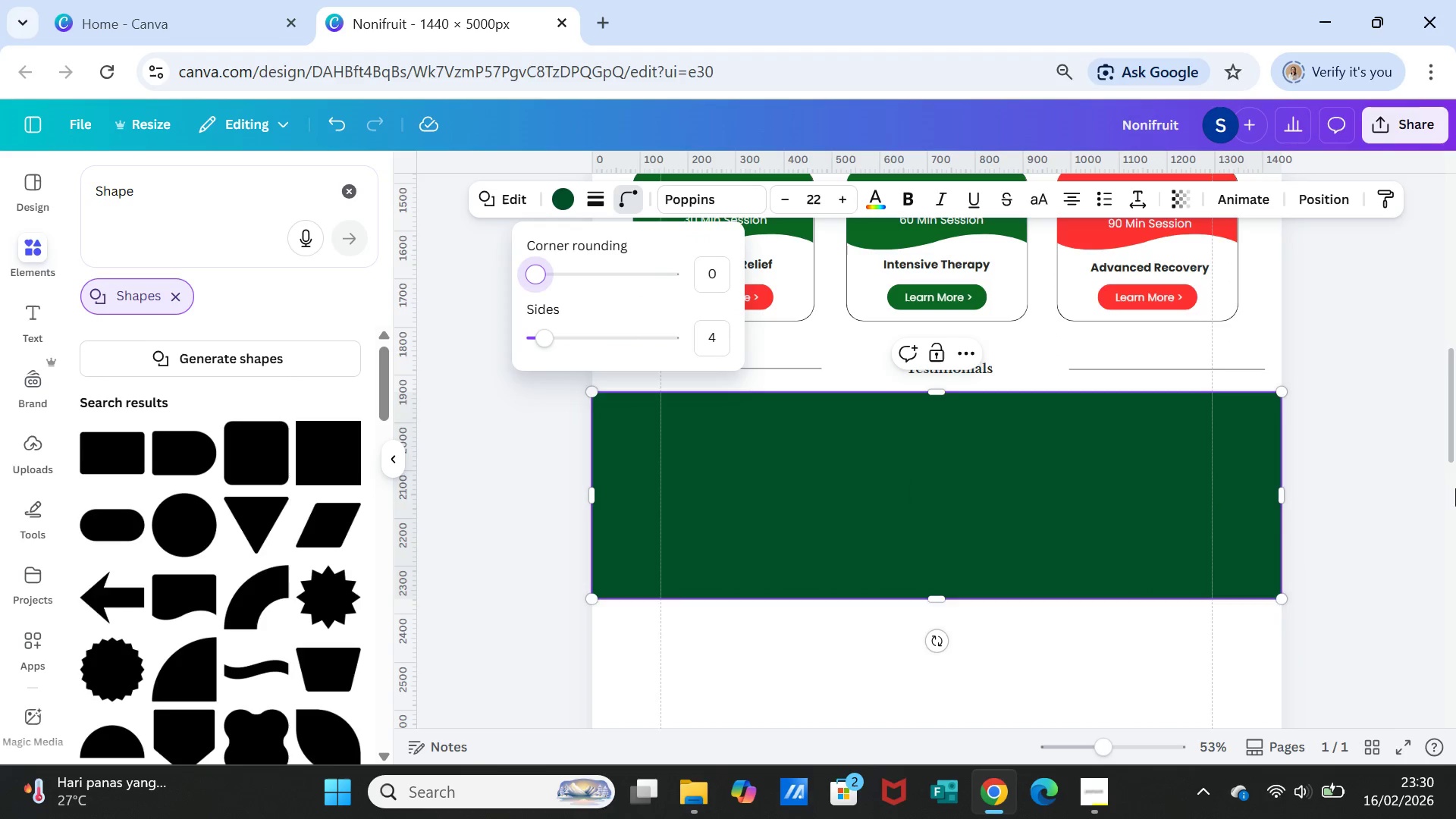 
left_click([1407, 514])
 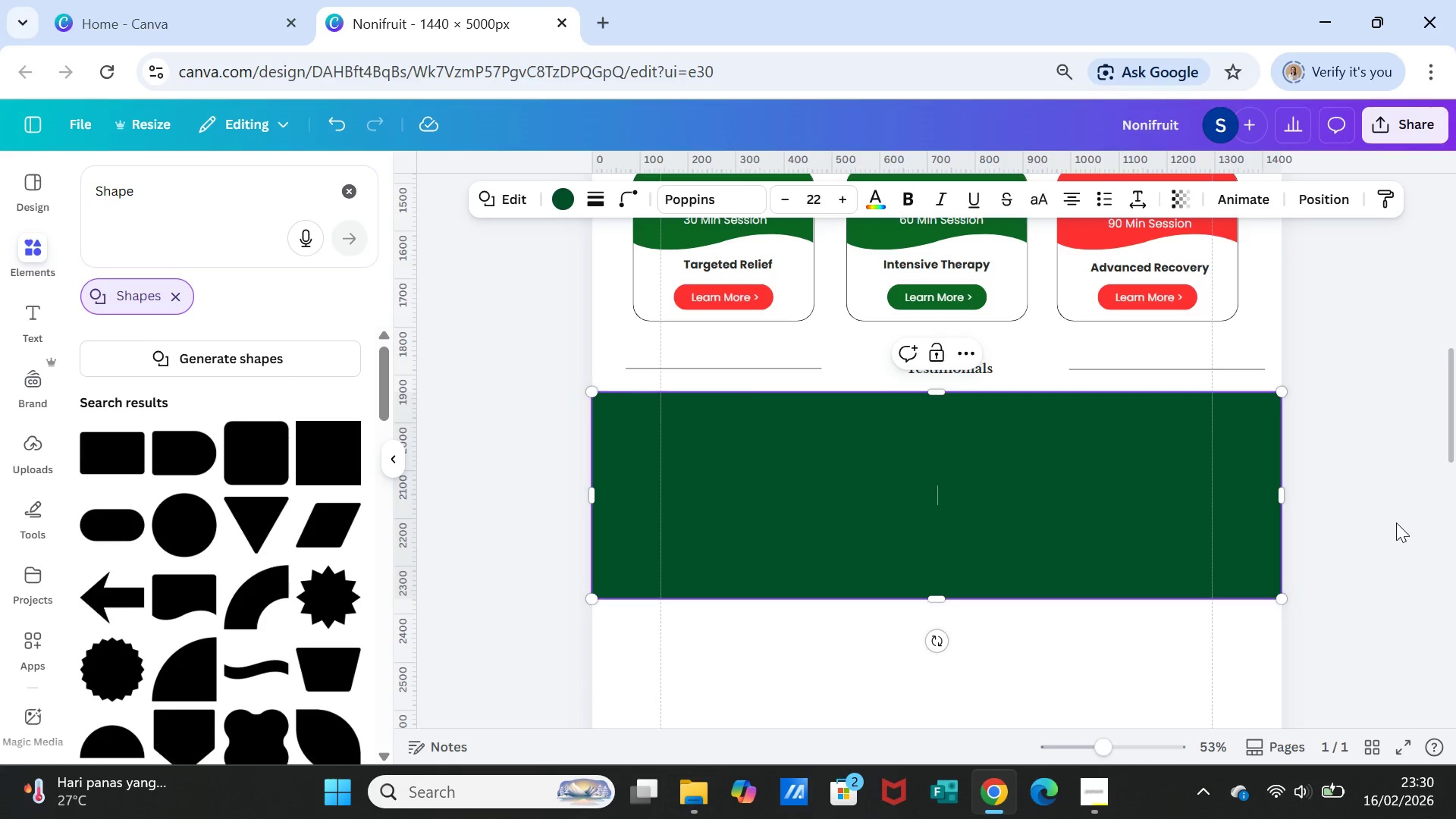 
left_click([1396, 522])
 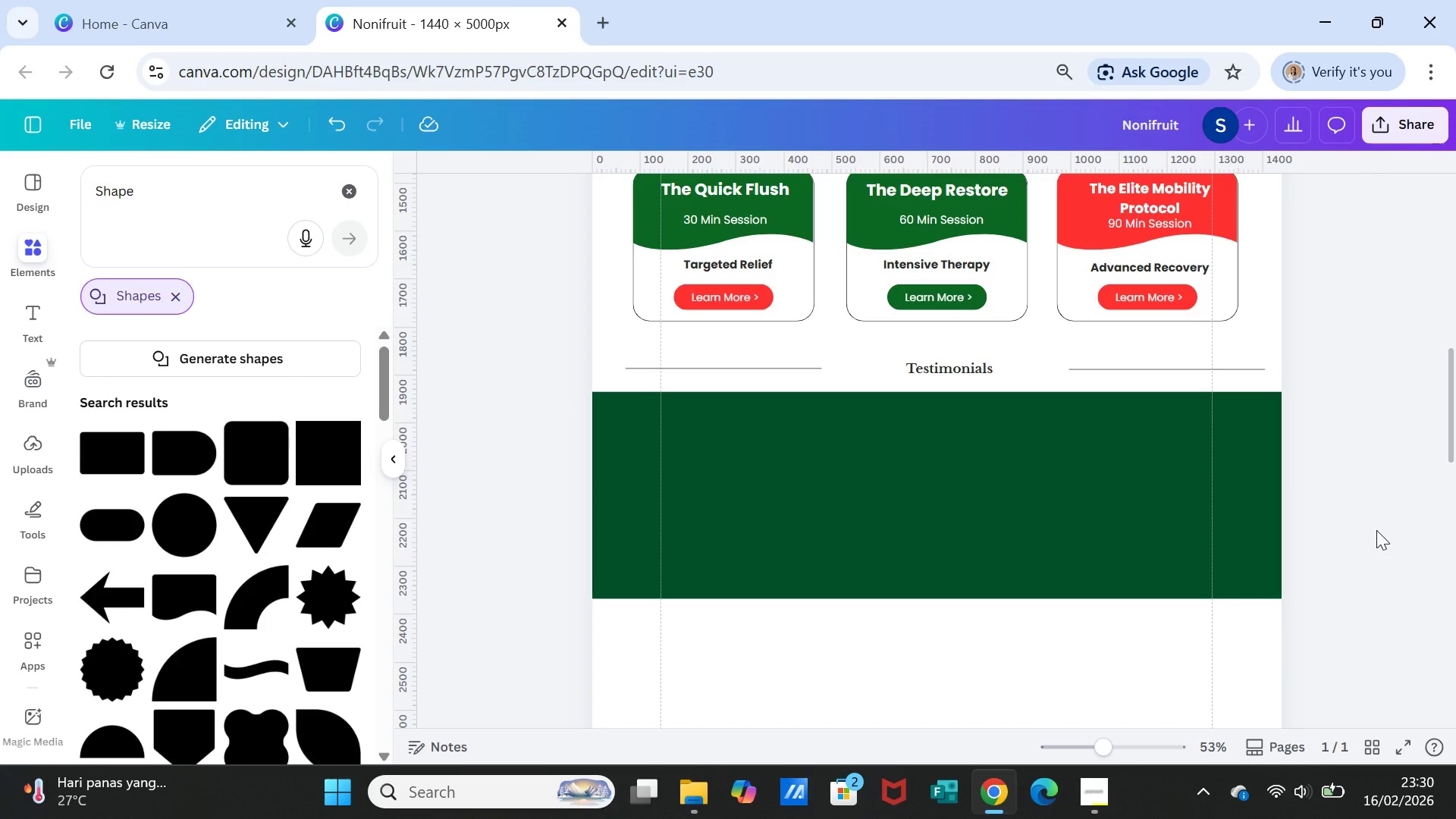 
wait(9.14)
 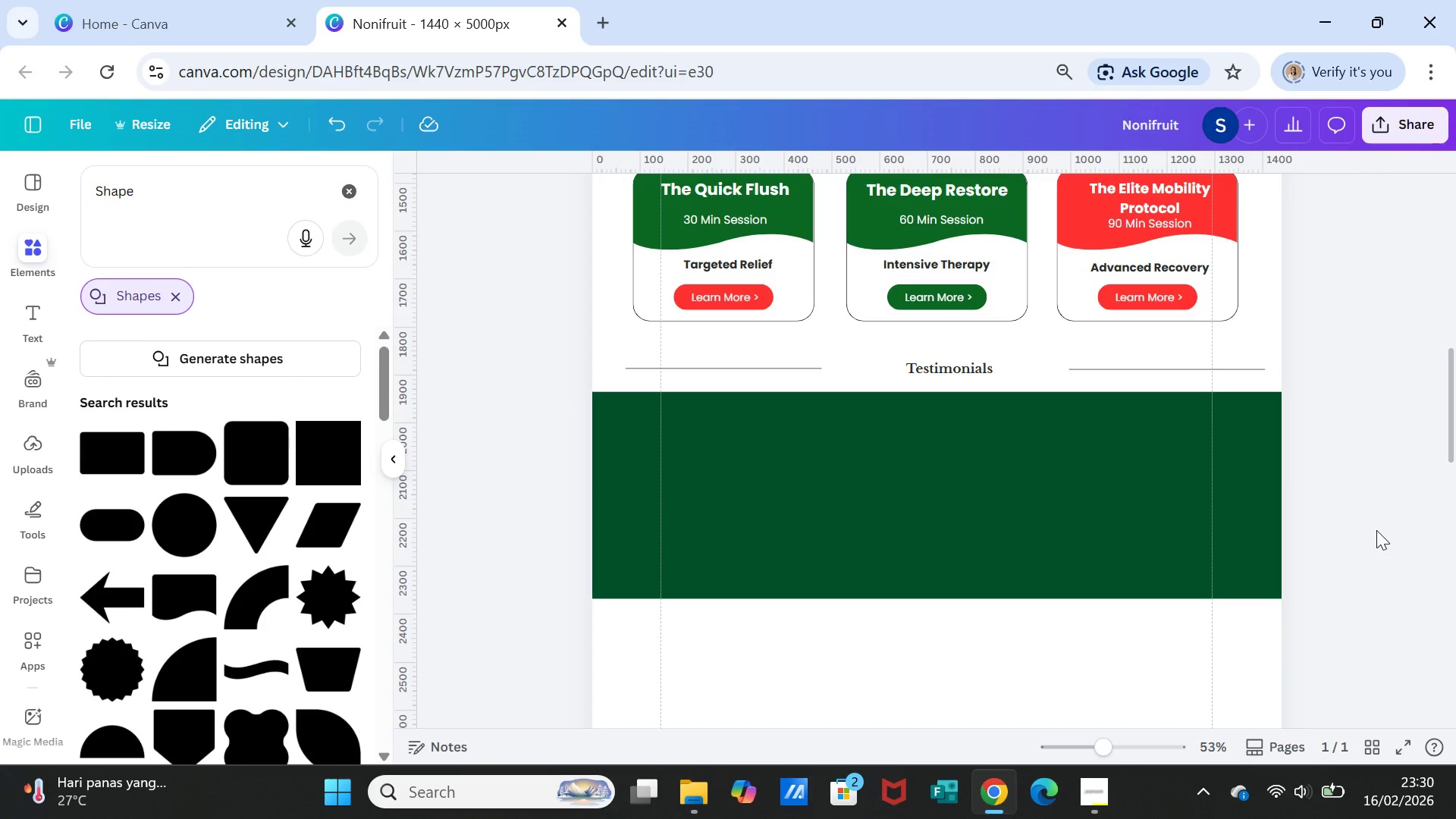 
left_click([1156, 479])
 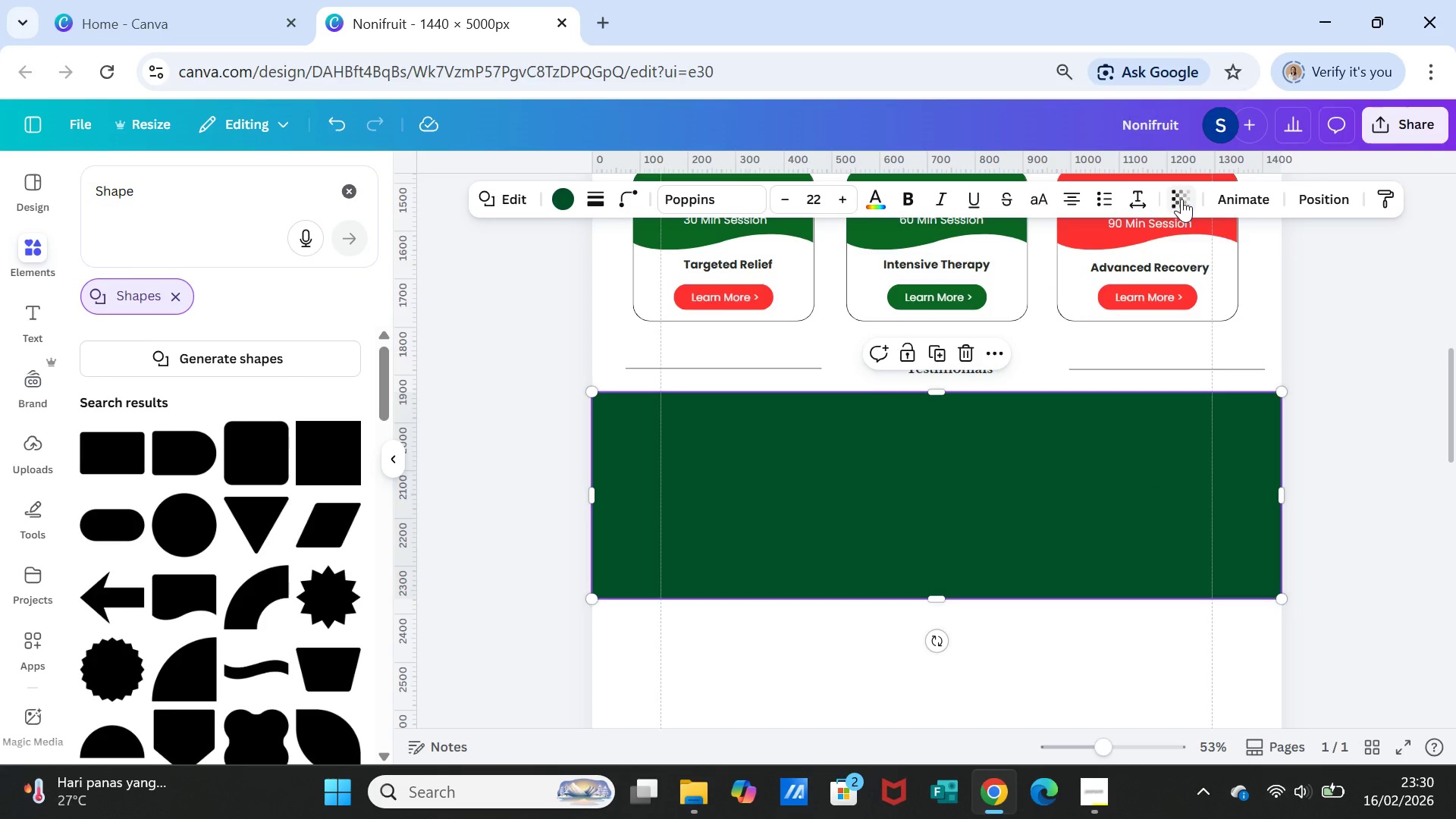 
left_click([1181, 199])
 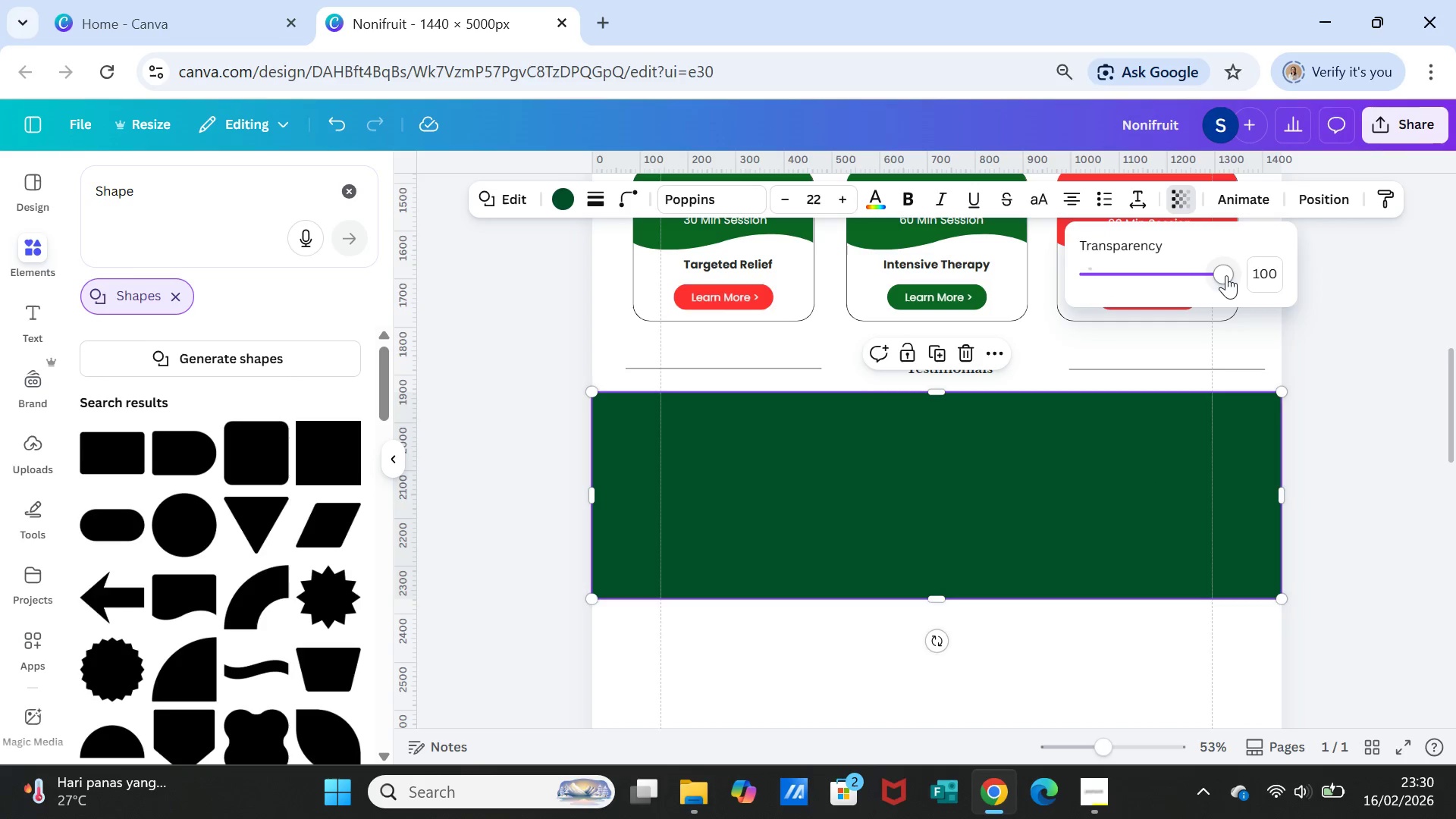 
left_click_drag(start_coordinate=[1223, 275], to_coordinate=[1095, 275])
 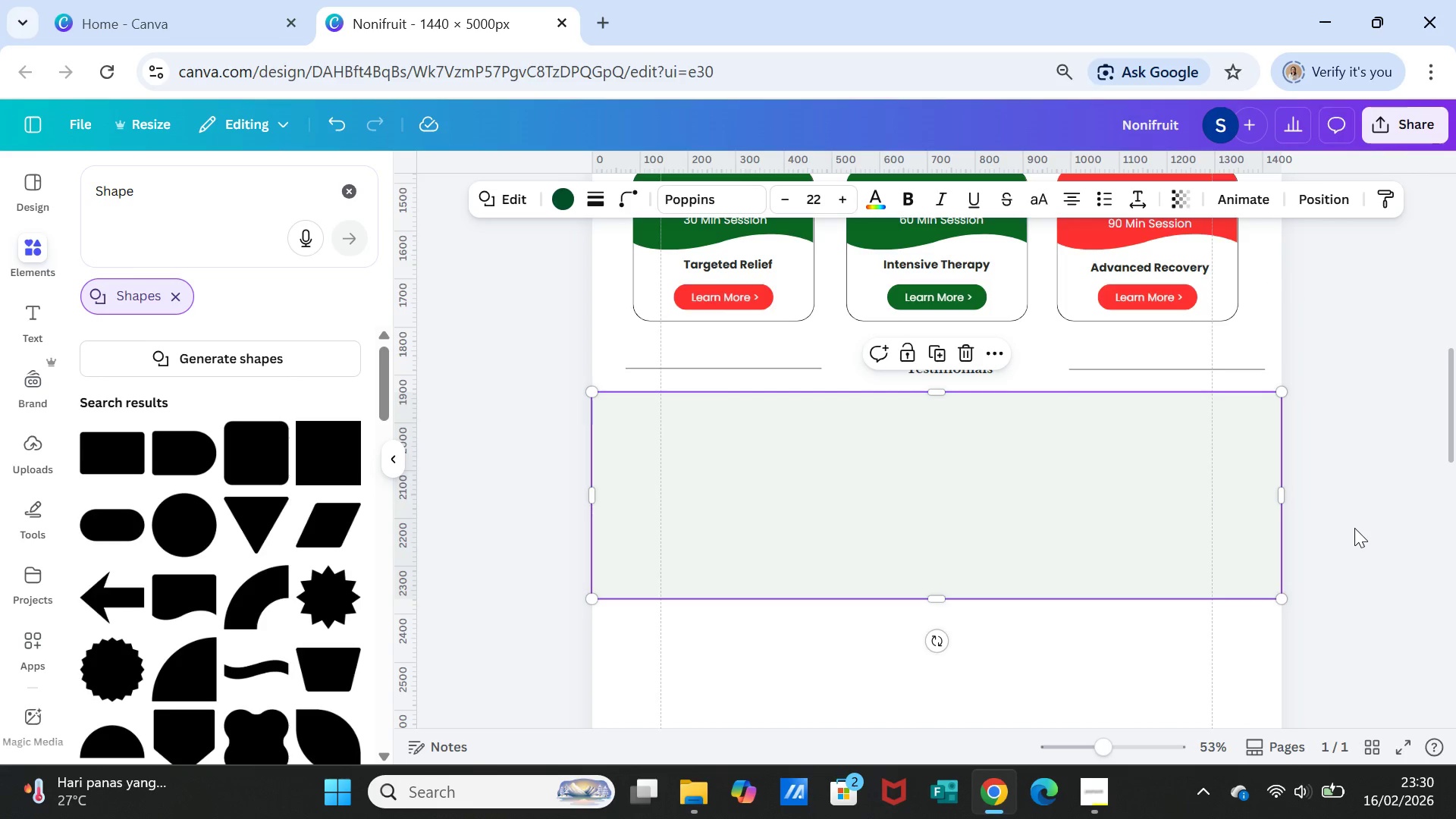 
double_click([1354, 528])
 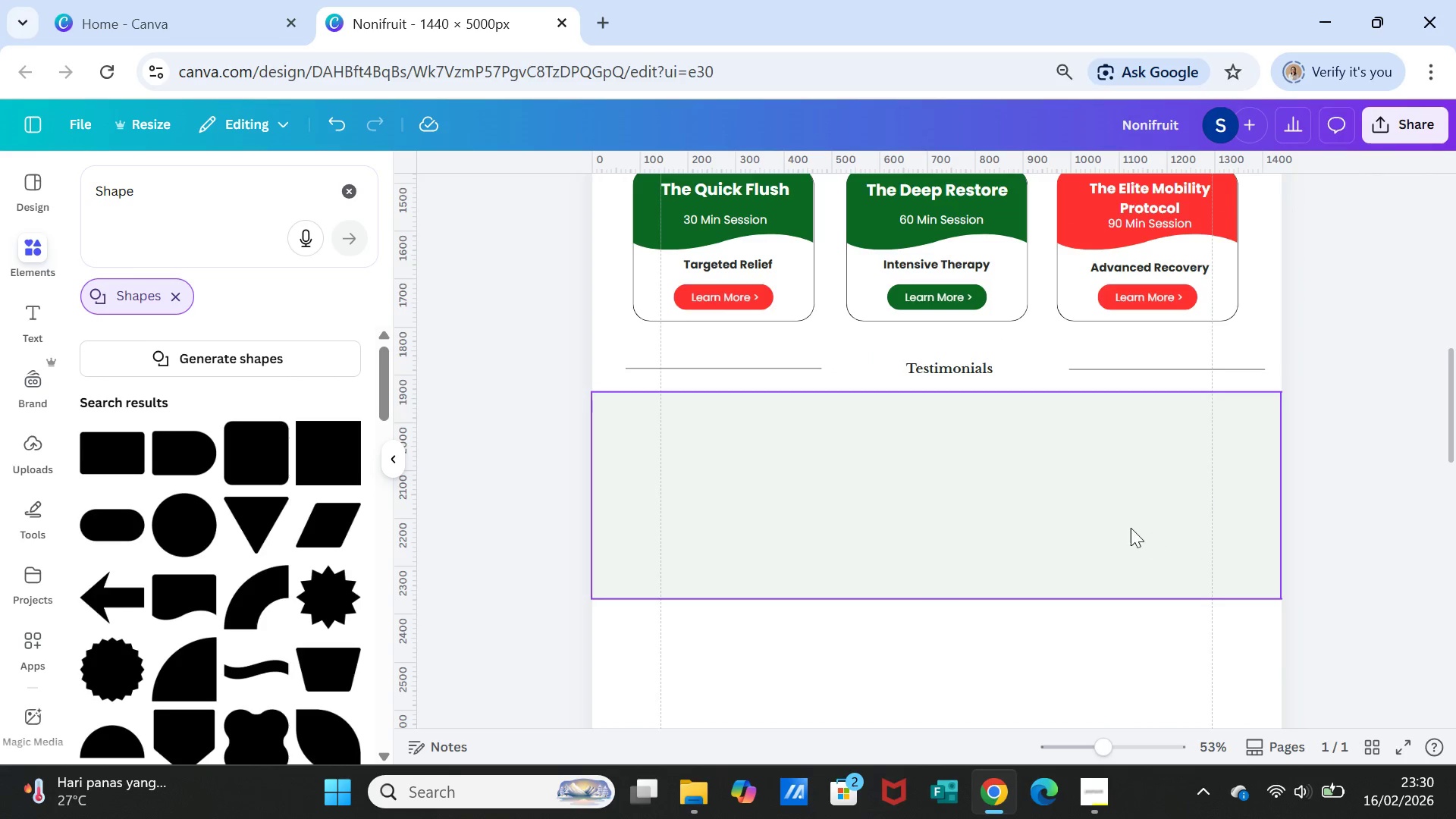 
left_click([1131, 528])
 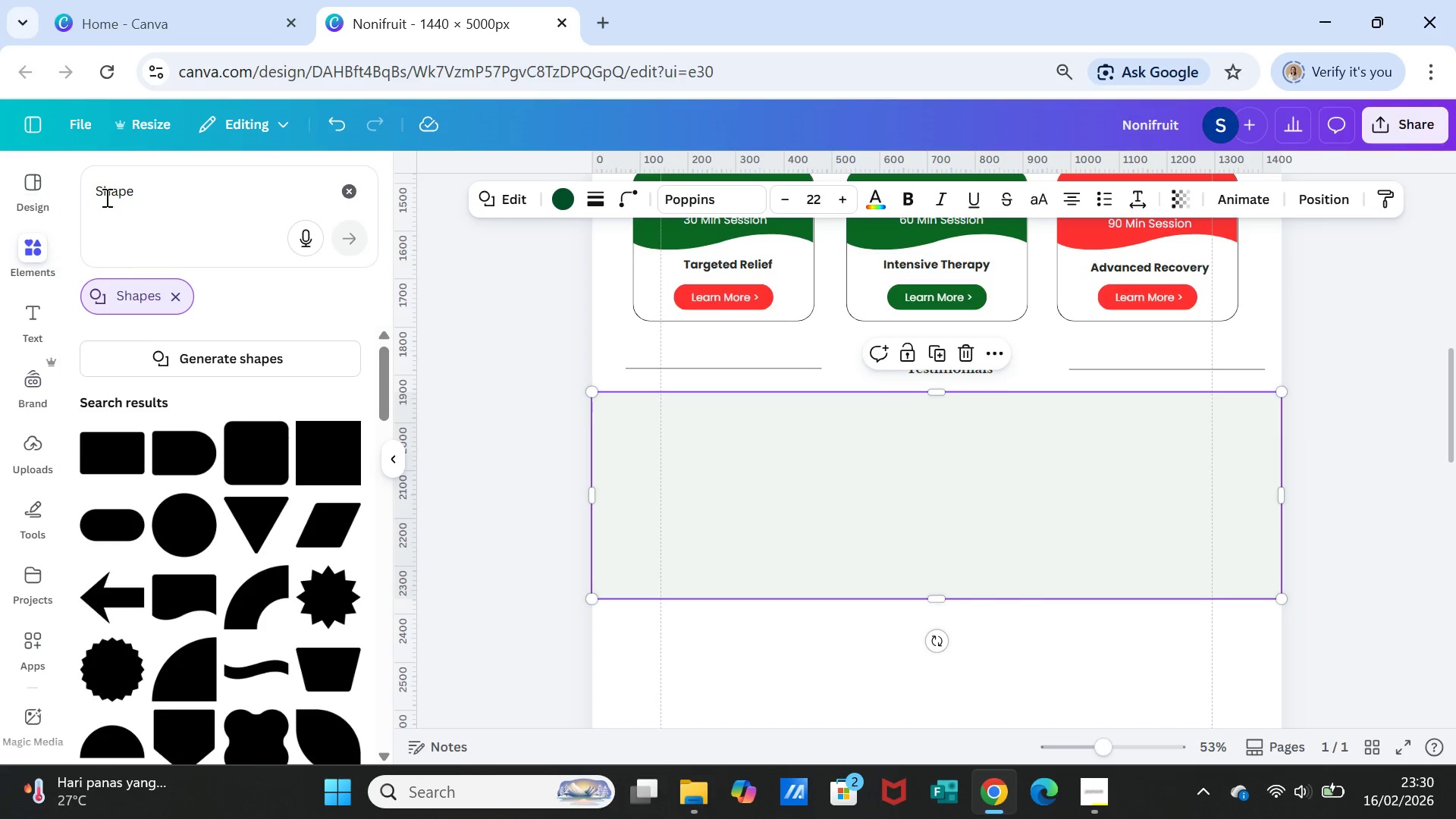 
left_click([173, 180])
 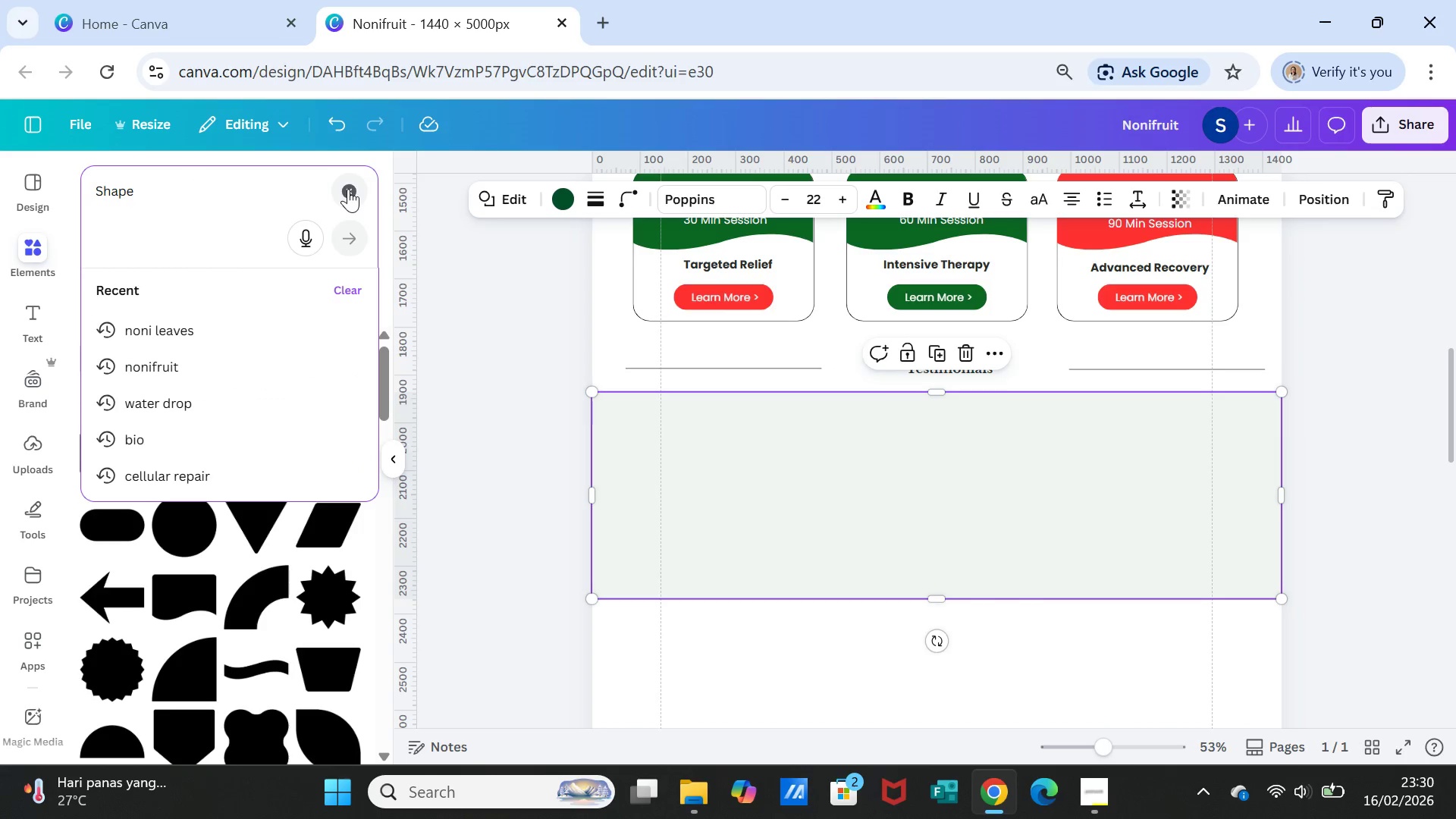 
left_click([348, 189])
 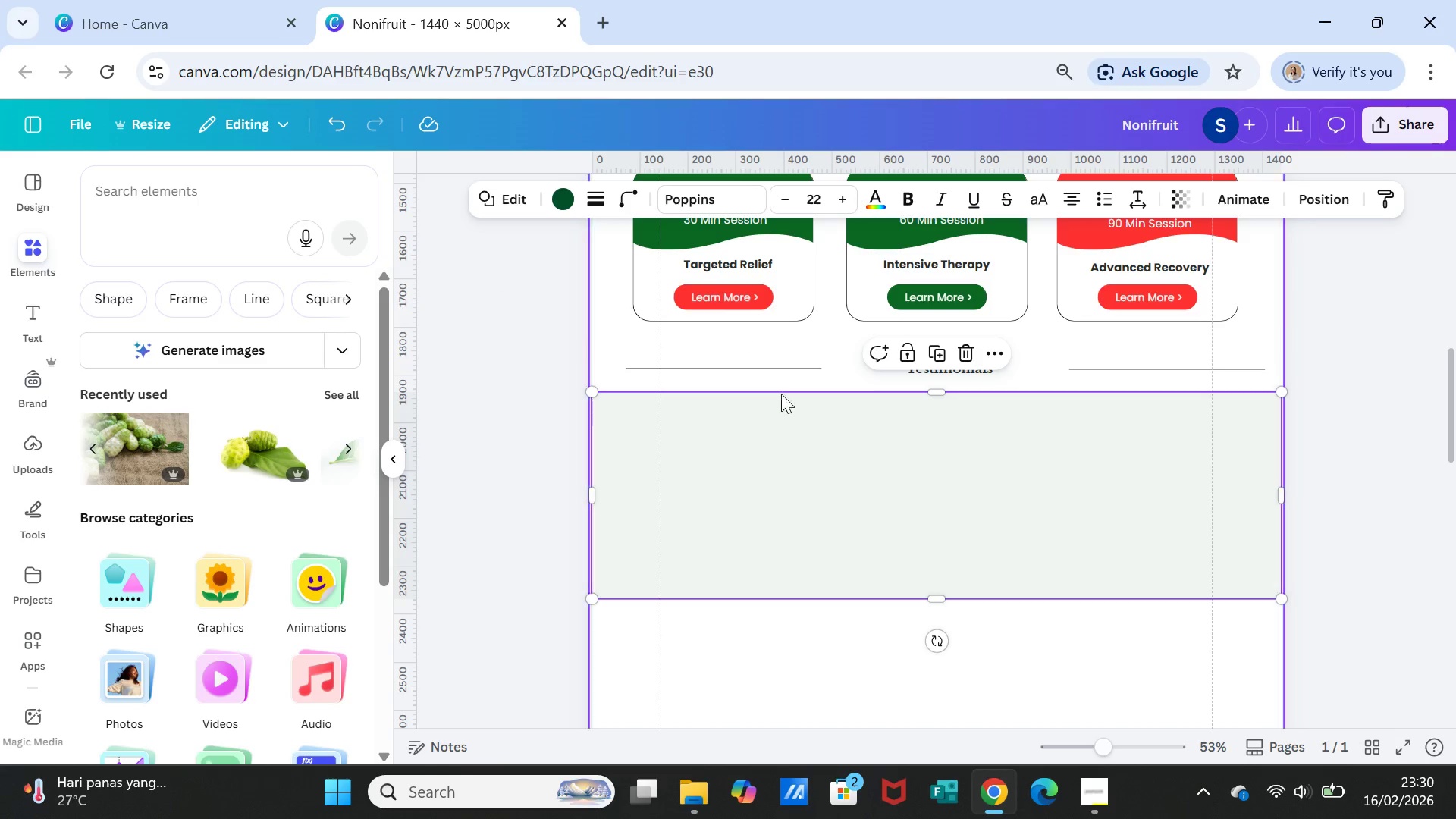 
scroll: coordinate [656, 669], scroll_direction: up, amount: 4.0
 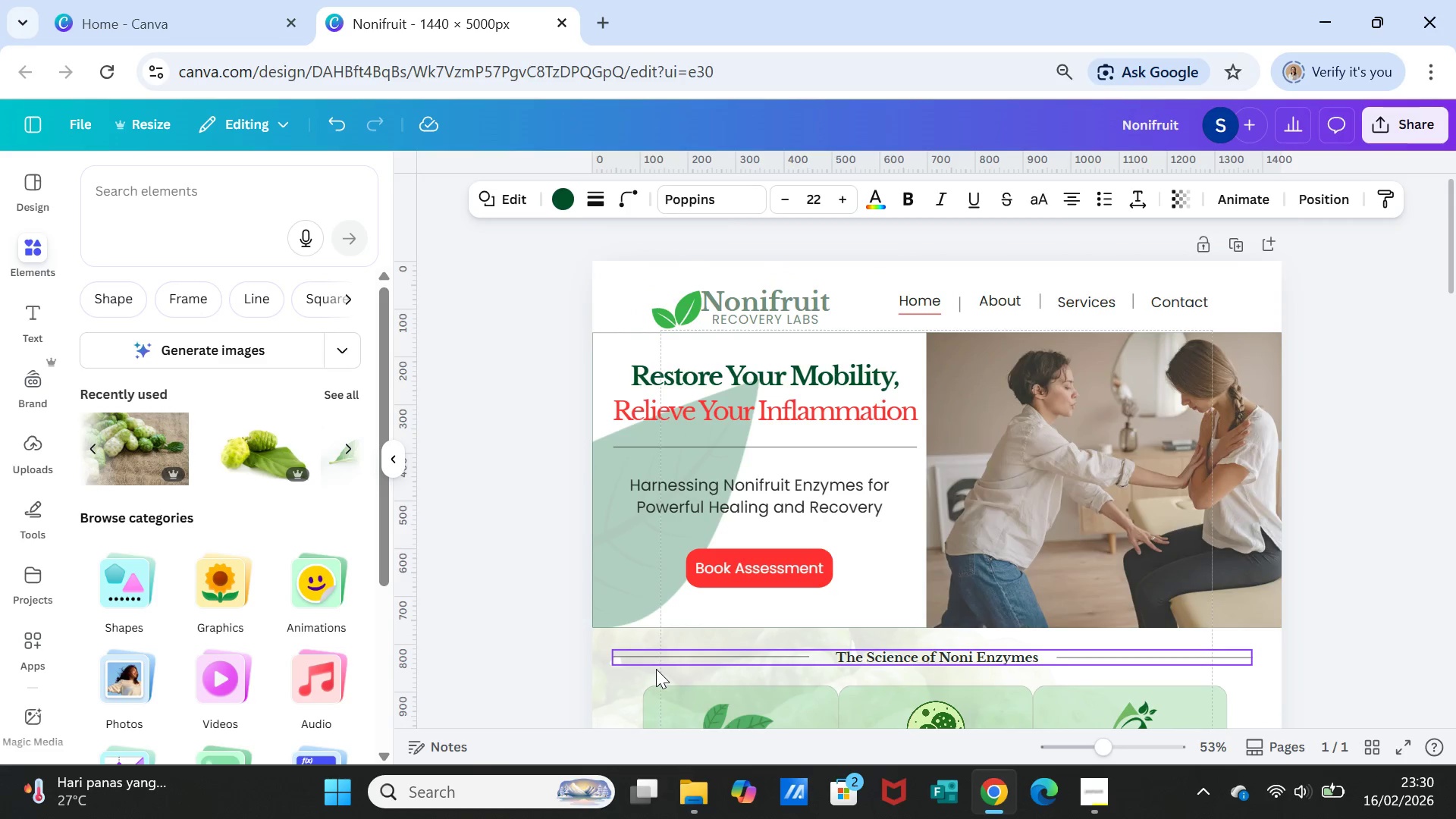 
scroll: coordinate [656, 669], scroll_direction: down, amount: 4.0
 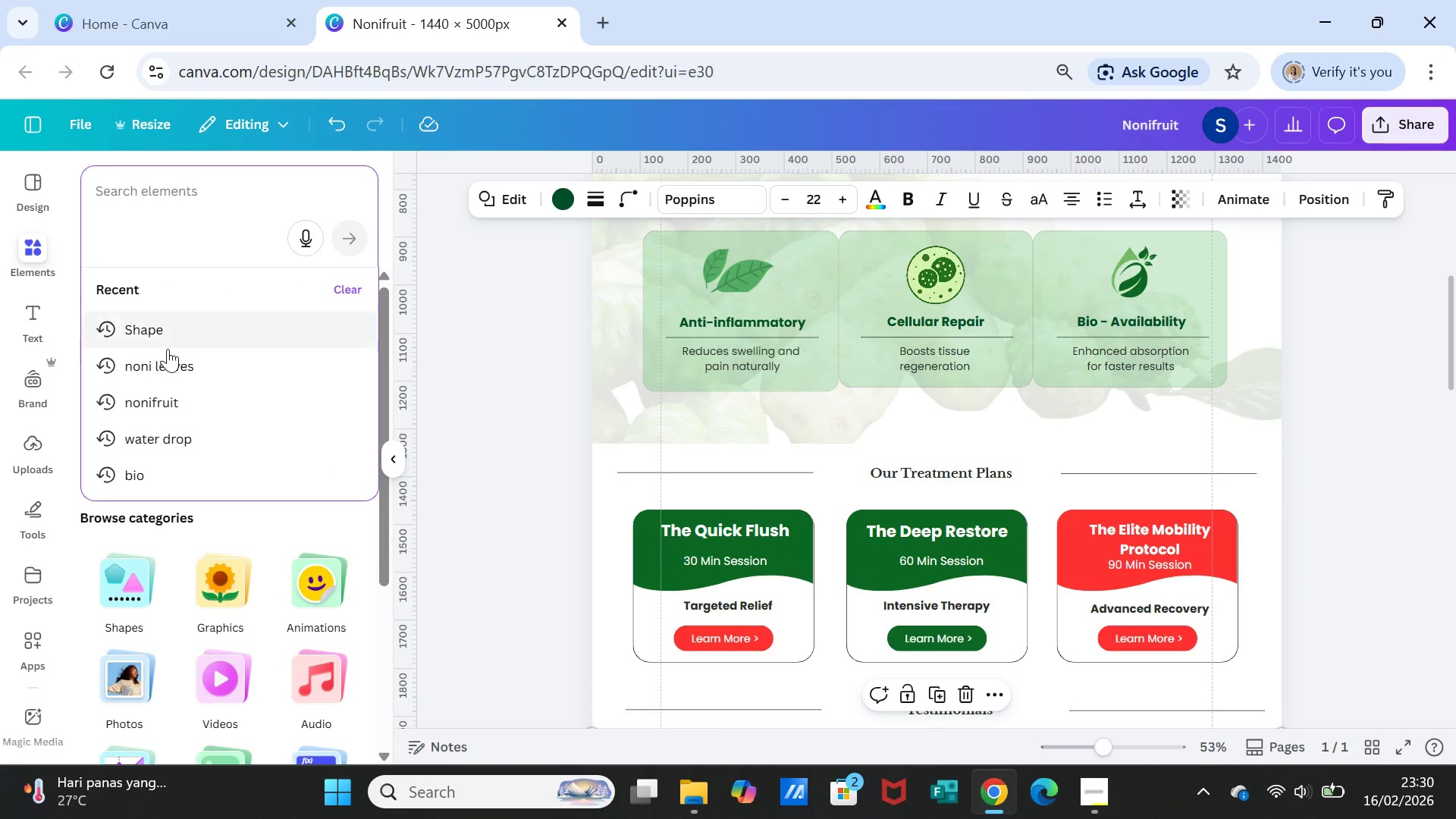 
left_click([166, 359])
 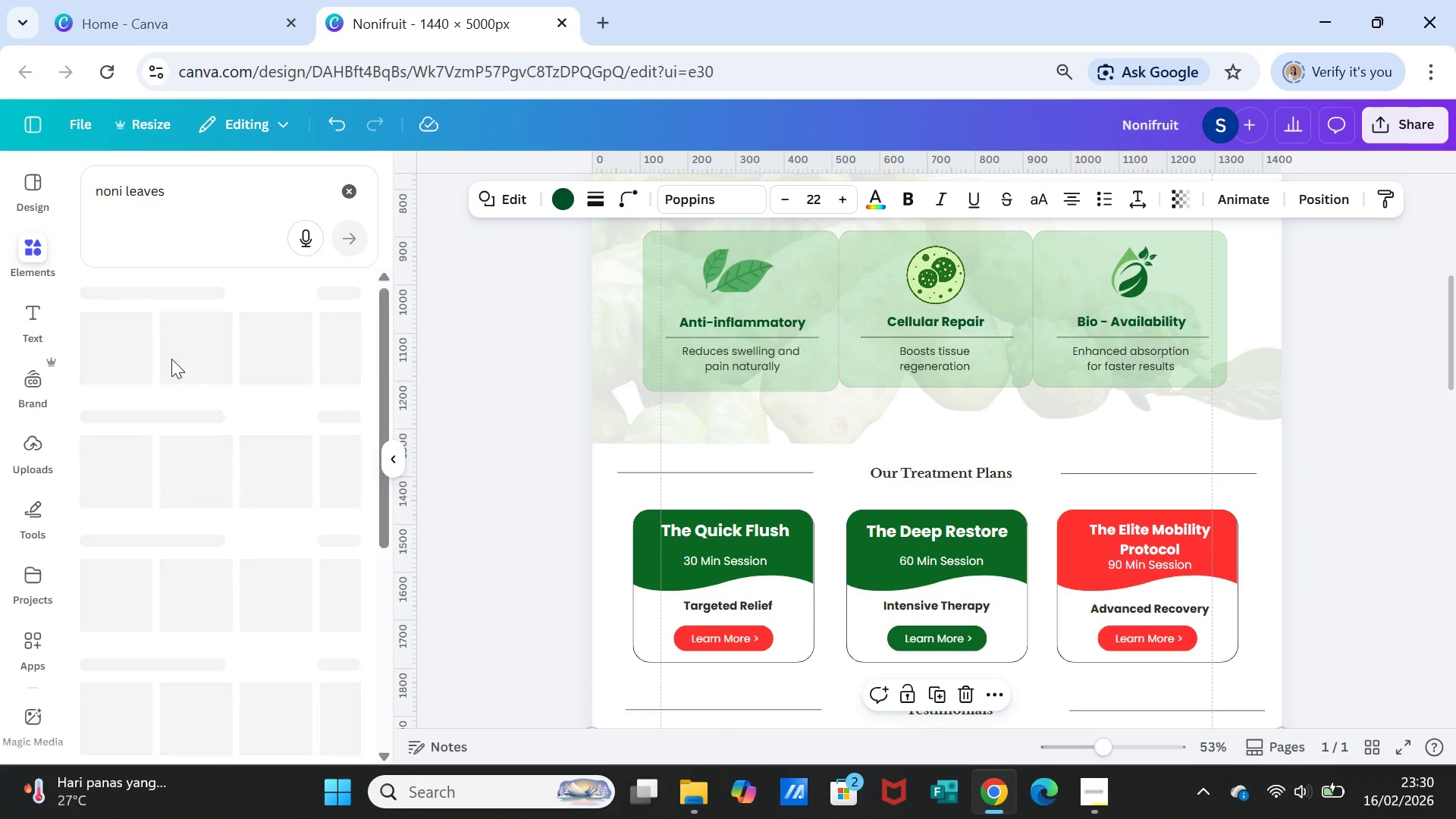 
mouse_move([206, 362])
 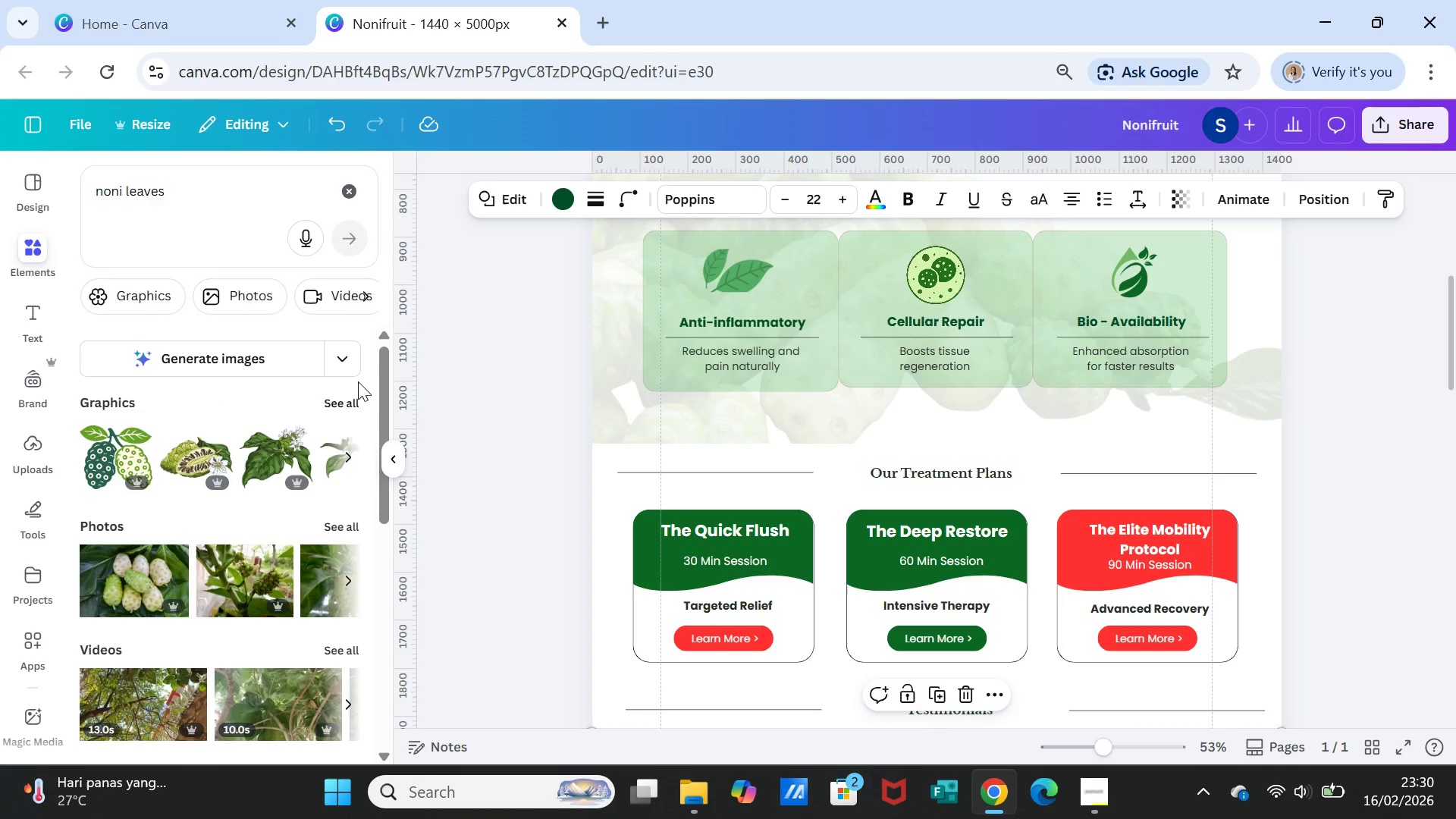 
left_click([354, 401])
 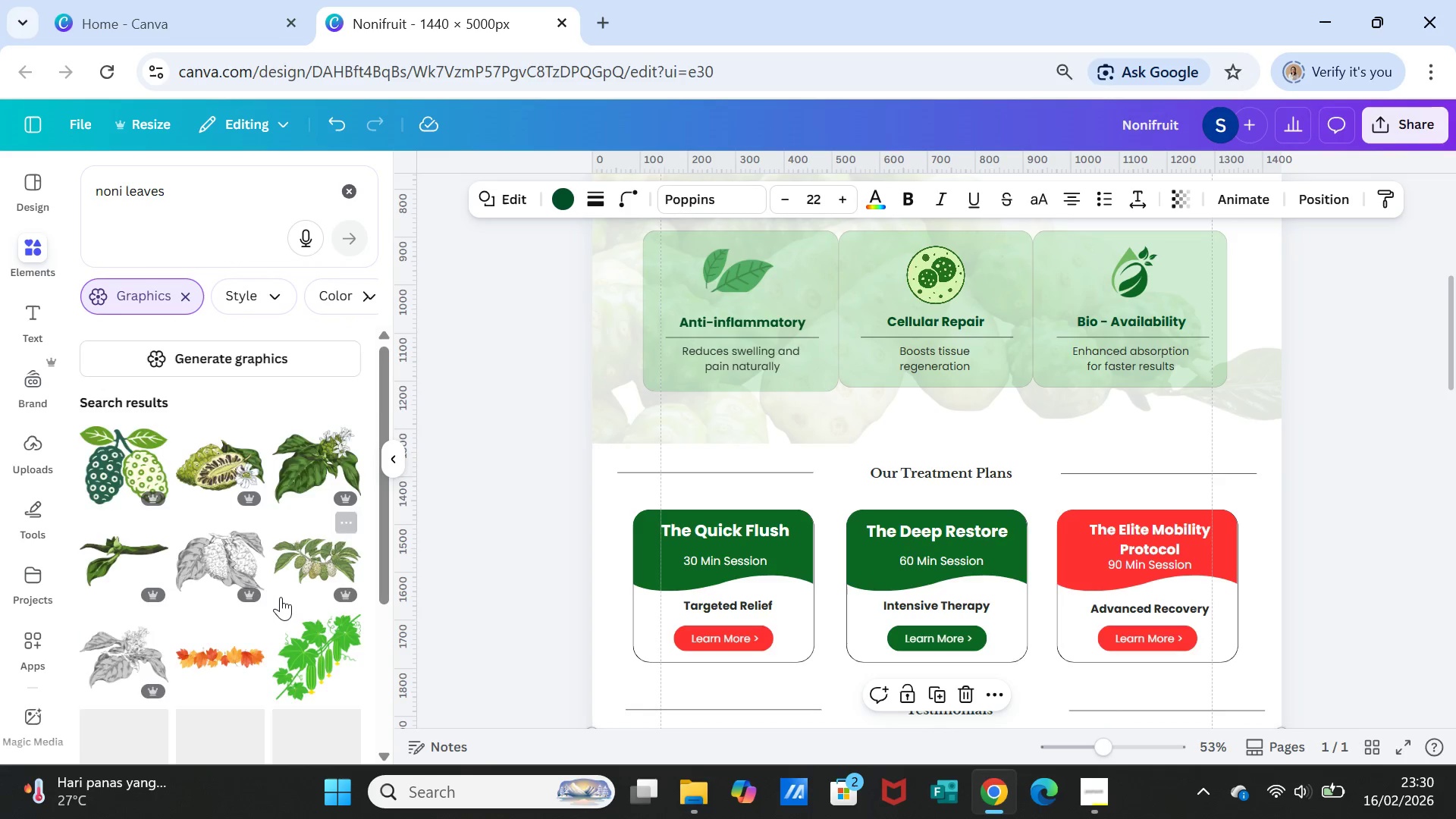 
scroll: coordinate [312, 658], scroll_direction: down, amount: 11.0
 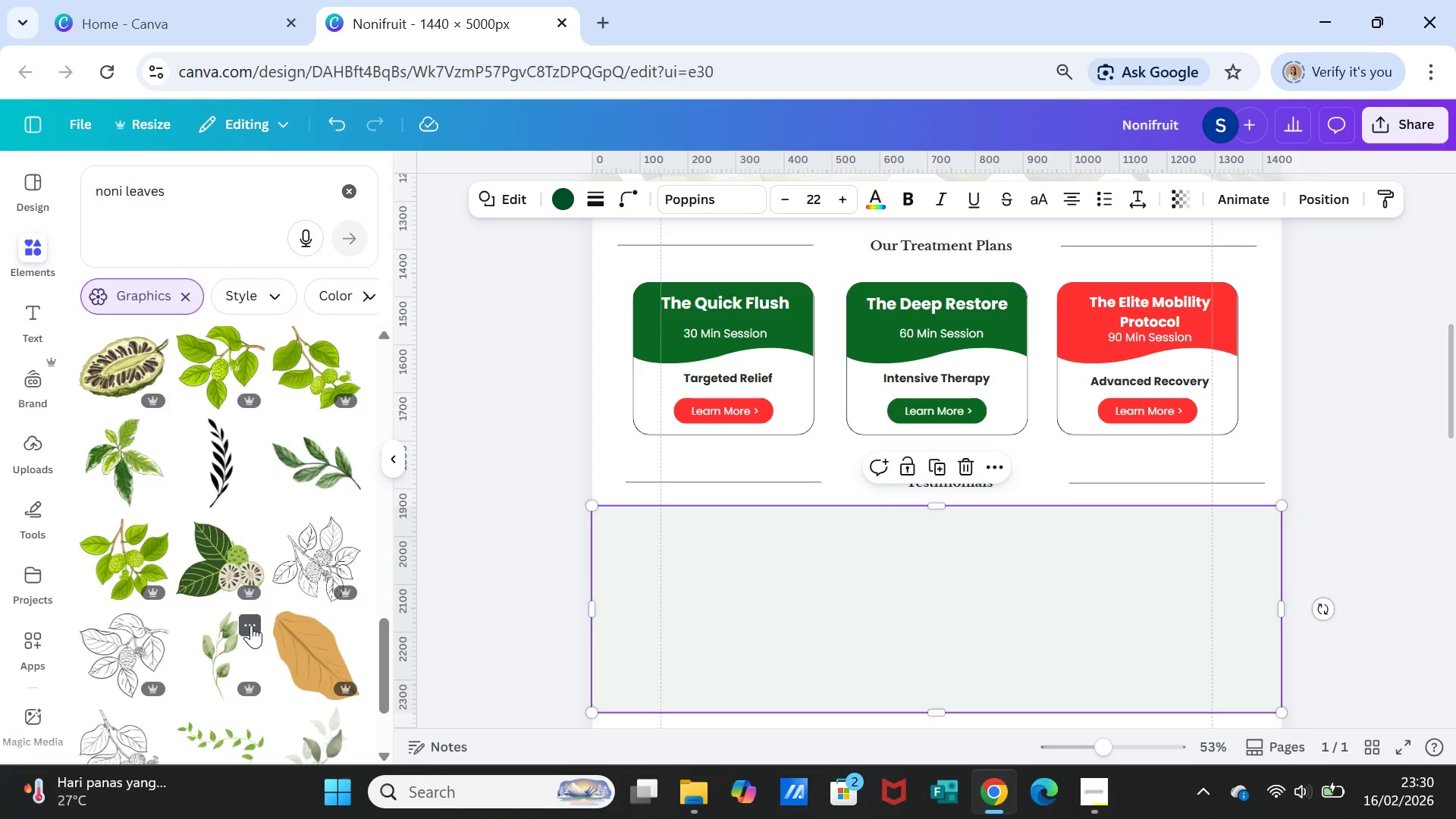 
scroll: coordinate [253, 627], scroll_direction: down, amount: 7.0
 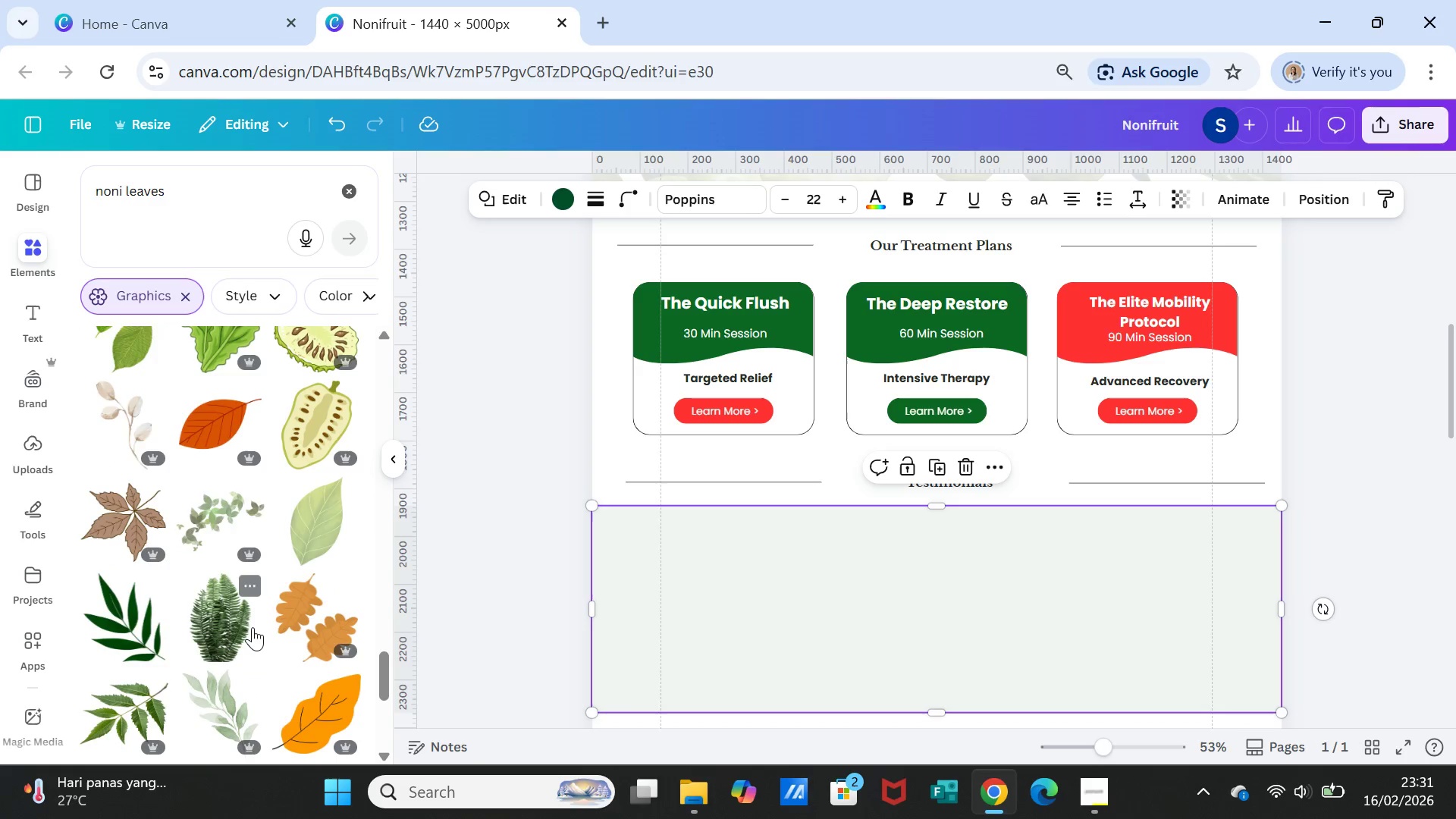 
scroll: coordinate [253, 627], scroll_direction: up, amount: 1.0
 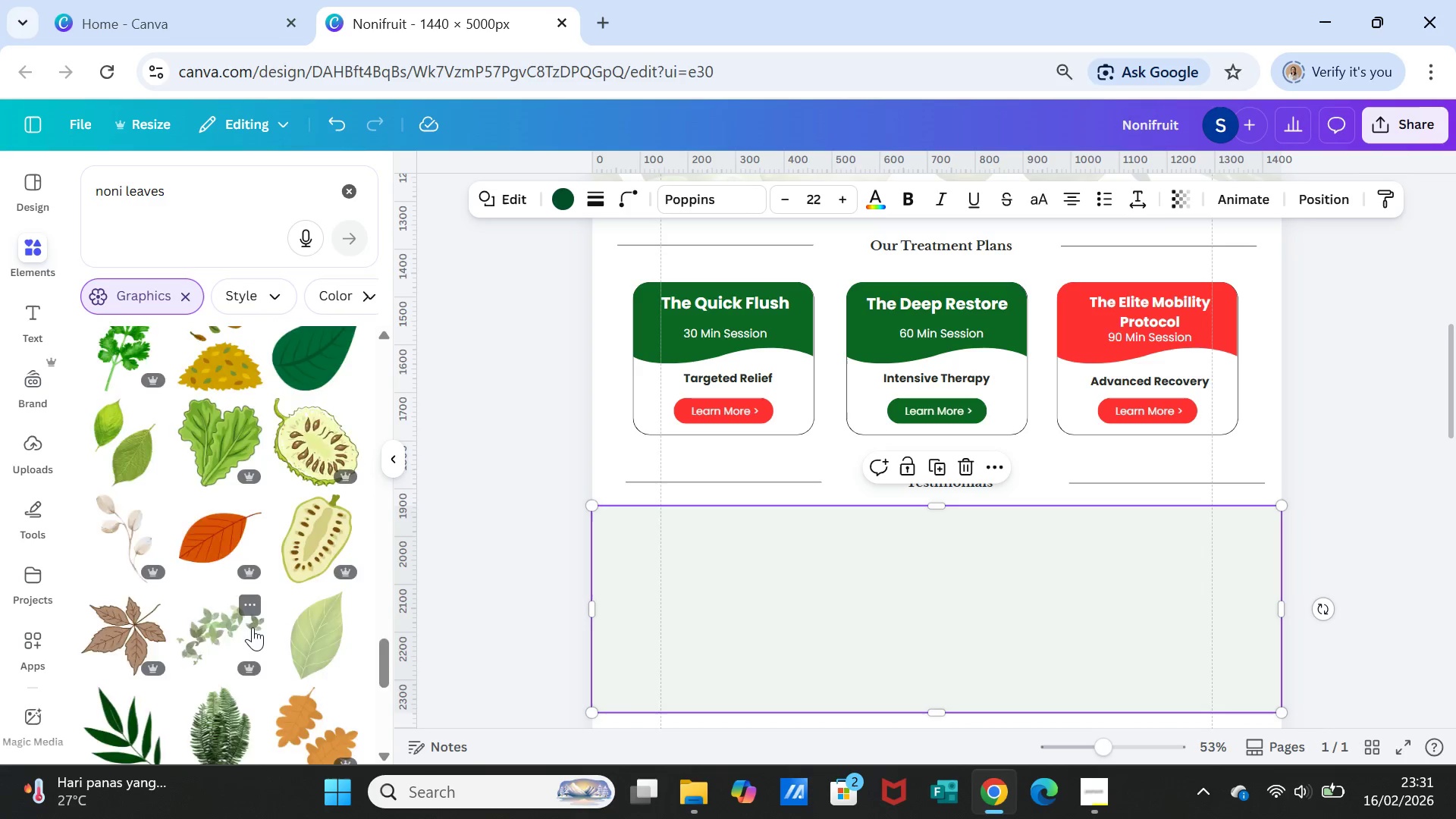 
scroll: coordinate [315, 682], scroll_direction: down, amount: 6.0
 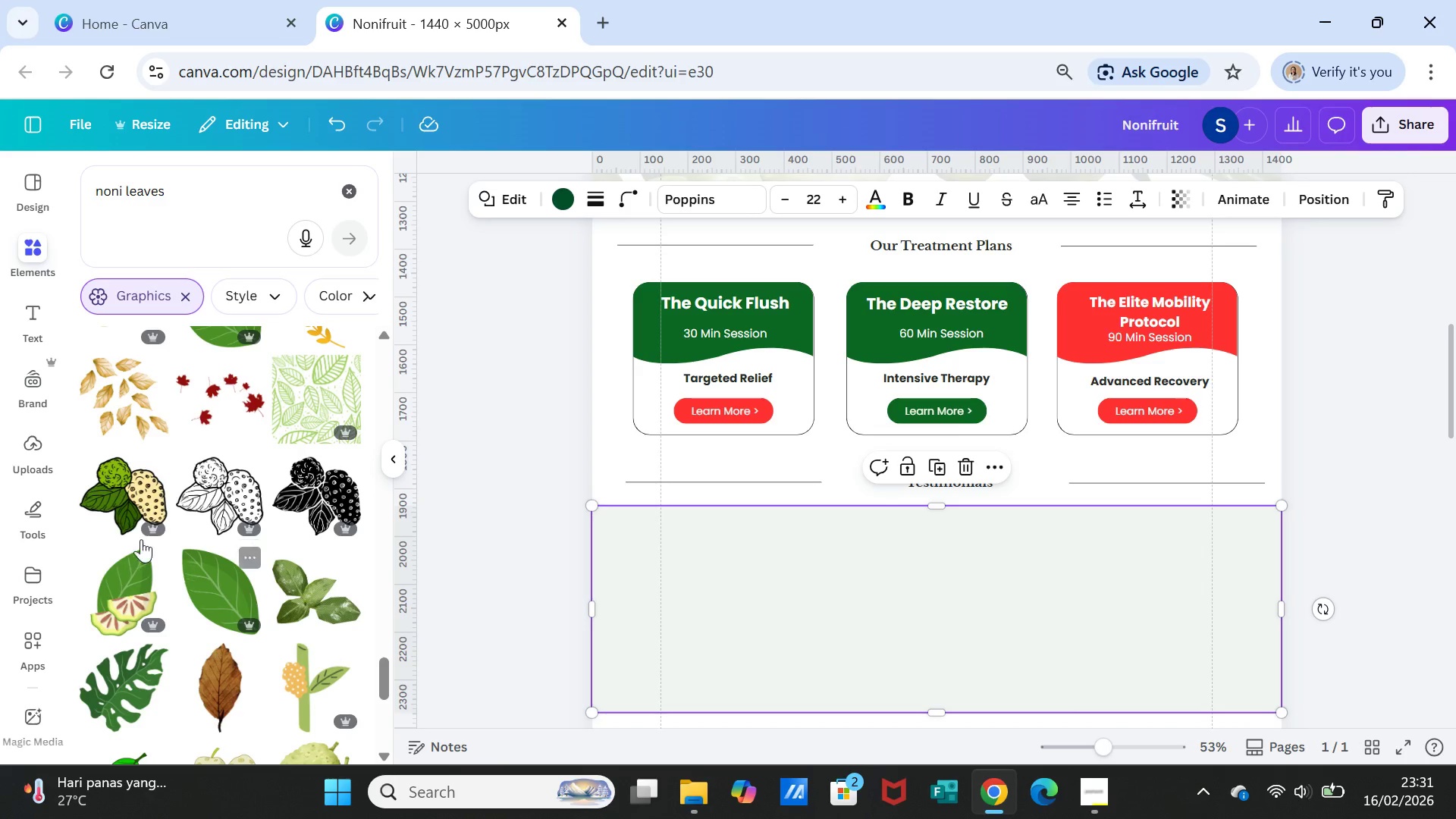 
left_click([111, 505])
 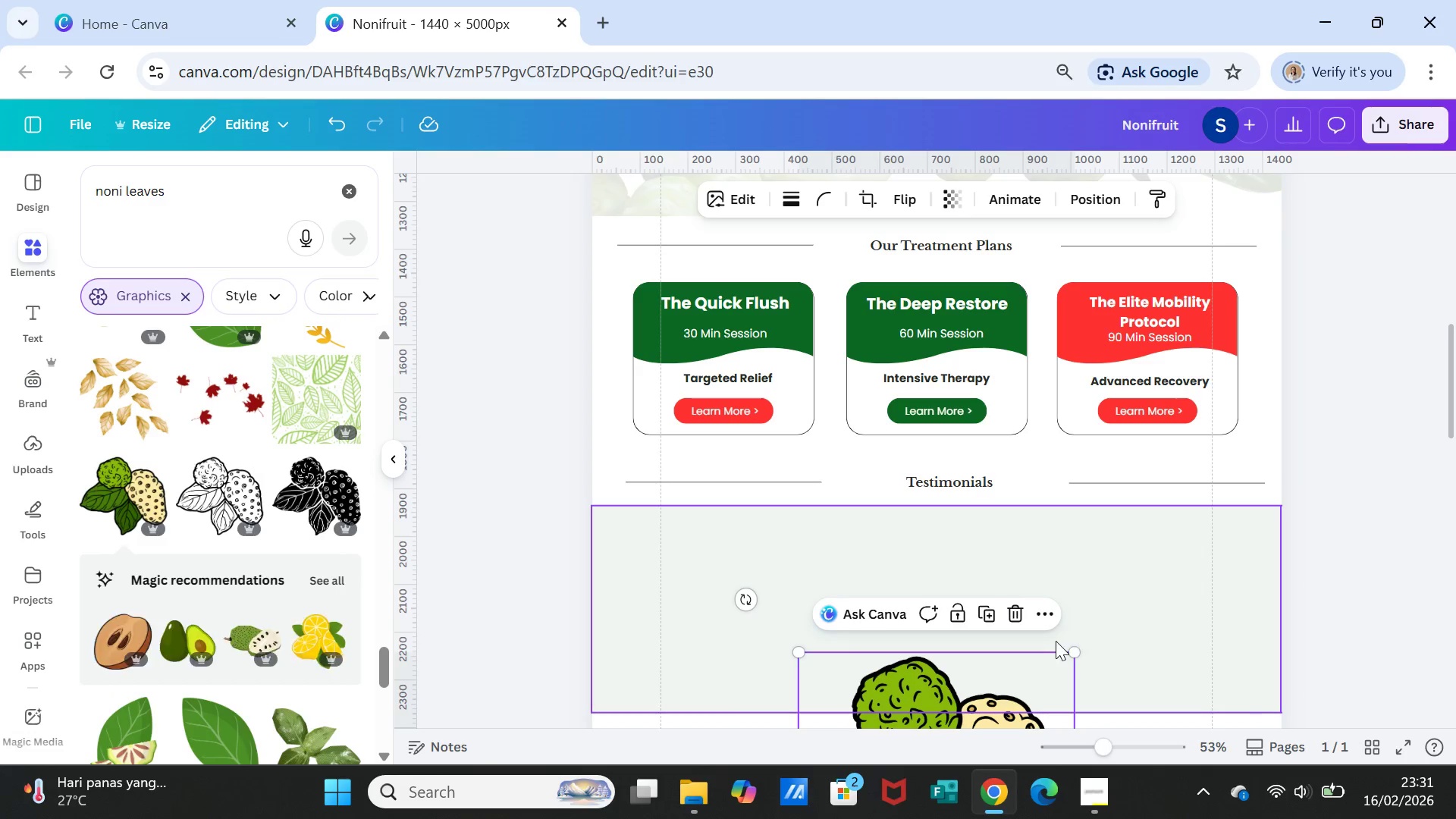 
scroll: coordinate [1054, 640], scroll_direction: down, amount: 1.0
 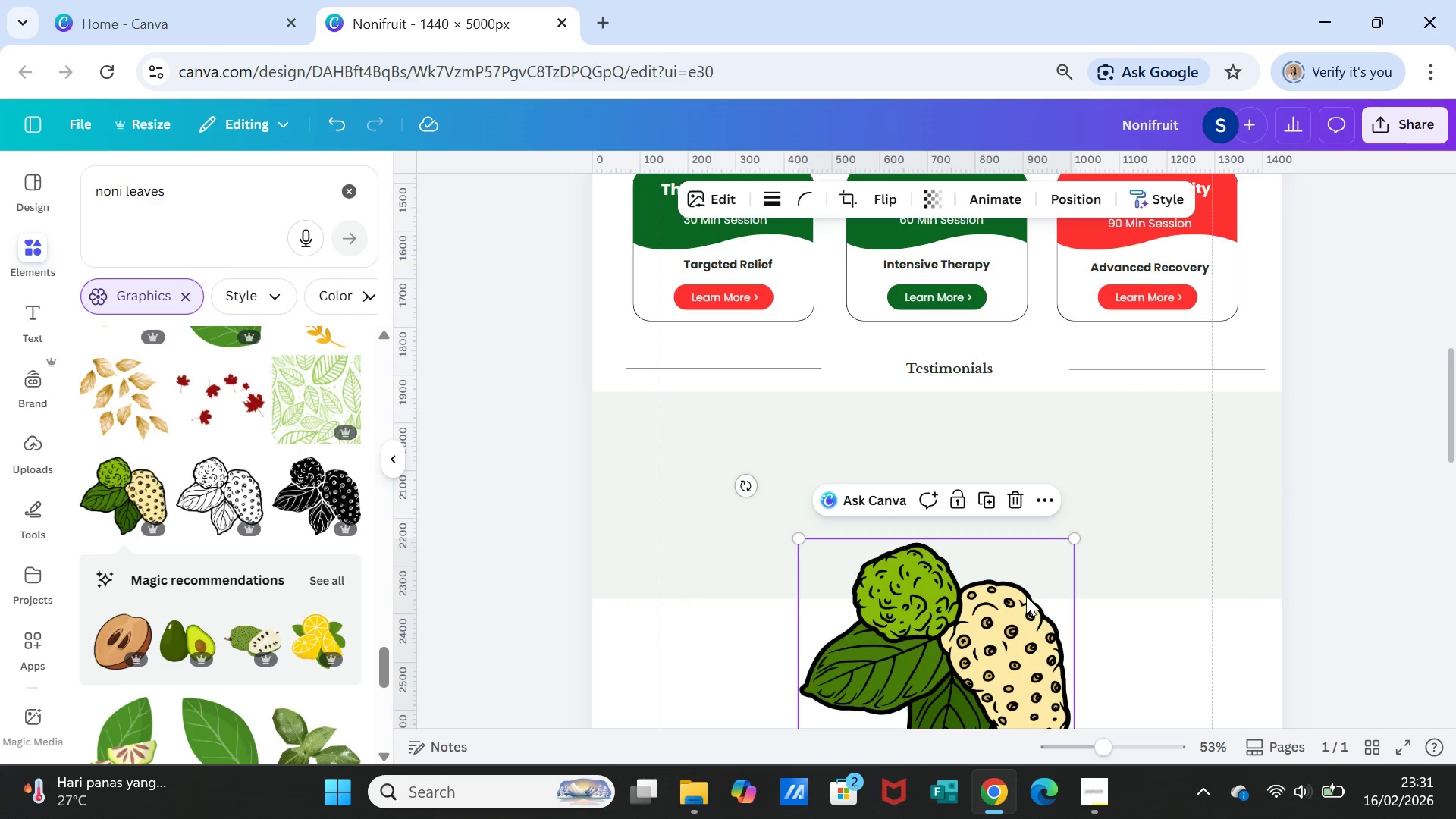 
left_click_drag(start_coordinate=[1026, 596], to_coordinate=[1080, 443])
 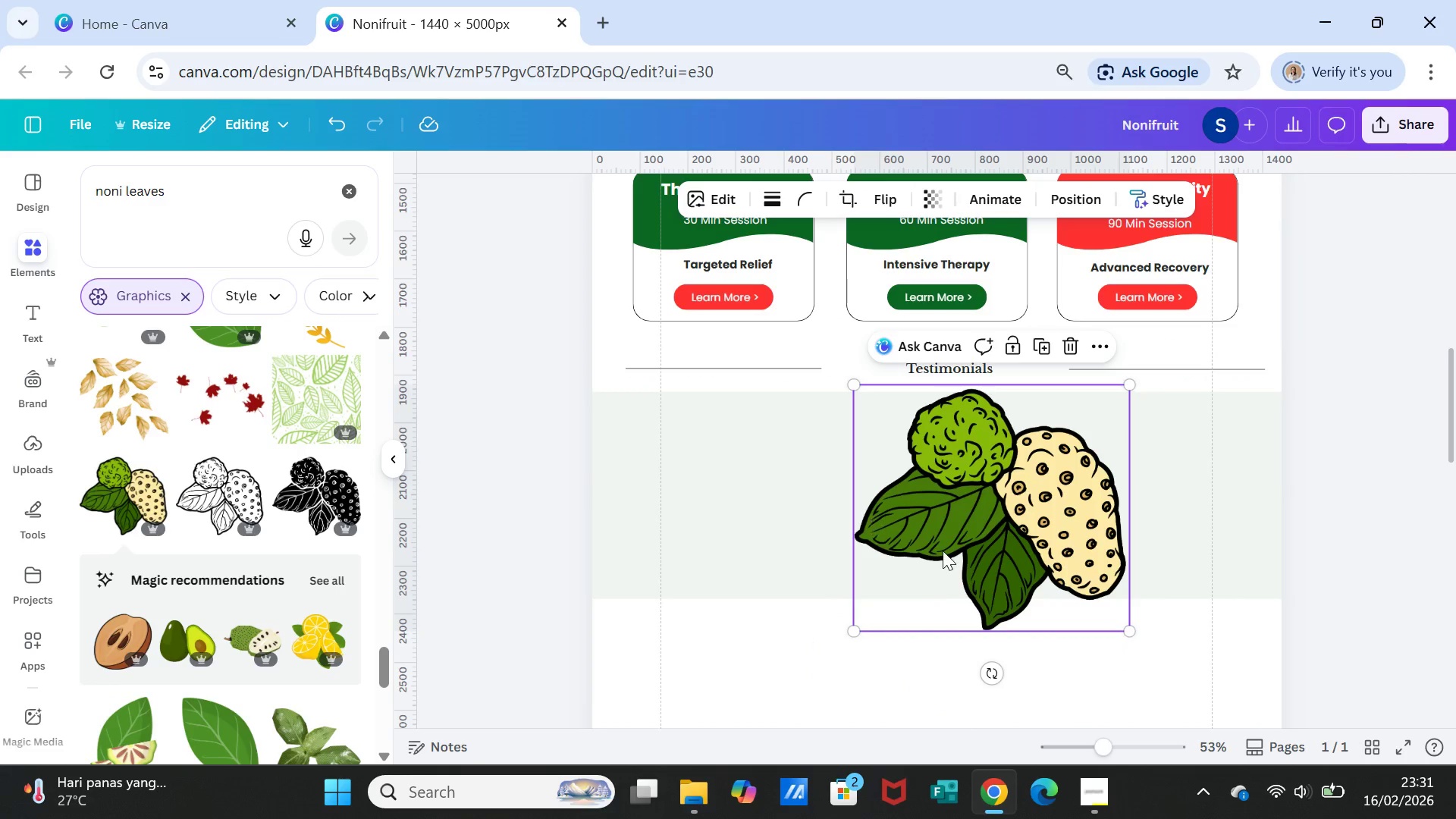 
key(Delete)
 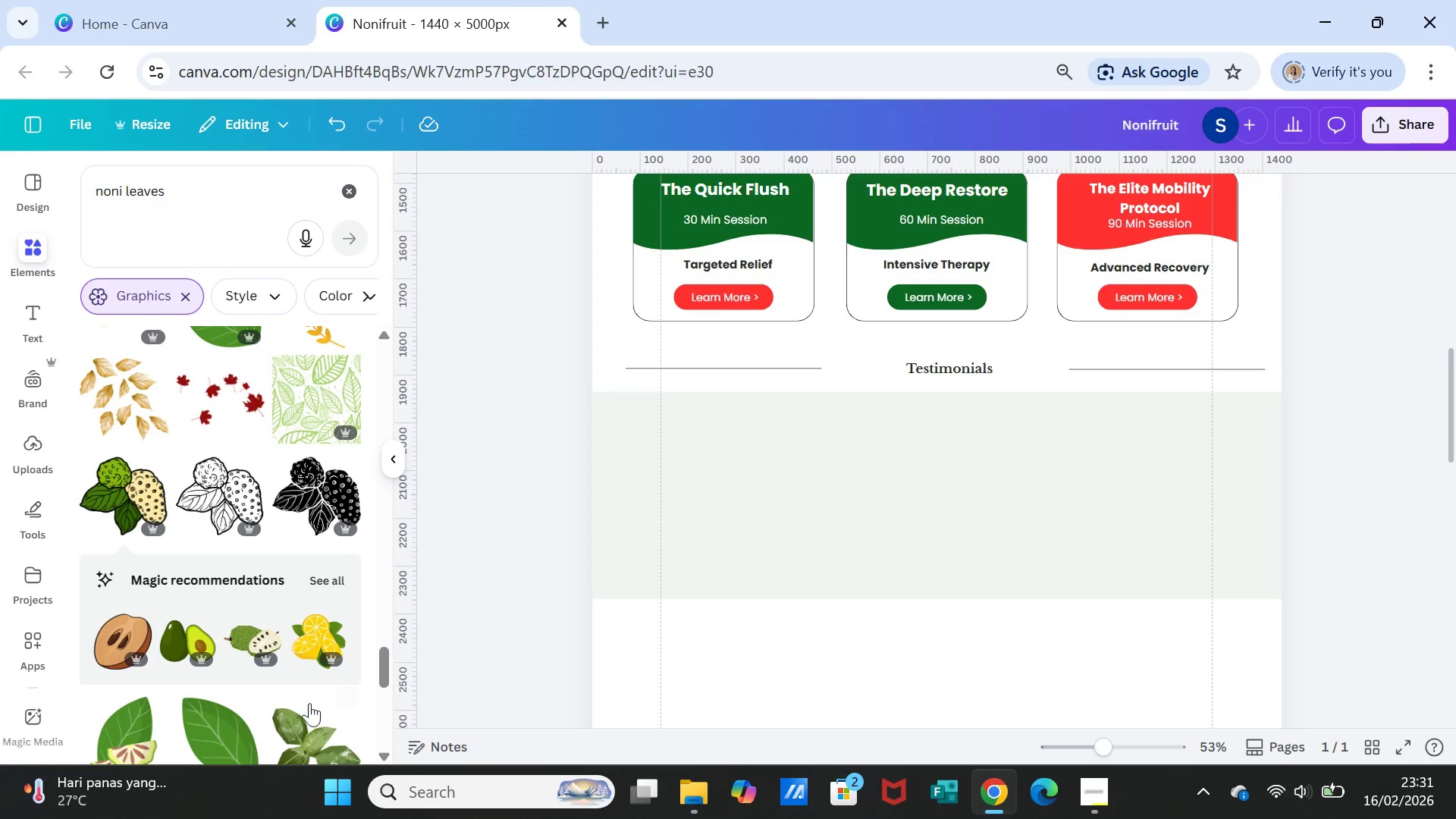 
scroll: coordinate [231, 678], scroll_direction: down, amount: 4.0
 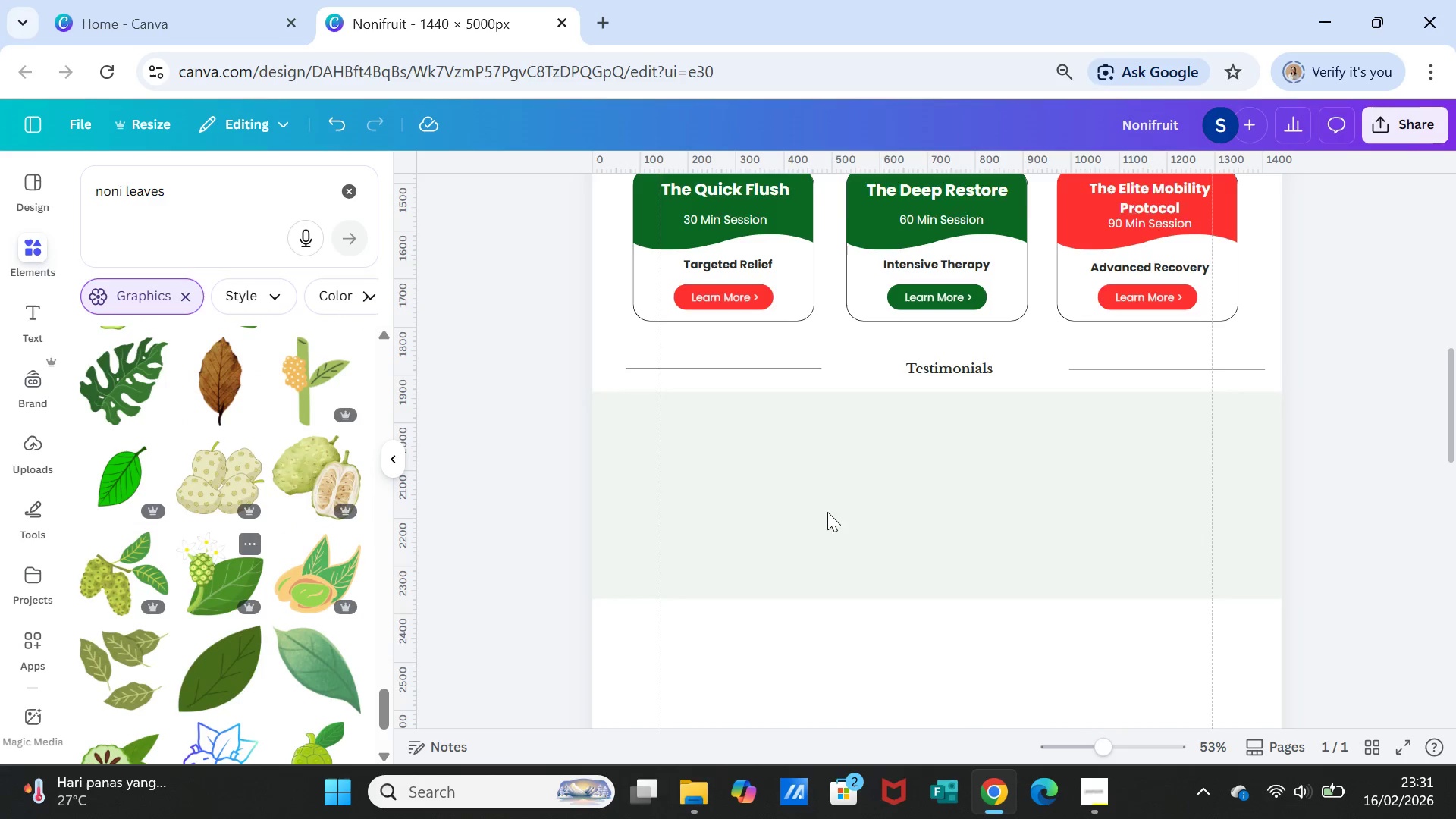 
left_click_drag(start_coordinate=[972, 593], to_coordinate=[1066, 453])
 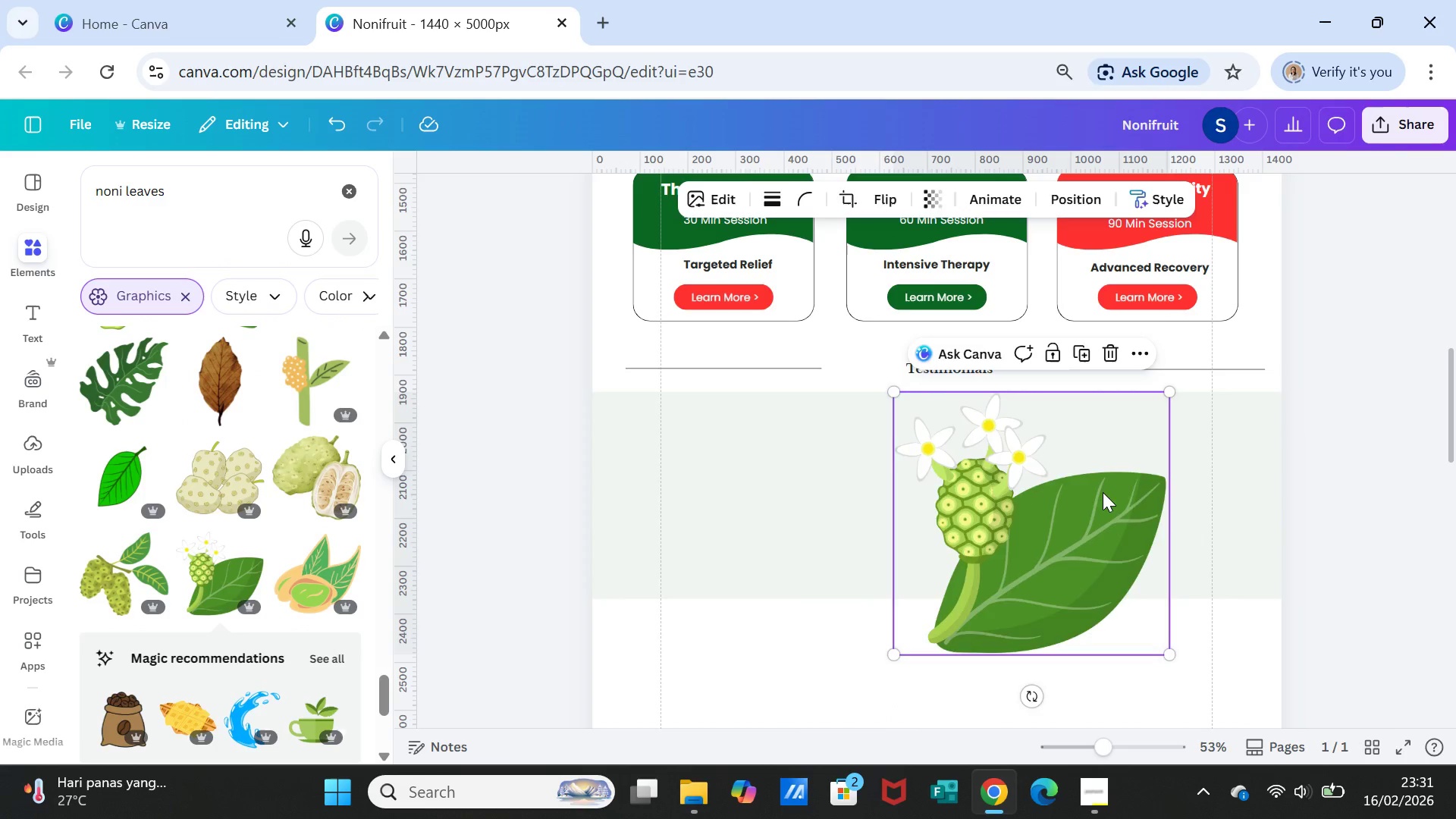 
key(Delete)
 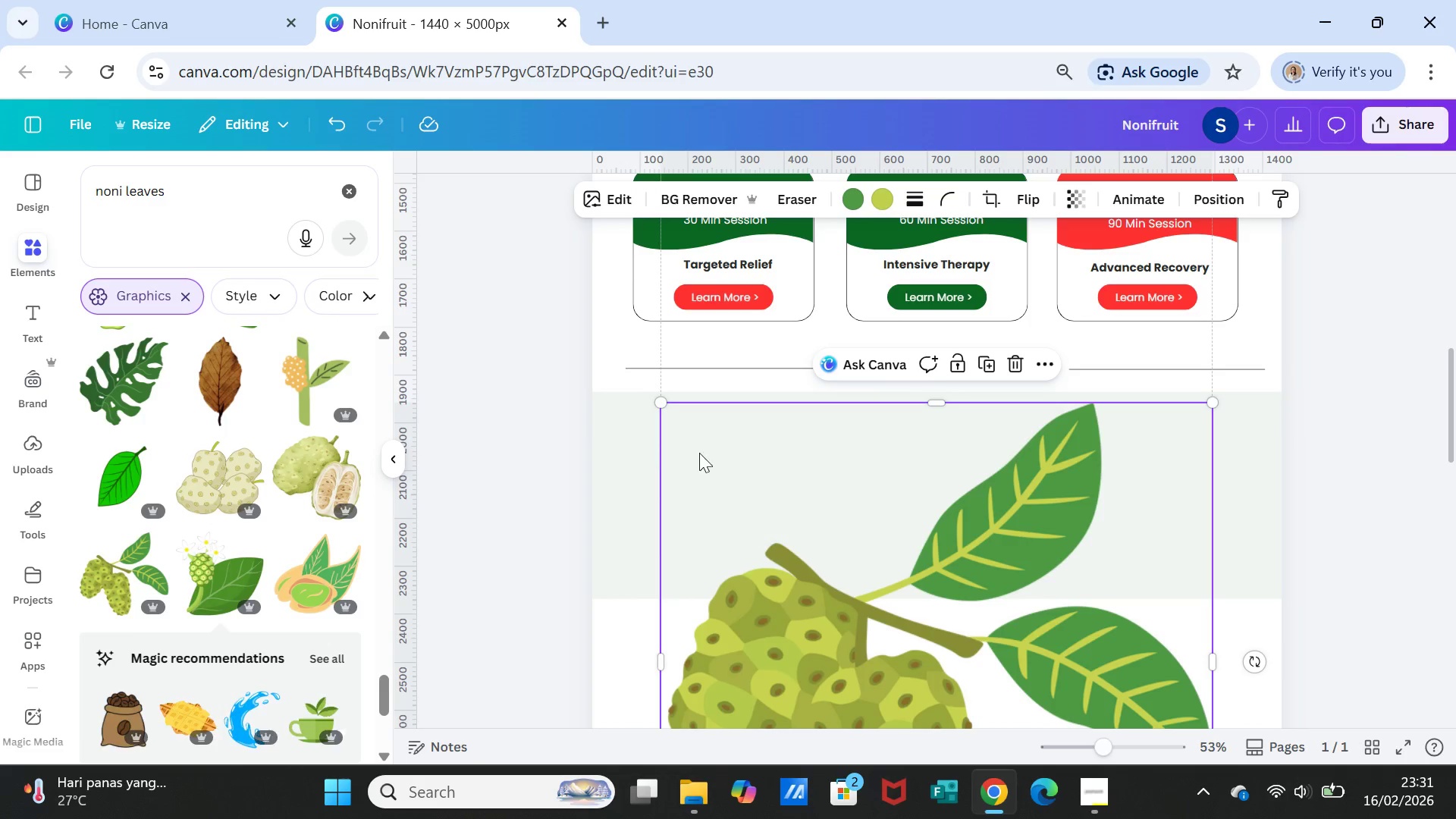 
left_click_drag(start_coordinate=[667, 401], to_coordinate=[954, 634])
 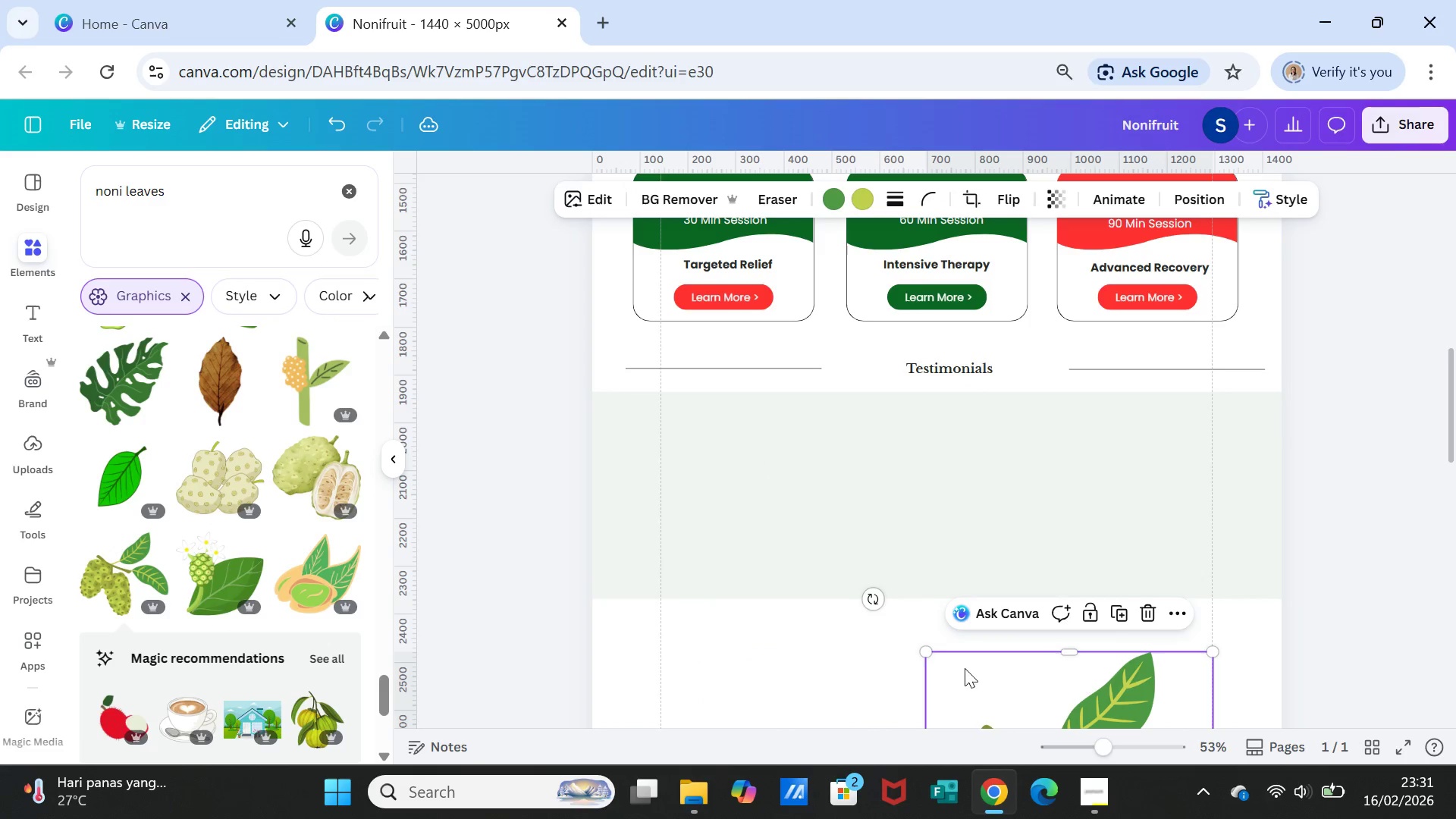 
left_click_drag(start_coordinate=[965, 672], to_coordinate=[633, 407])
 